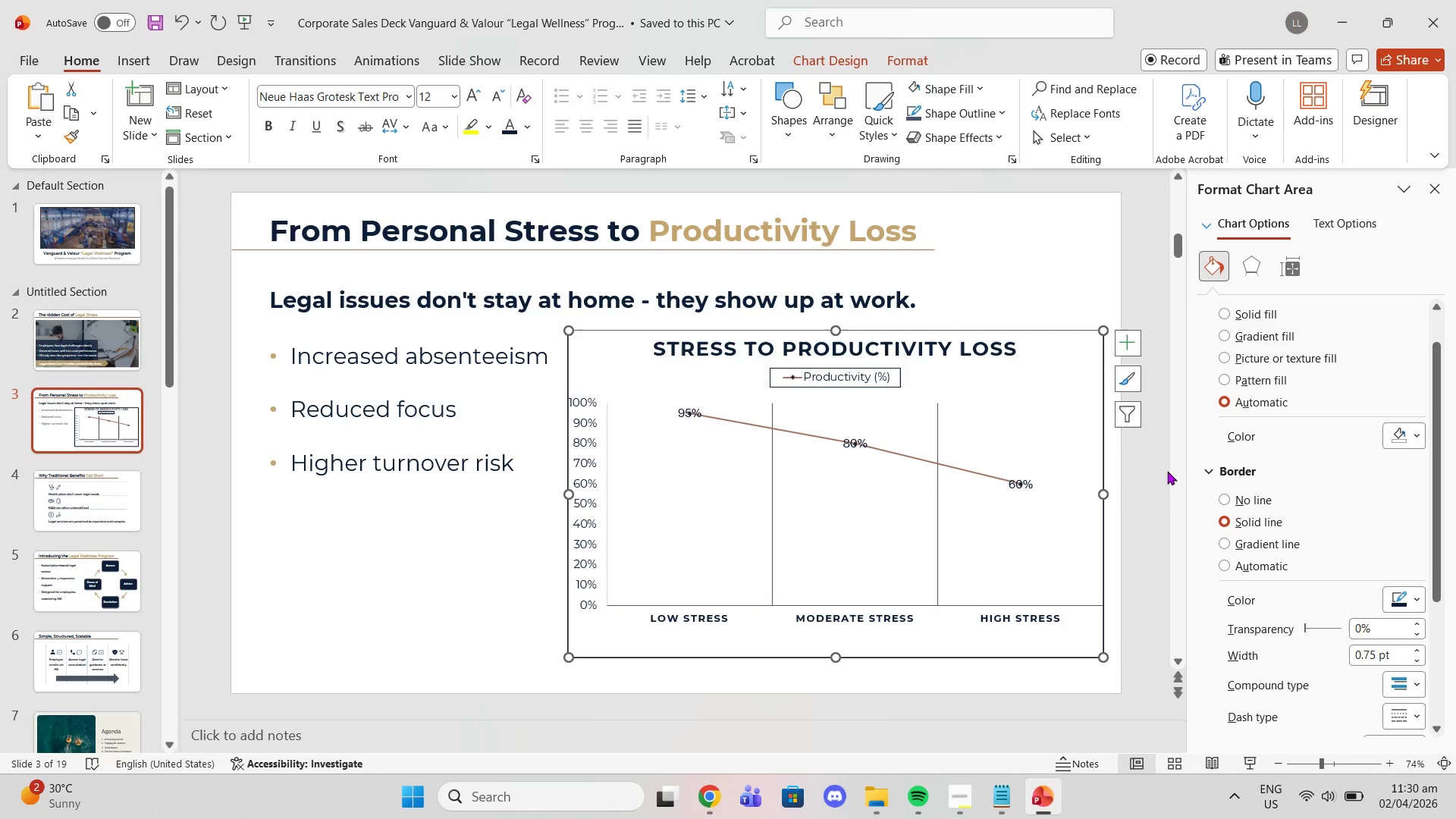 
left_click([1156, 467])
 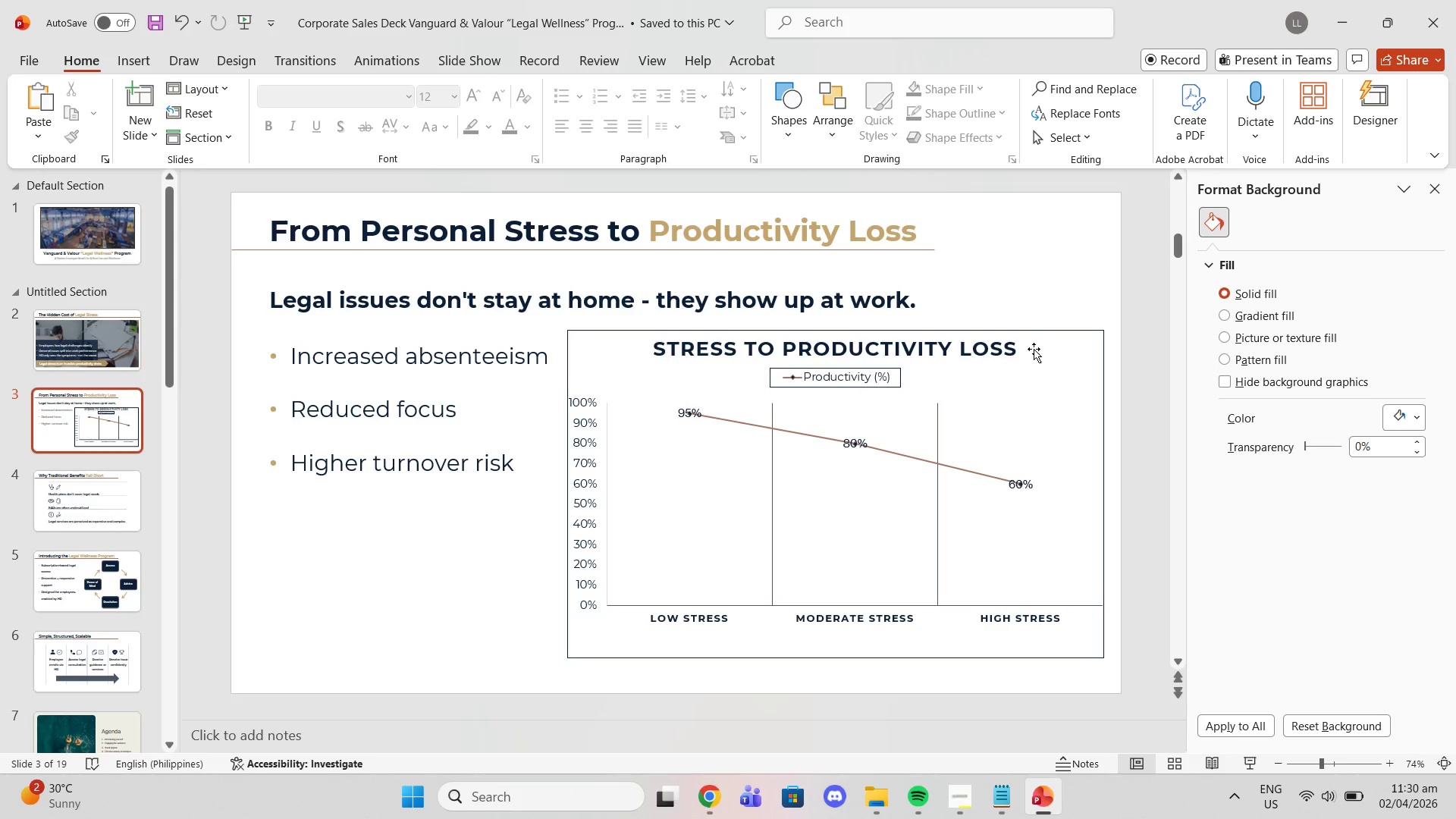 
left_click([1026, 328])
 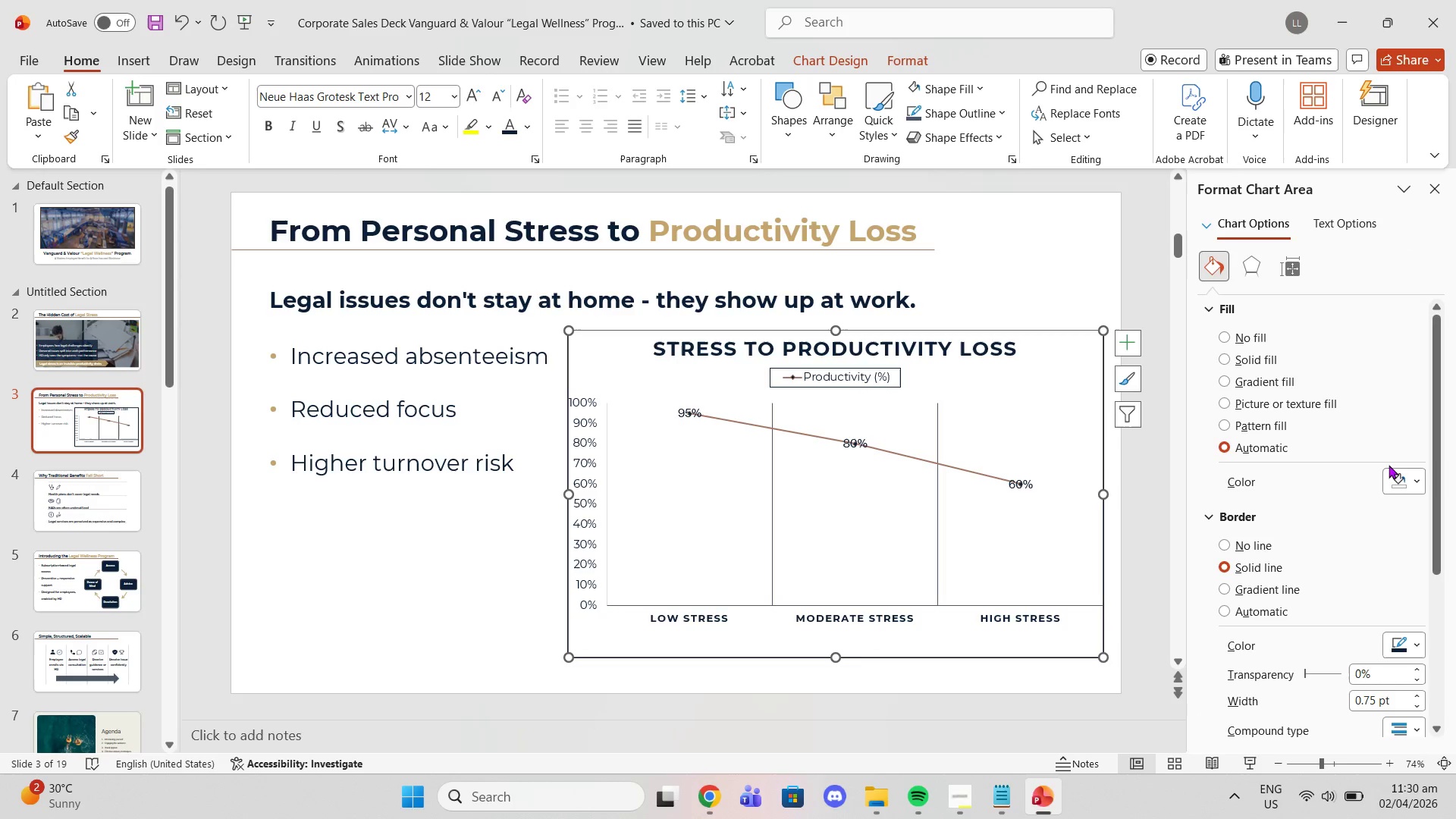 
scroll: coordinate [1346, 508], scroll_direction: down, amount: 2.0
 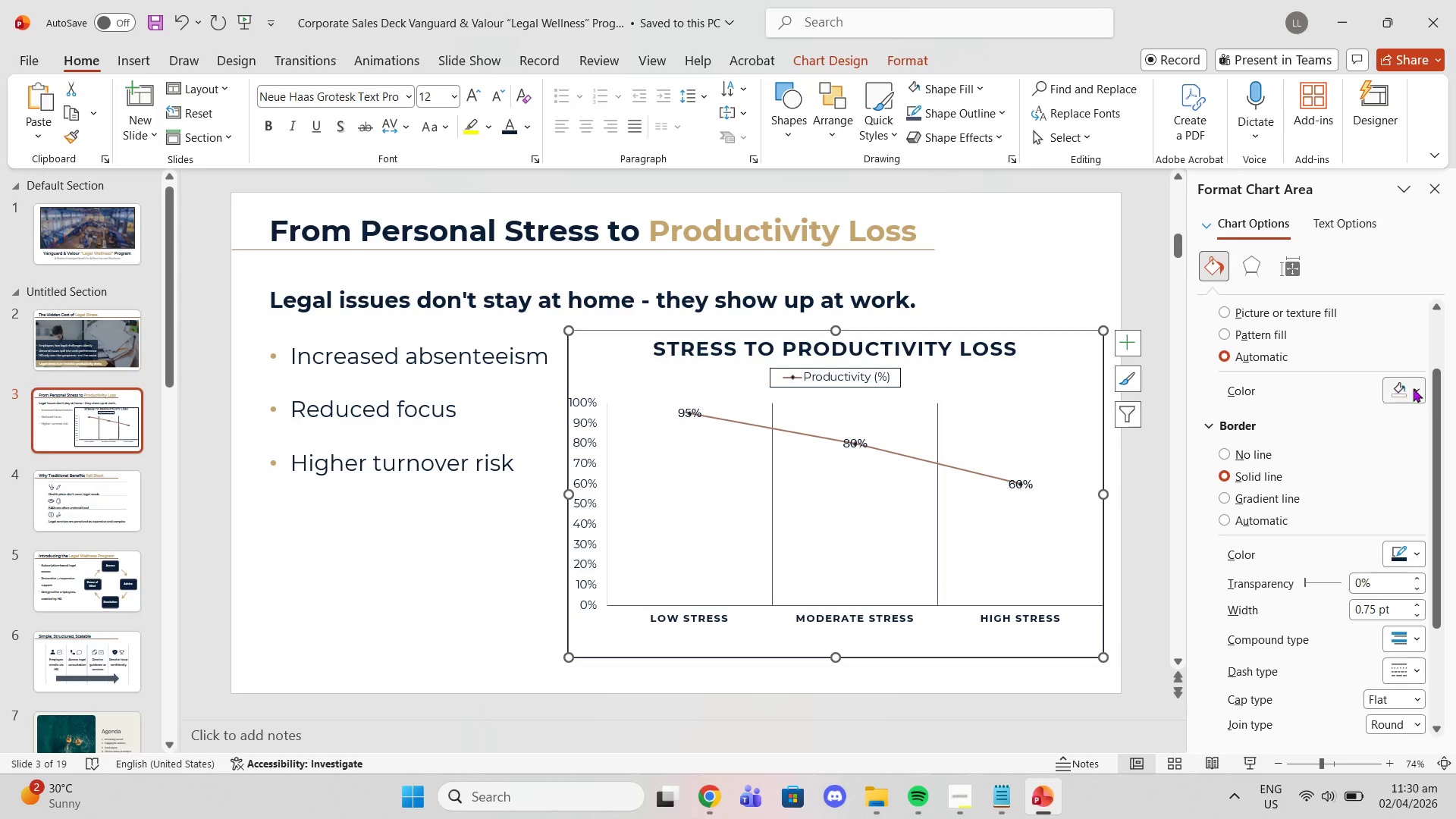 
left_click([1415, 388])
 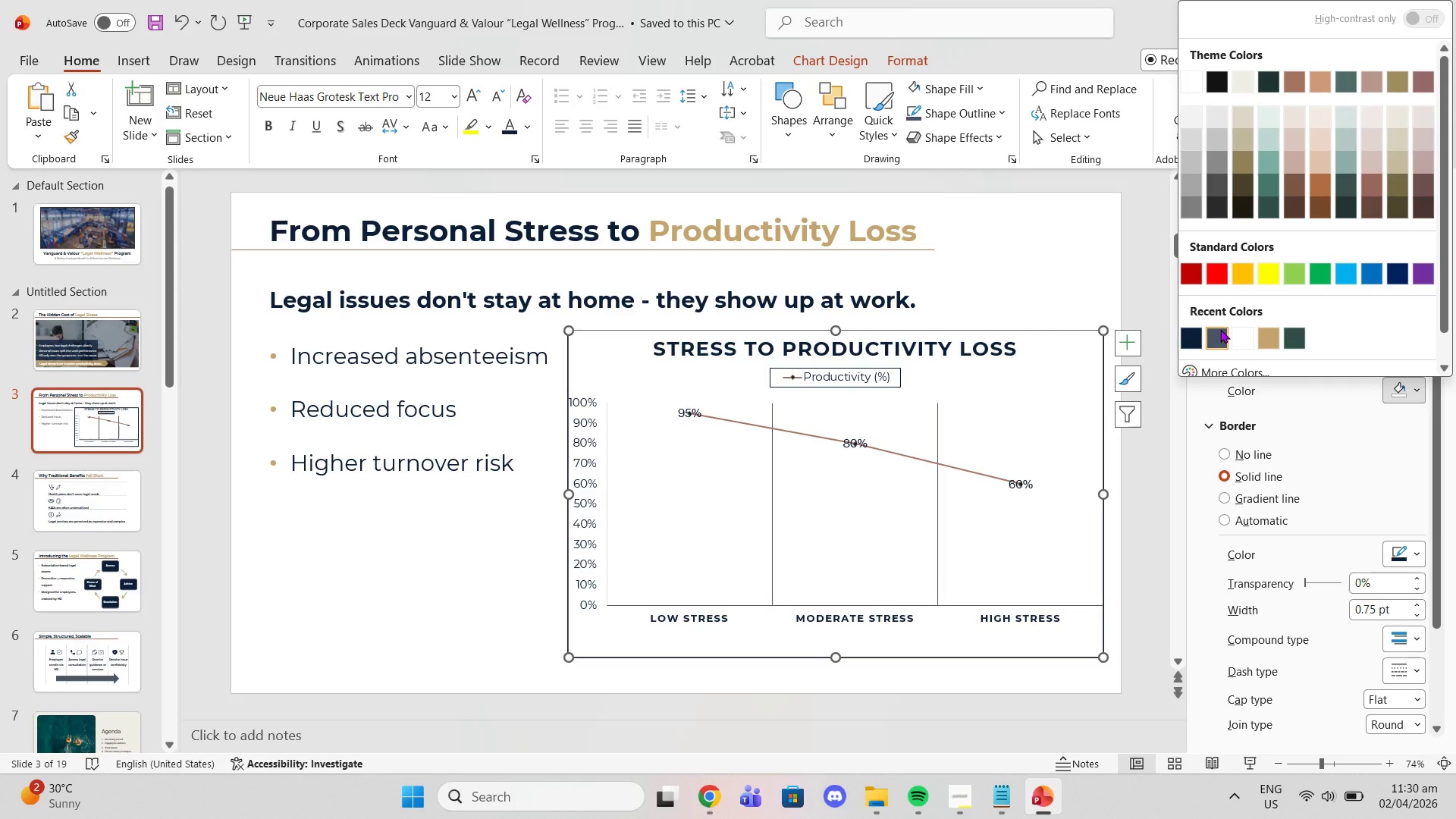 
left_click([1220, 329])
 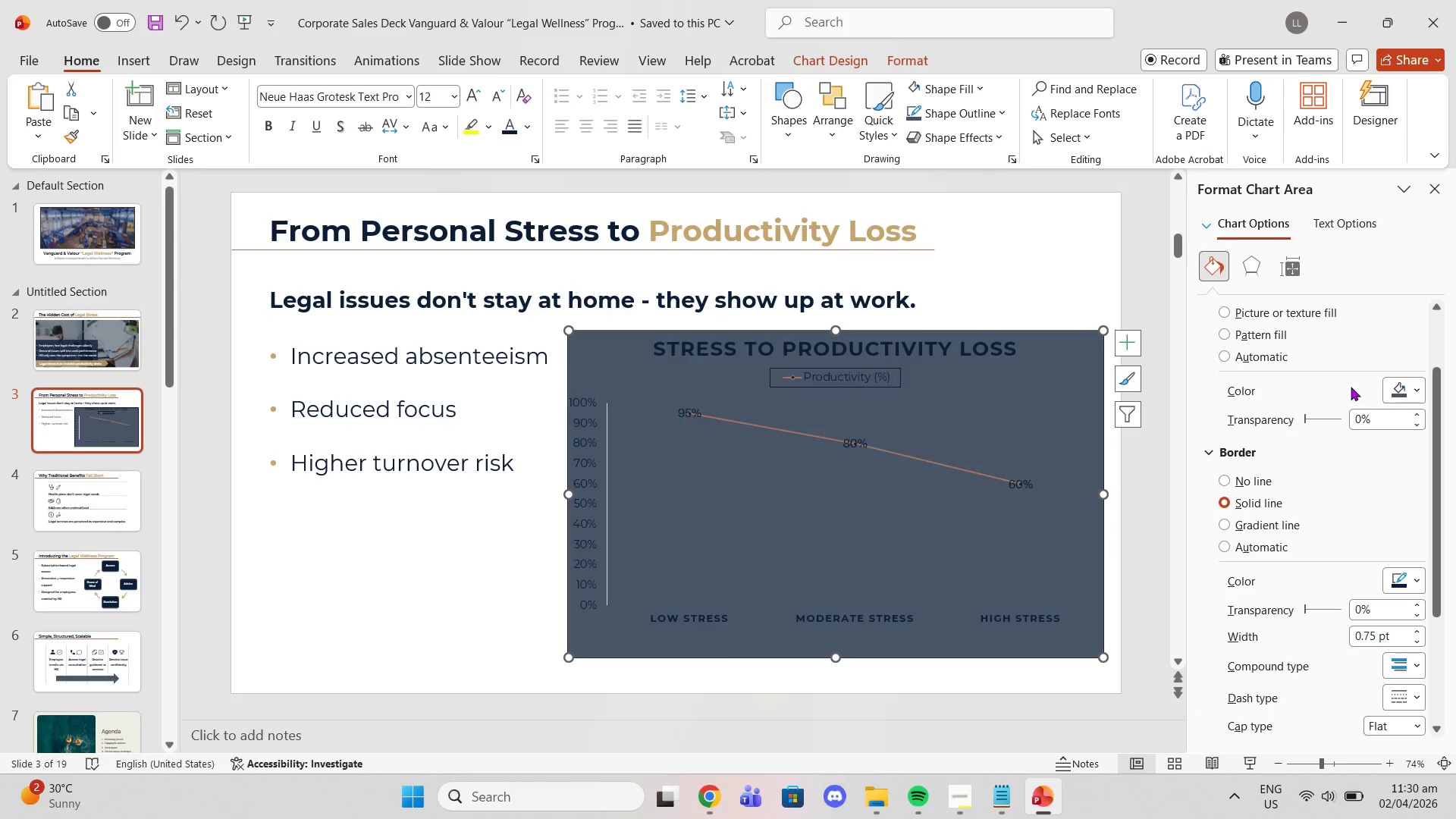 
left_click([1413, 389])
 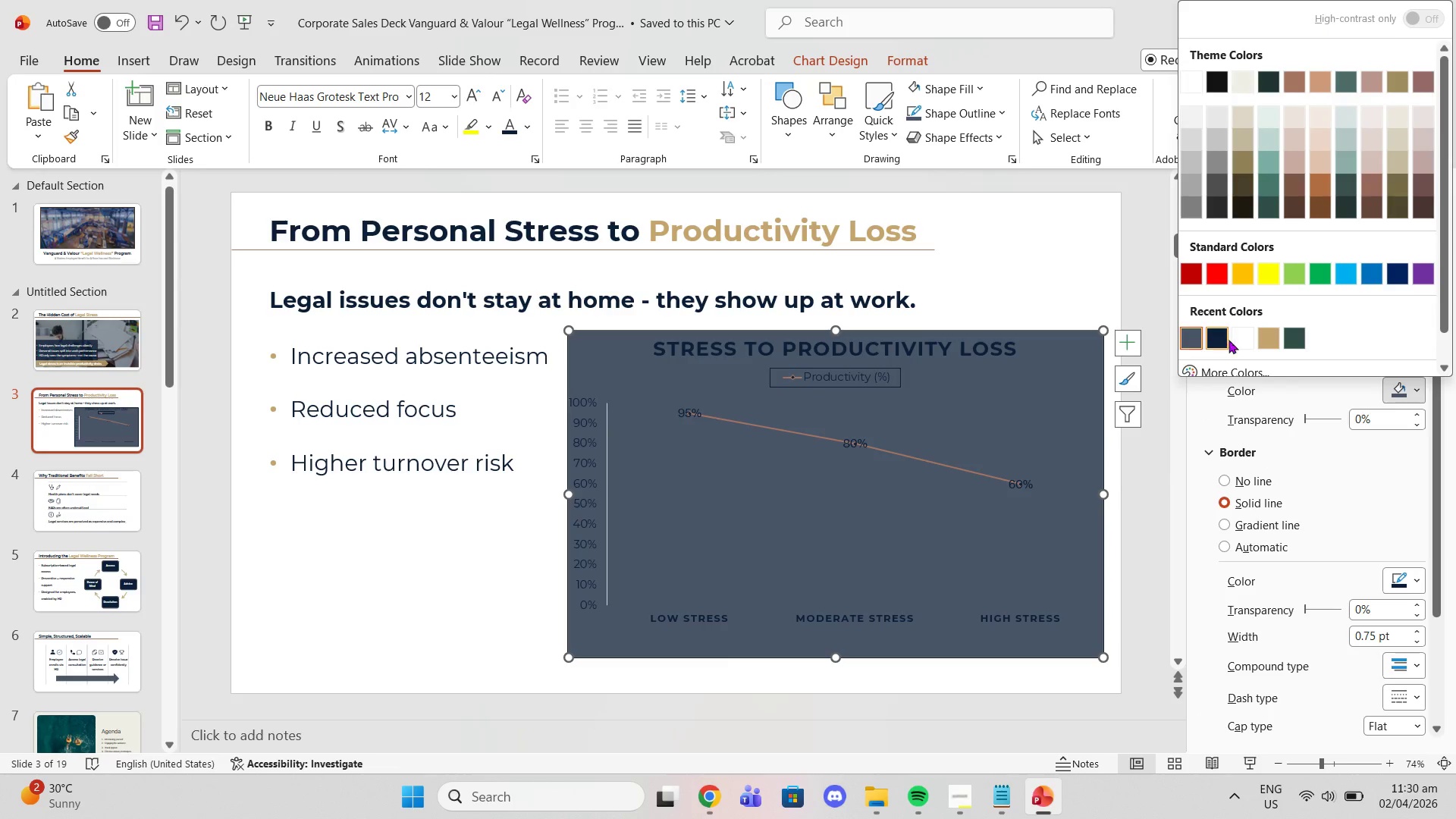 
left_click([1237, 347])
 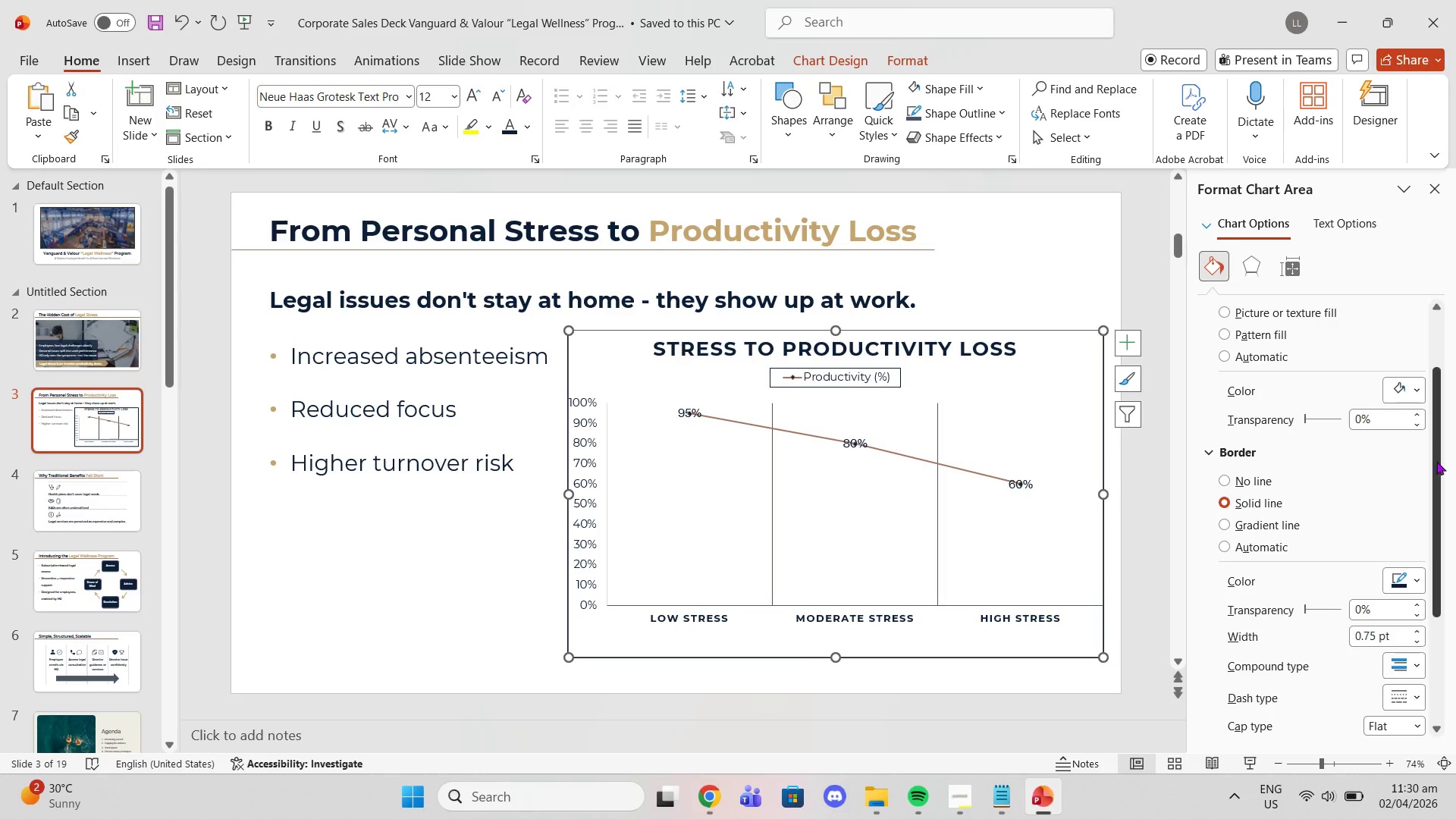 
mouse_move([1403, 556])
 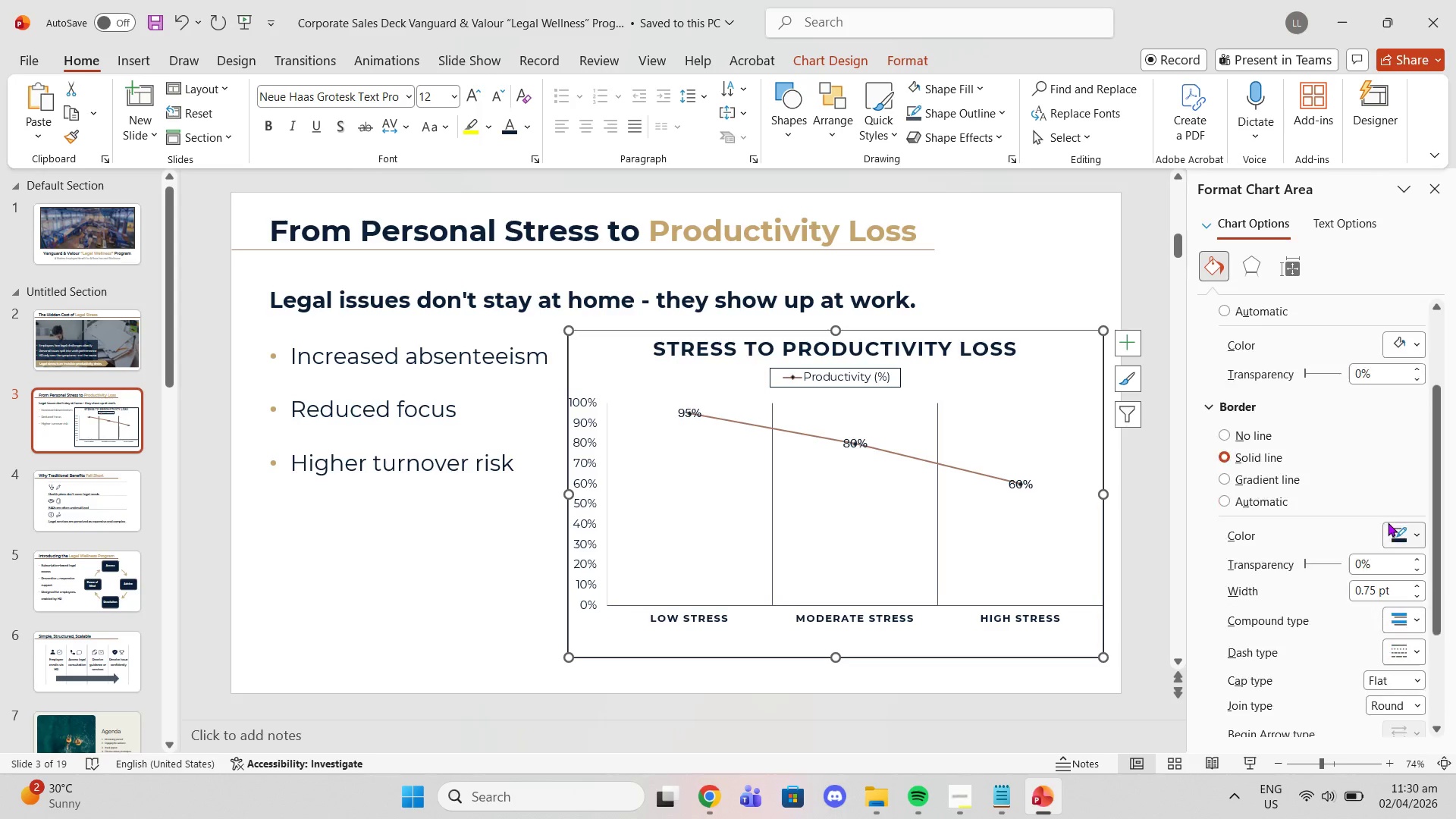 
scroll: coordinate [1389, 519], scroll_direction: down, amount: 1.0
 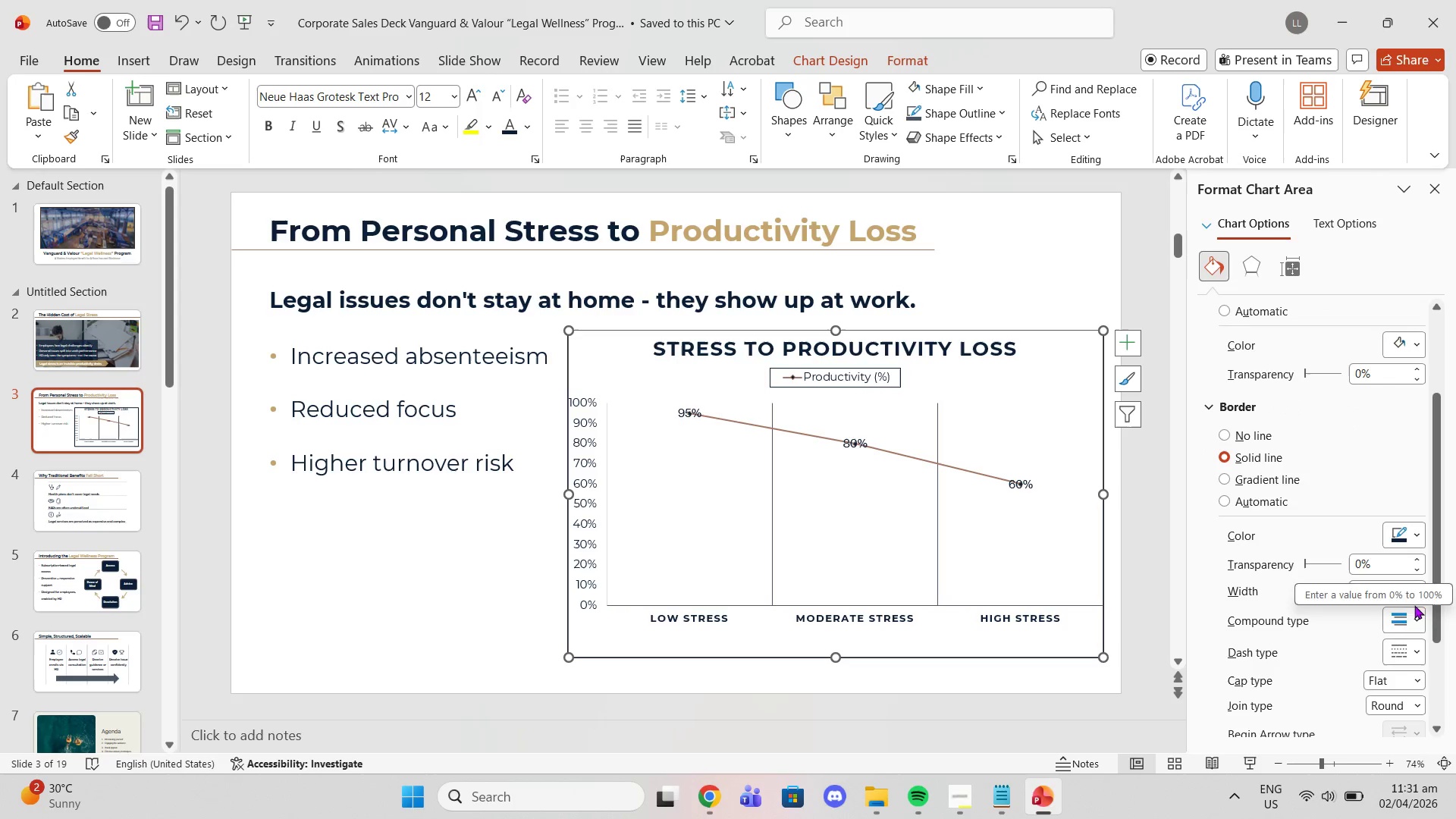 
left_click([1420, 582])
 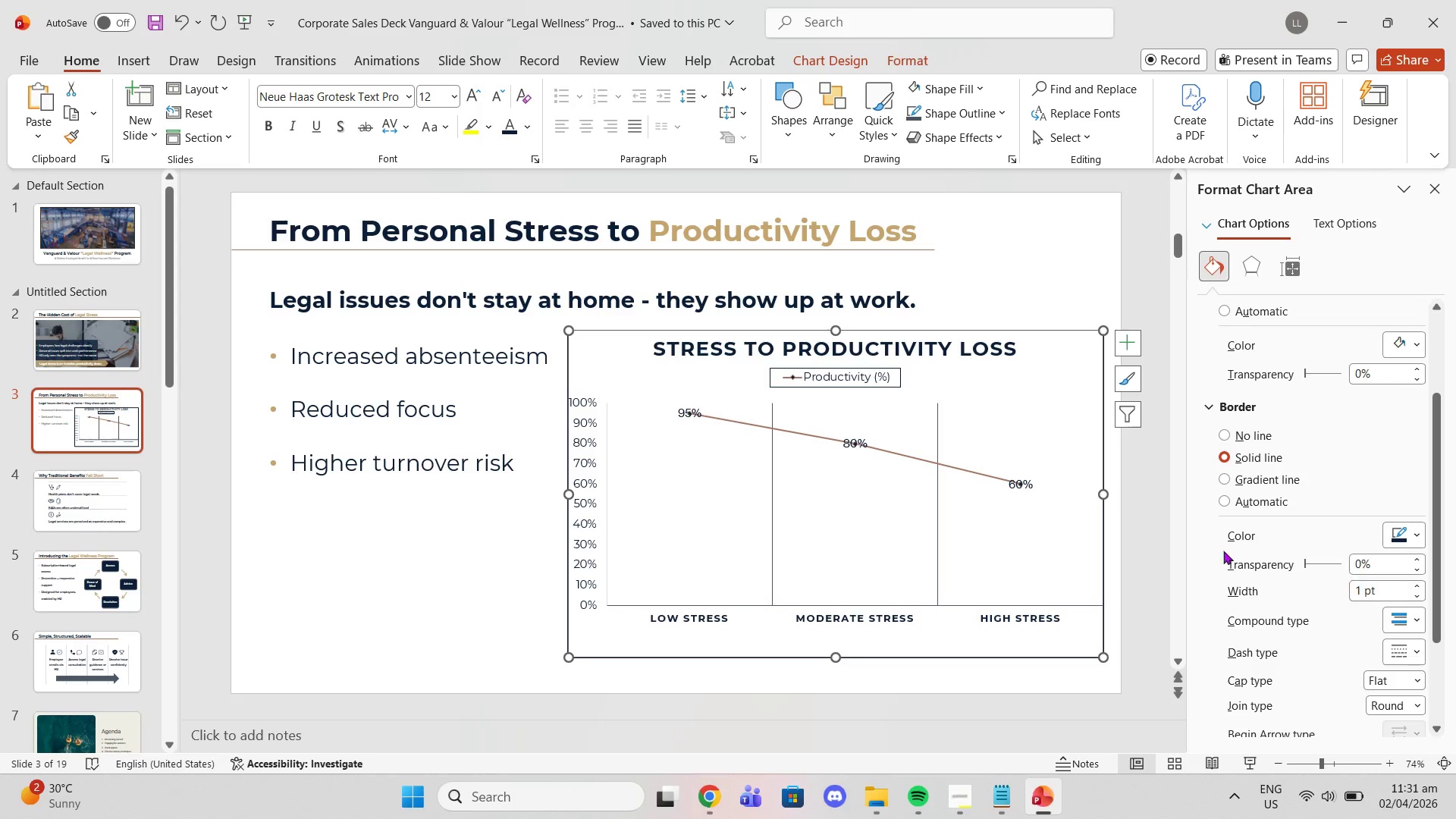 
left_click([1119, 519])
 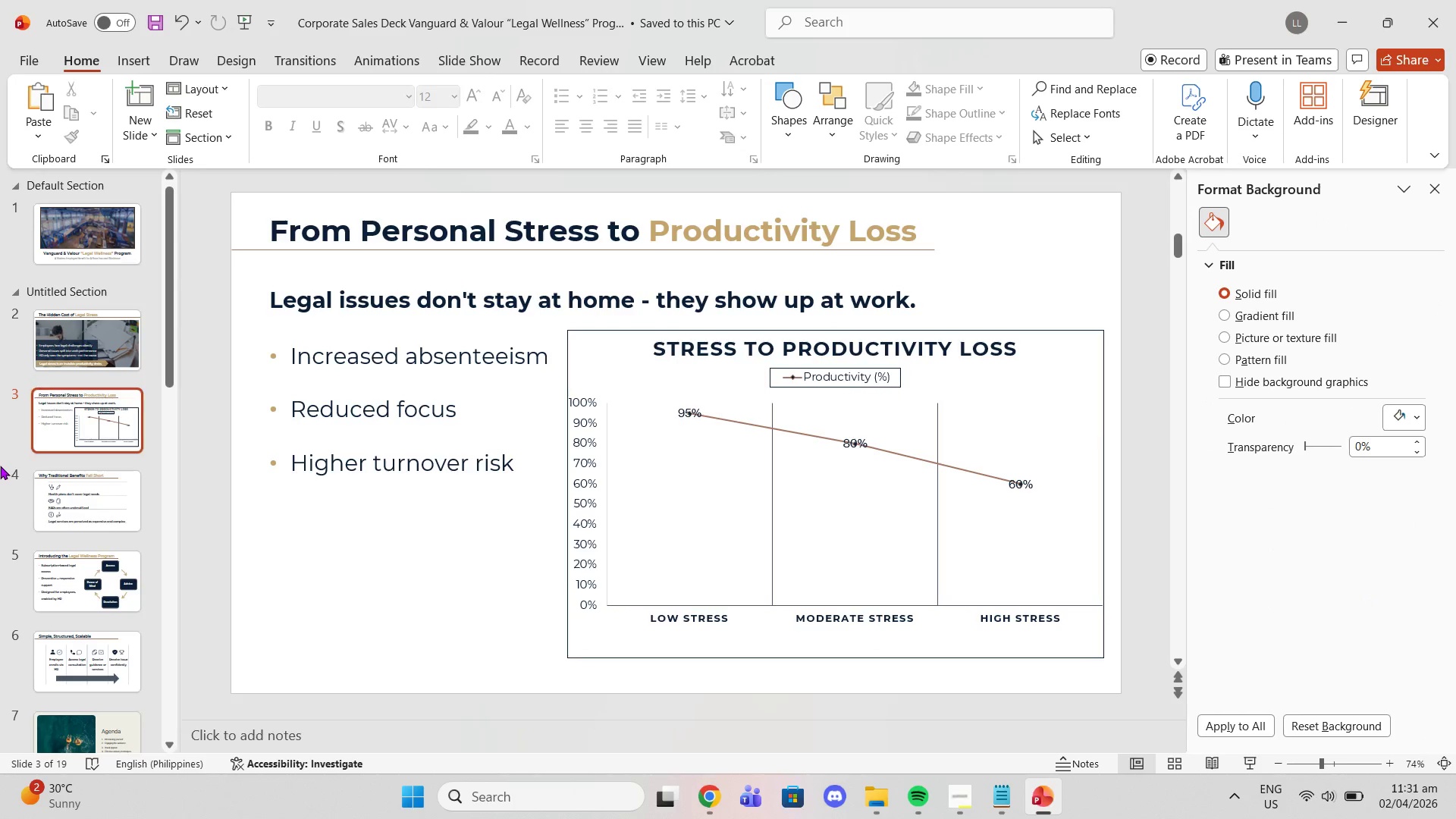 
left_click([81, 472])
 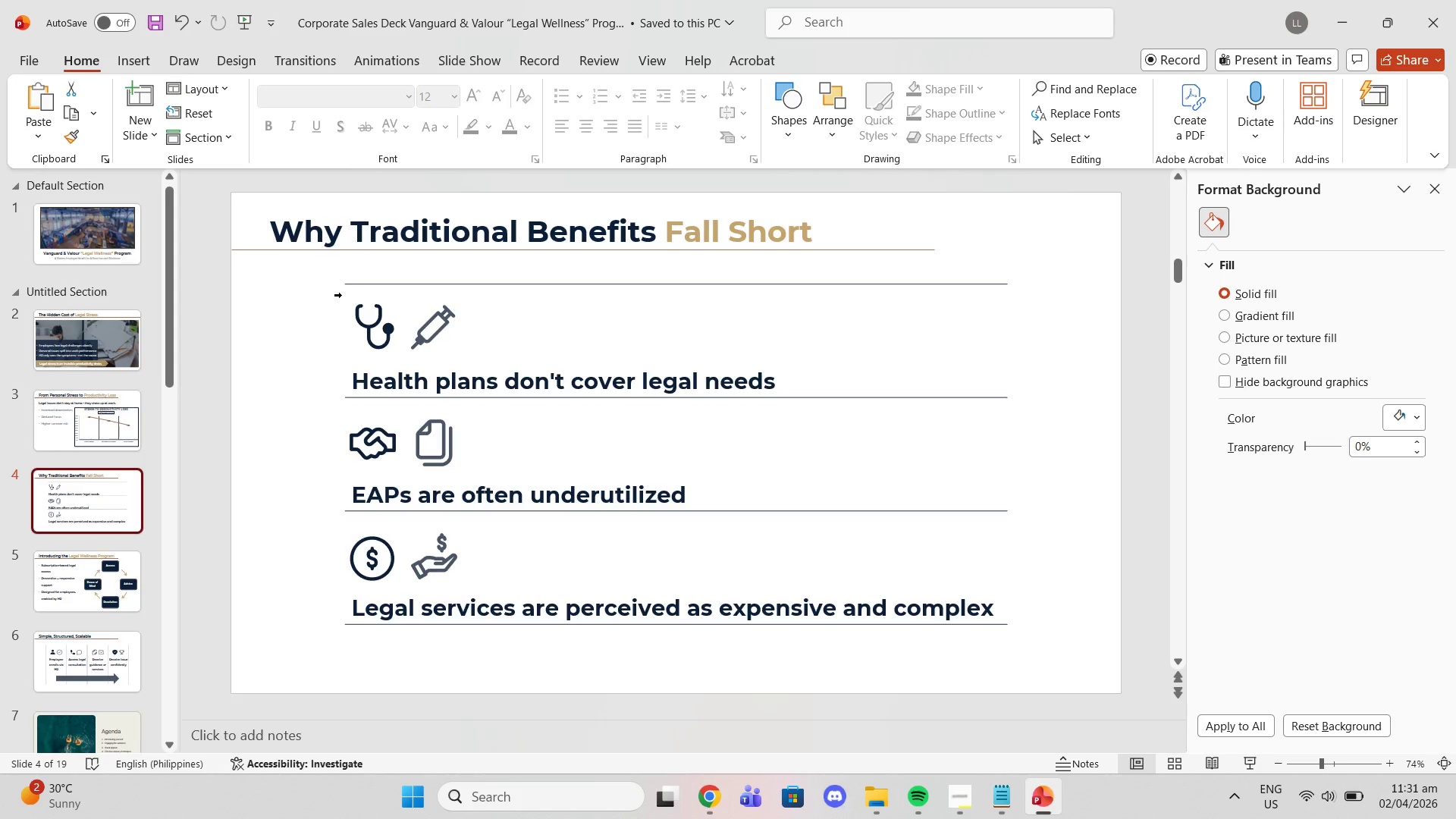 
left_click([351, 297])
 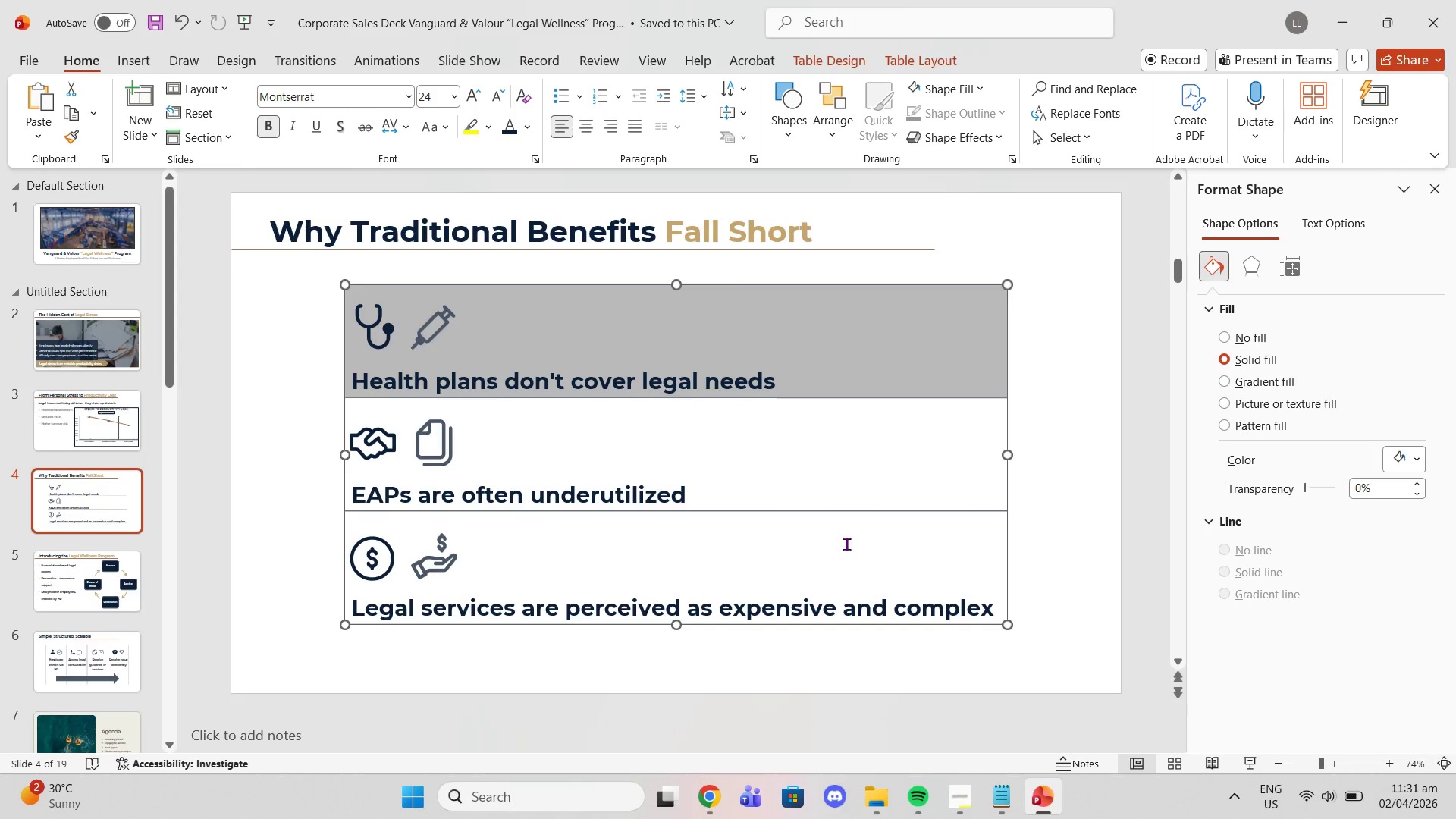 
left_click_drag(start_coordinate=[865, 548], to_coordinate=[743, 354])
 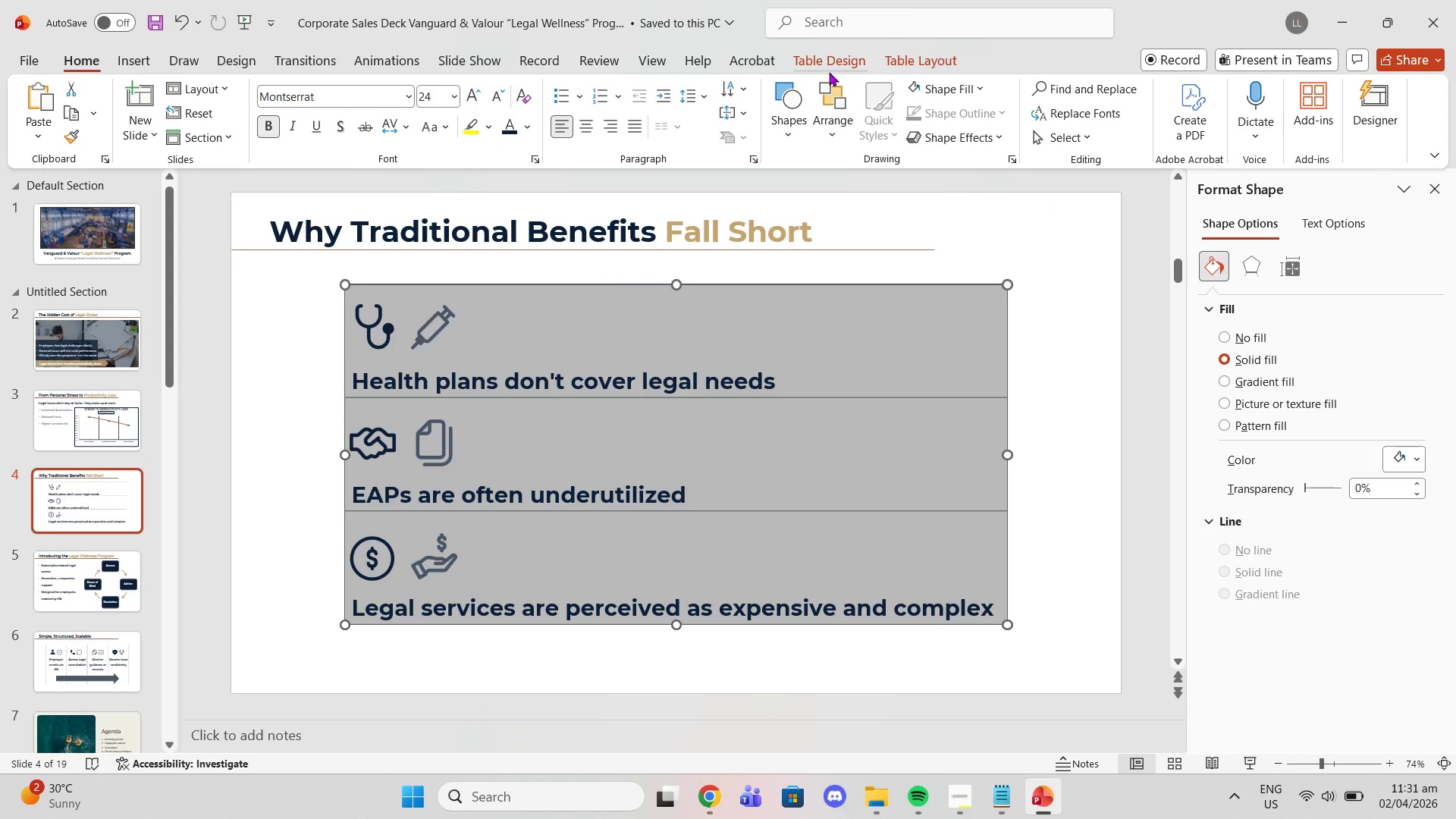 
left_click([825, 58])
 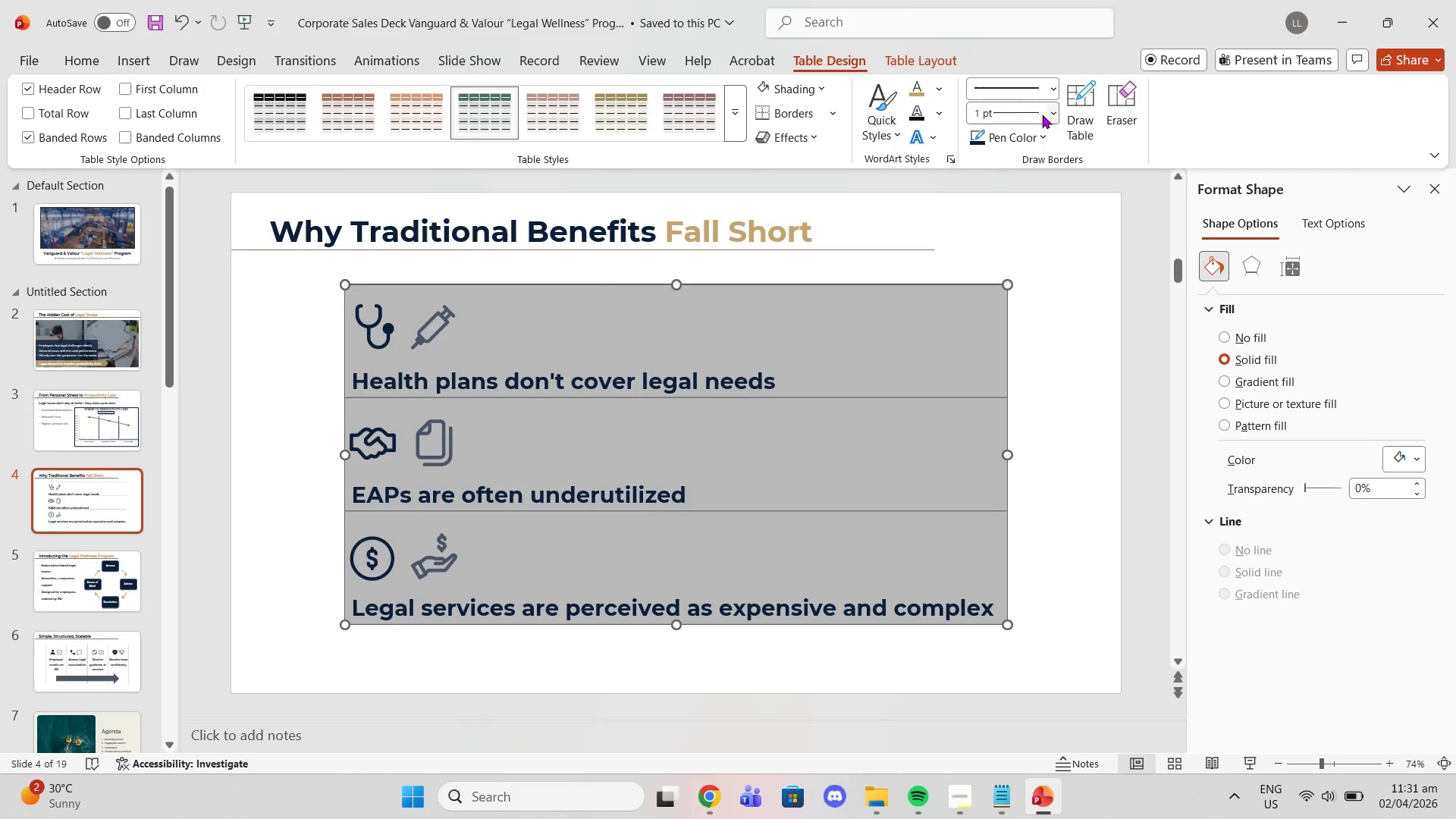 
left_click([1016, 140])
 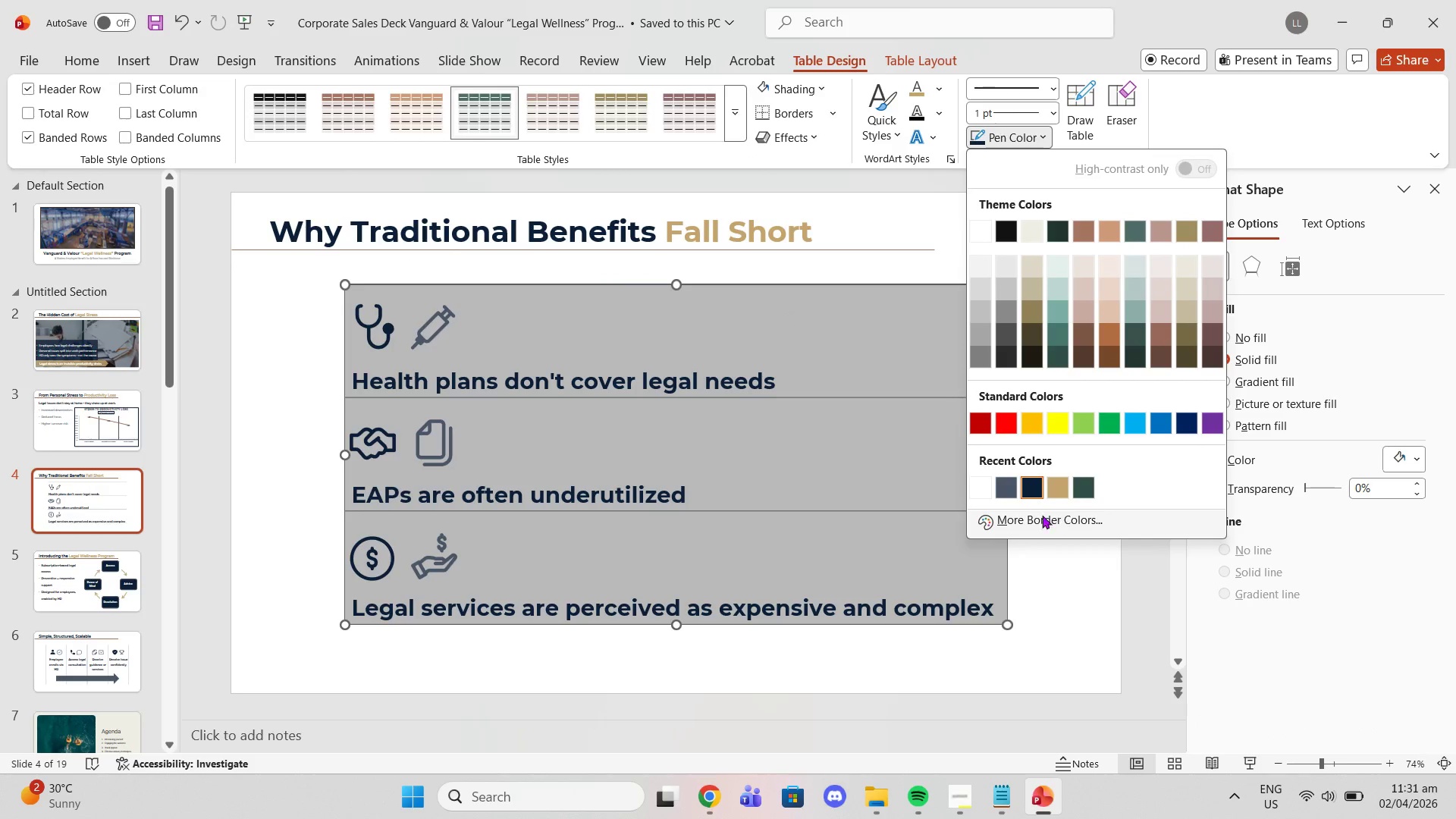 
left_click([1029, 488])
 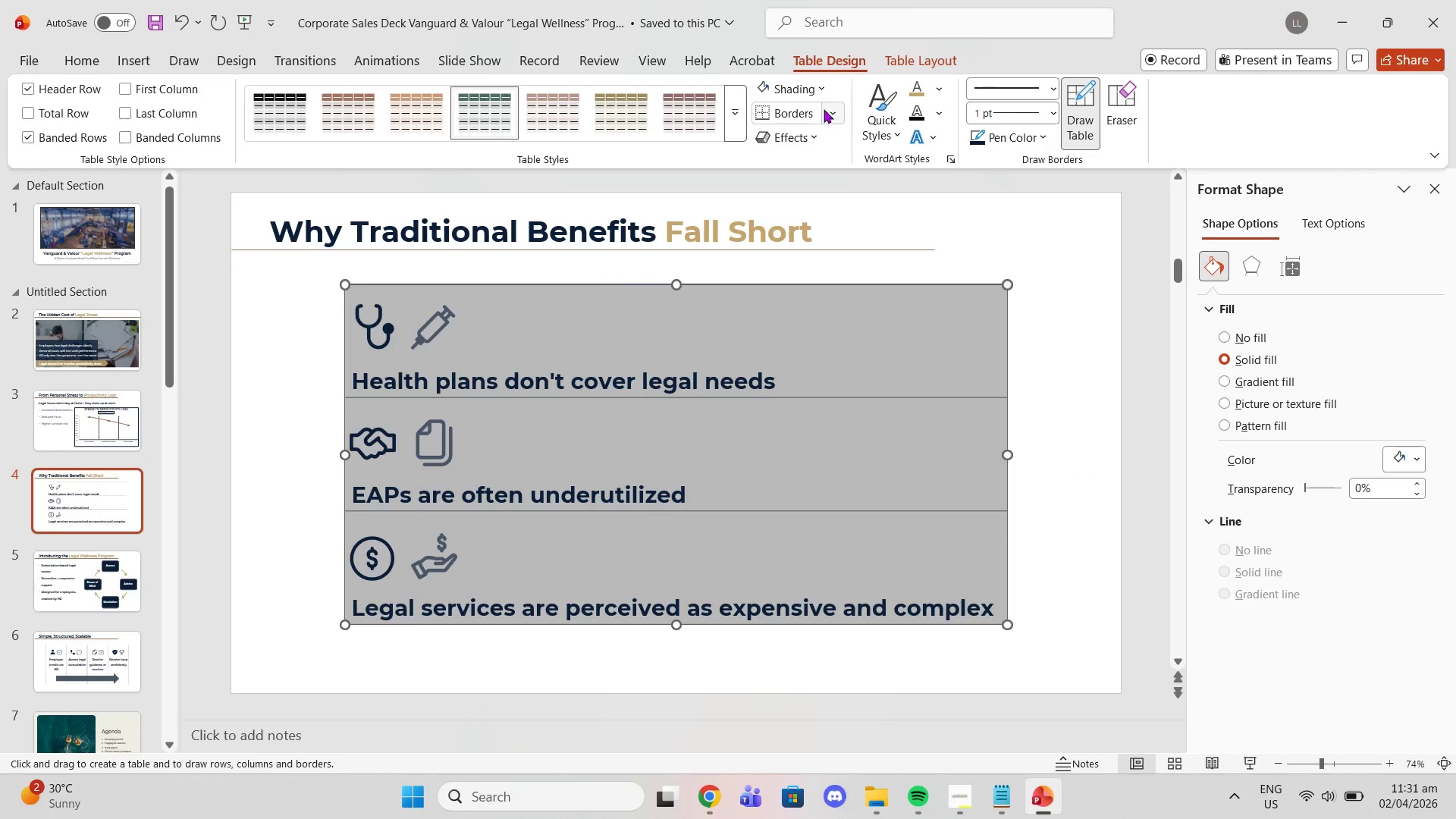 
left_click([824, 109])
 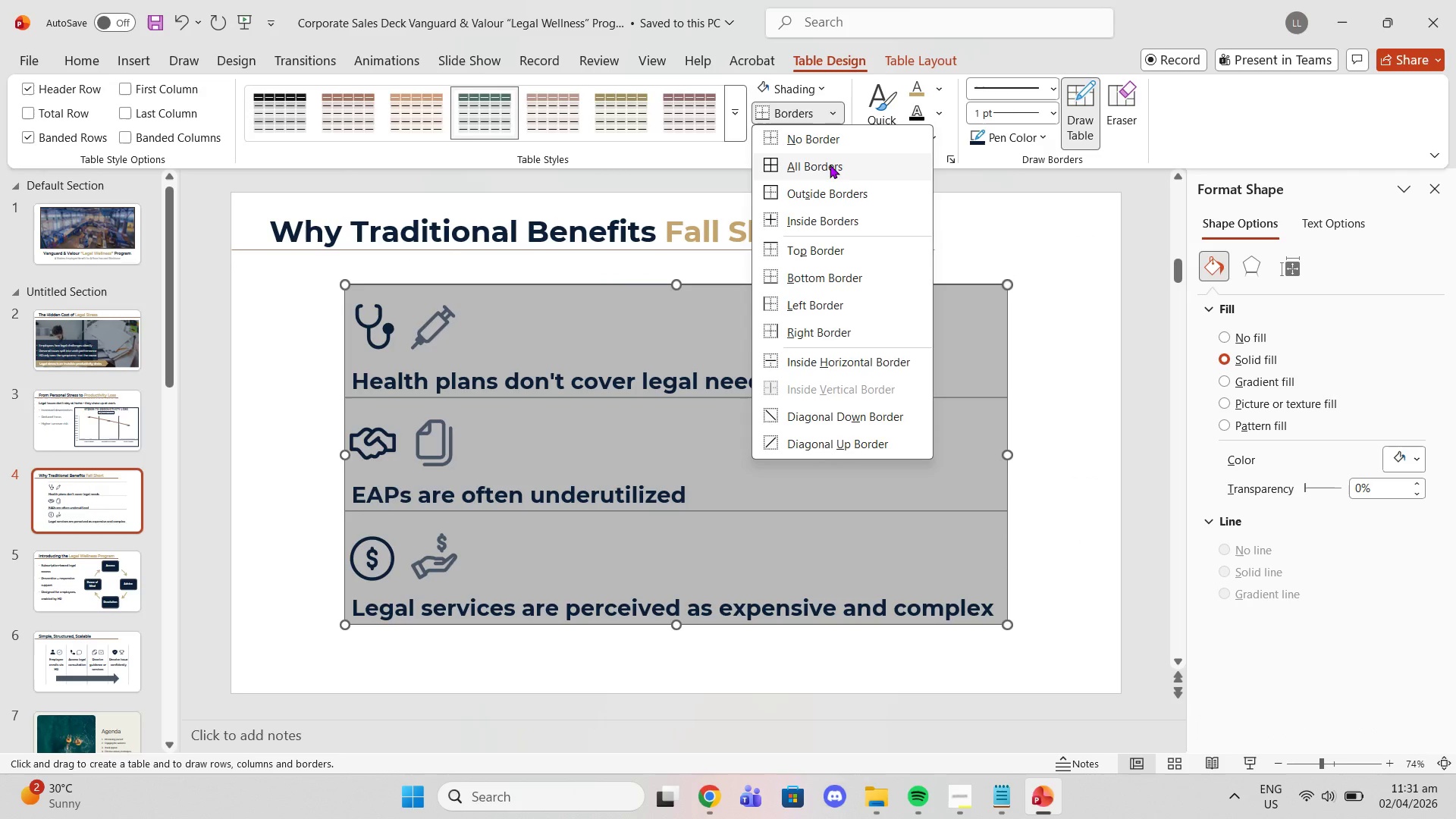 
left_click([830, 165])
 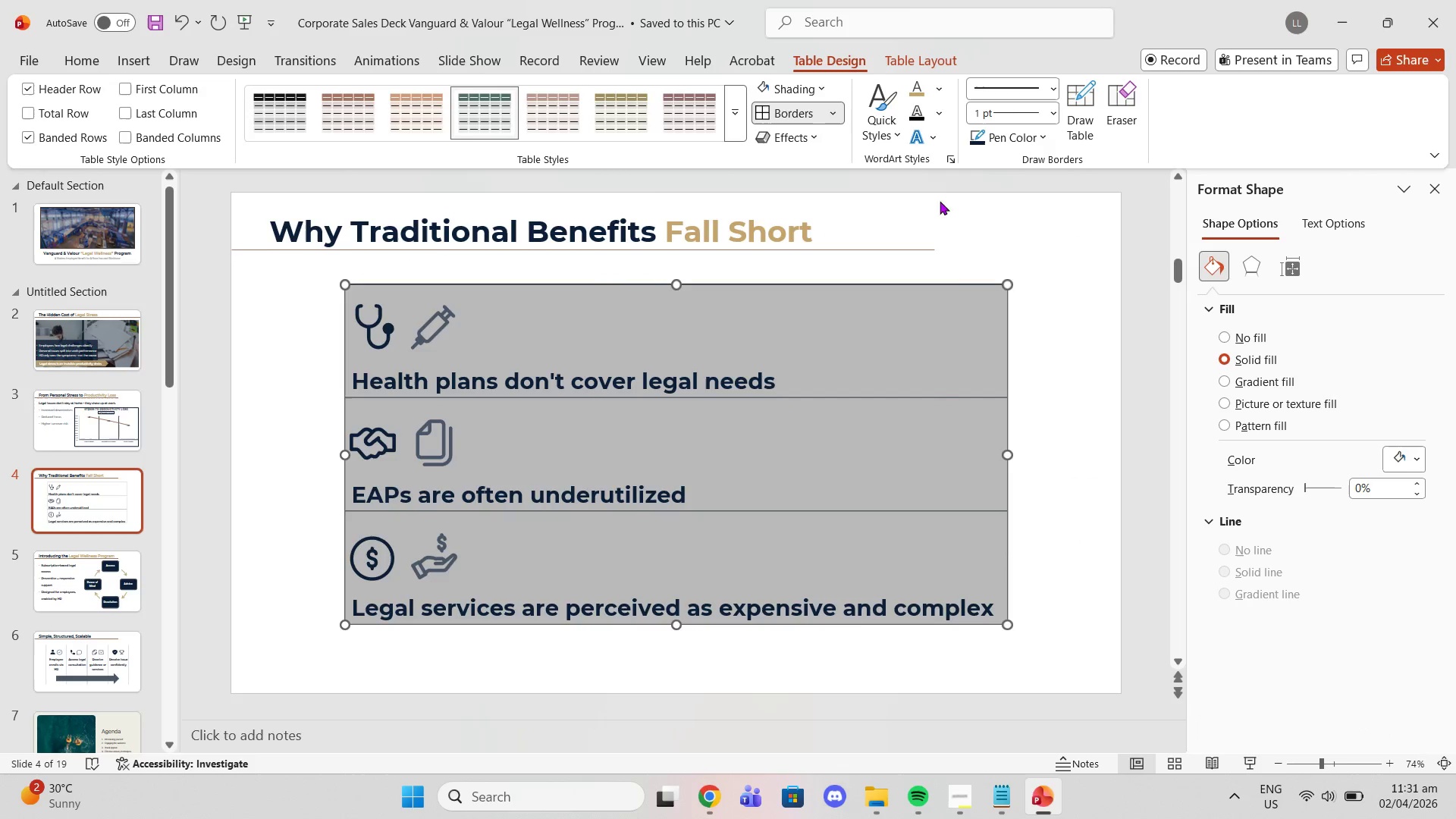 
left_click([959, 212])
 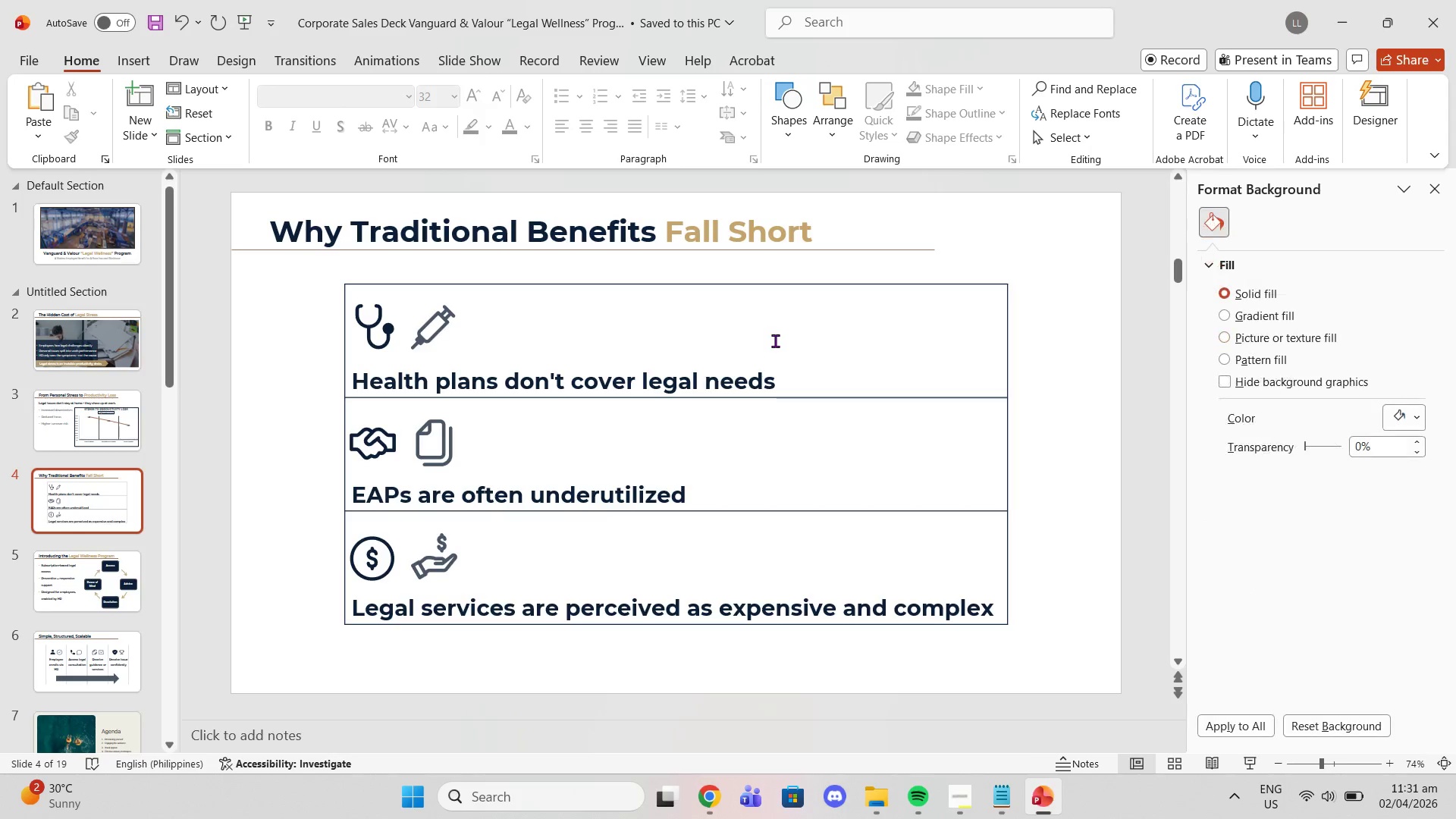 
left_click_drag(start_coordinate=[711, 325], to_coordinate=[843, 548])
 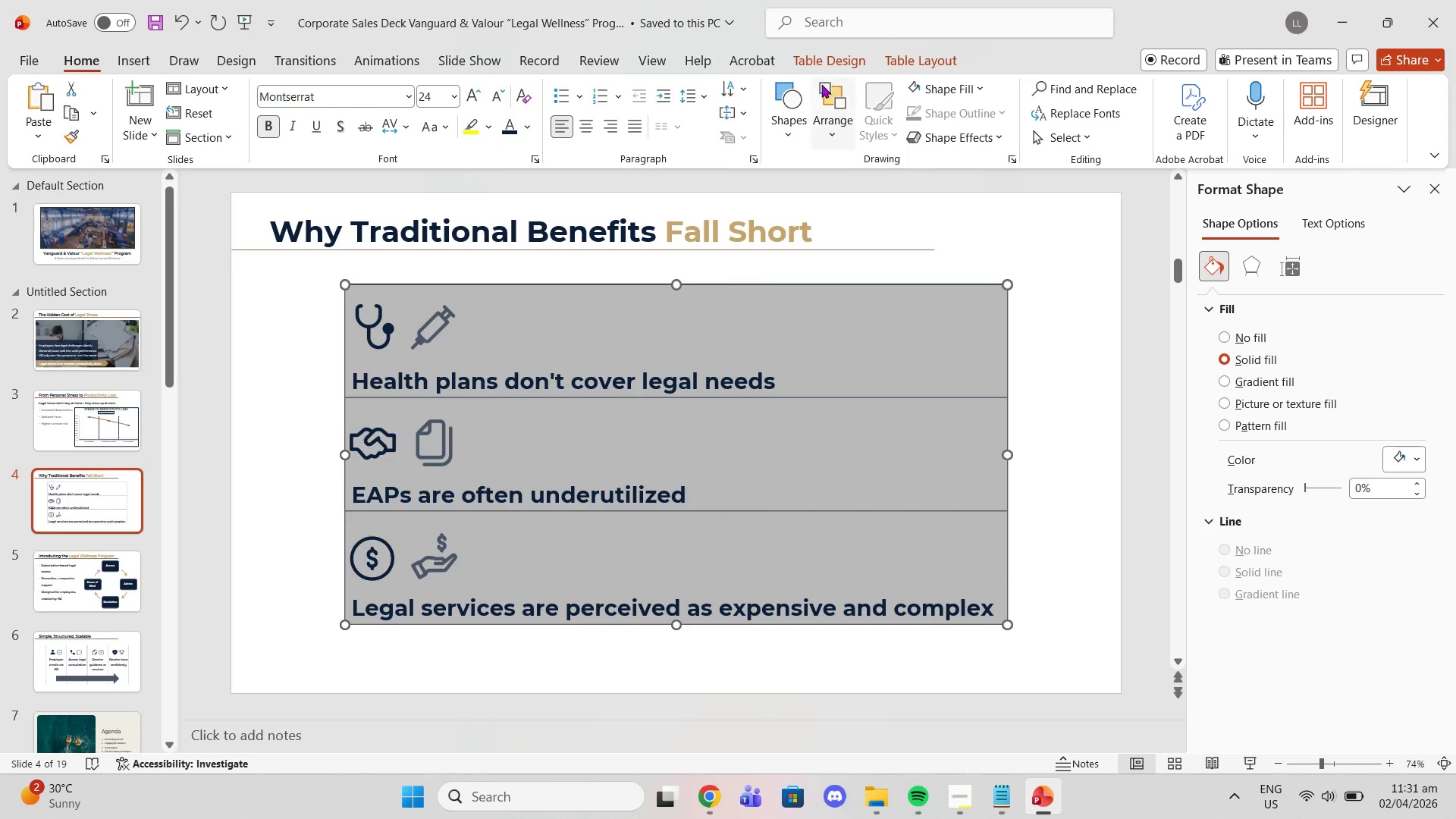 
left_click([824, 64])
 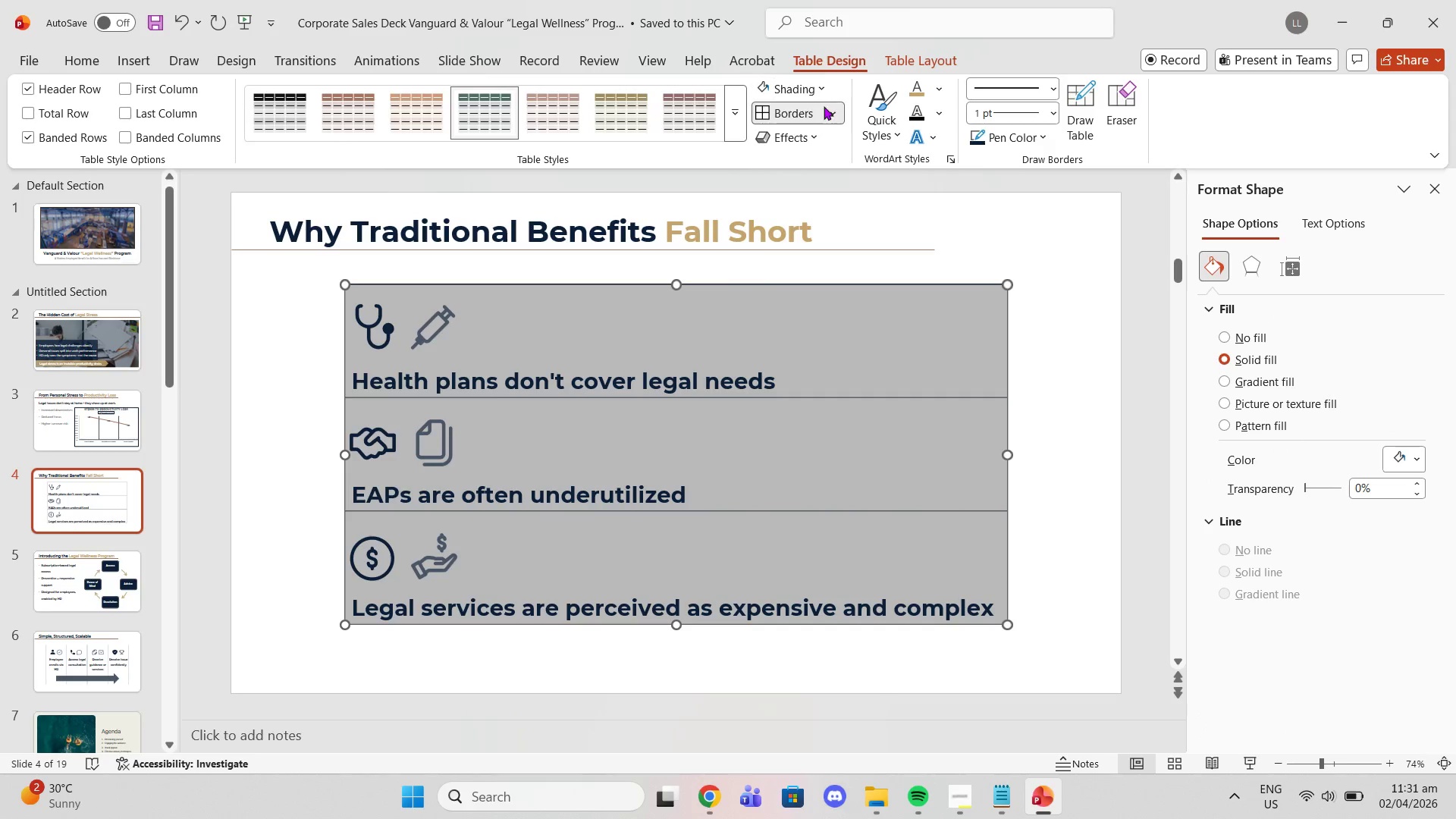 
left_click([833, 113])
 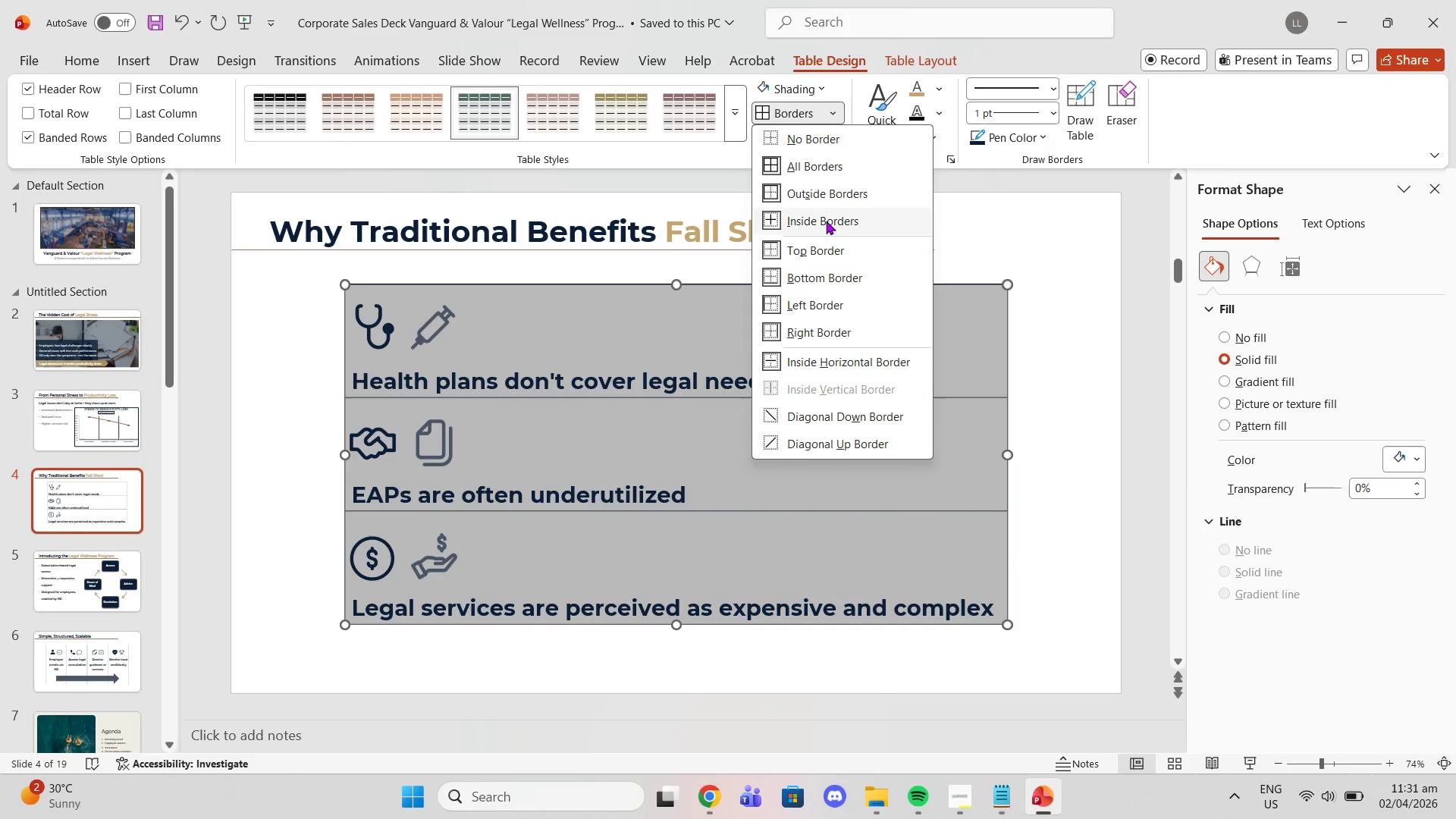 
left_click([817, 302])
 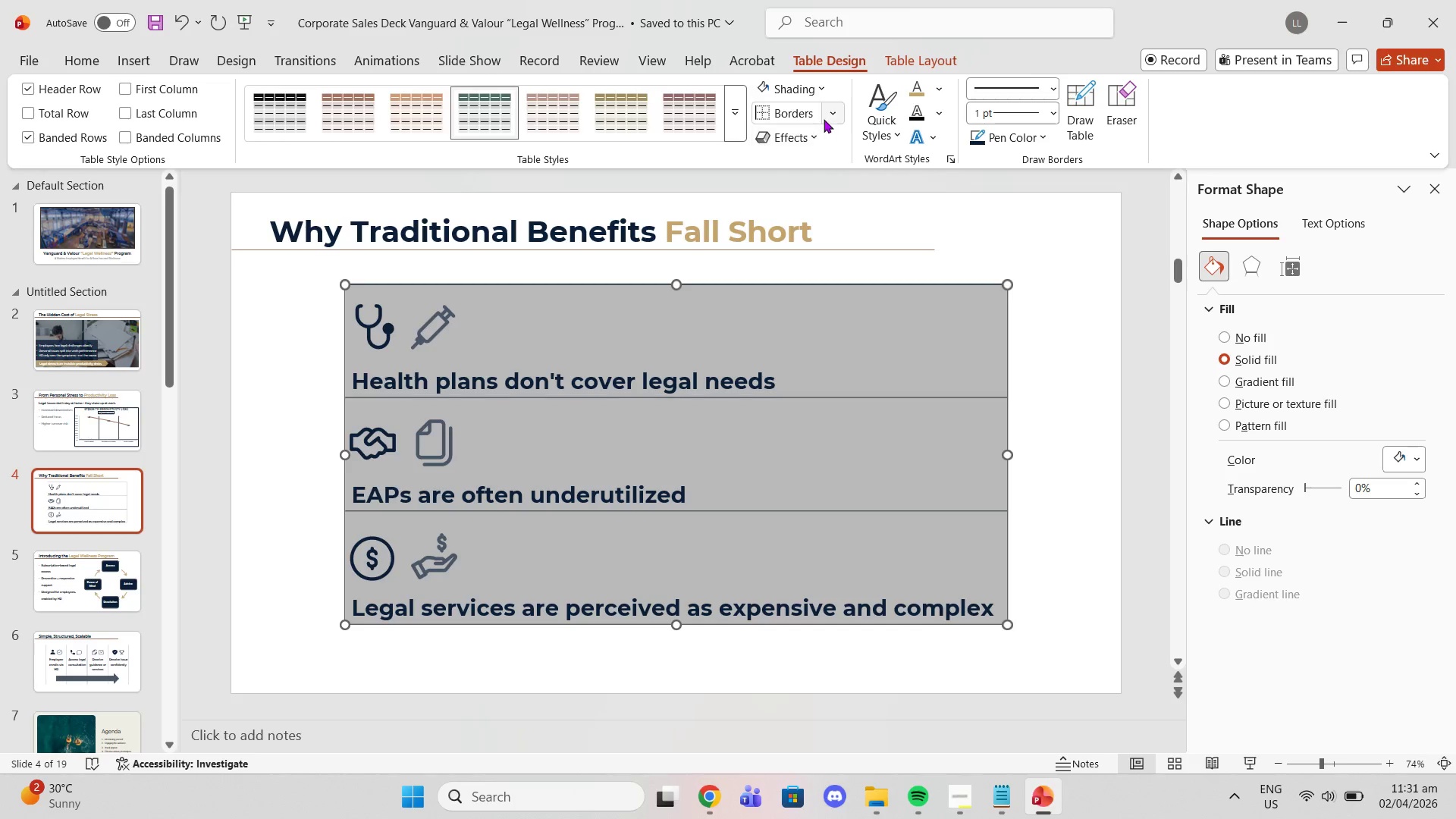 
left_click([824, 117])
 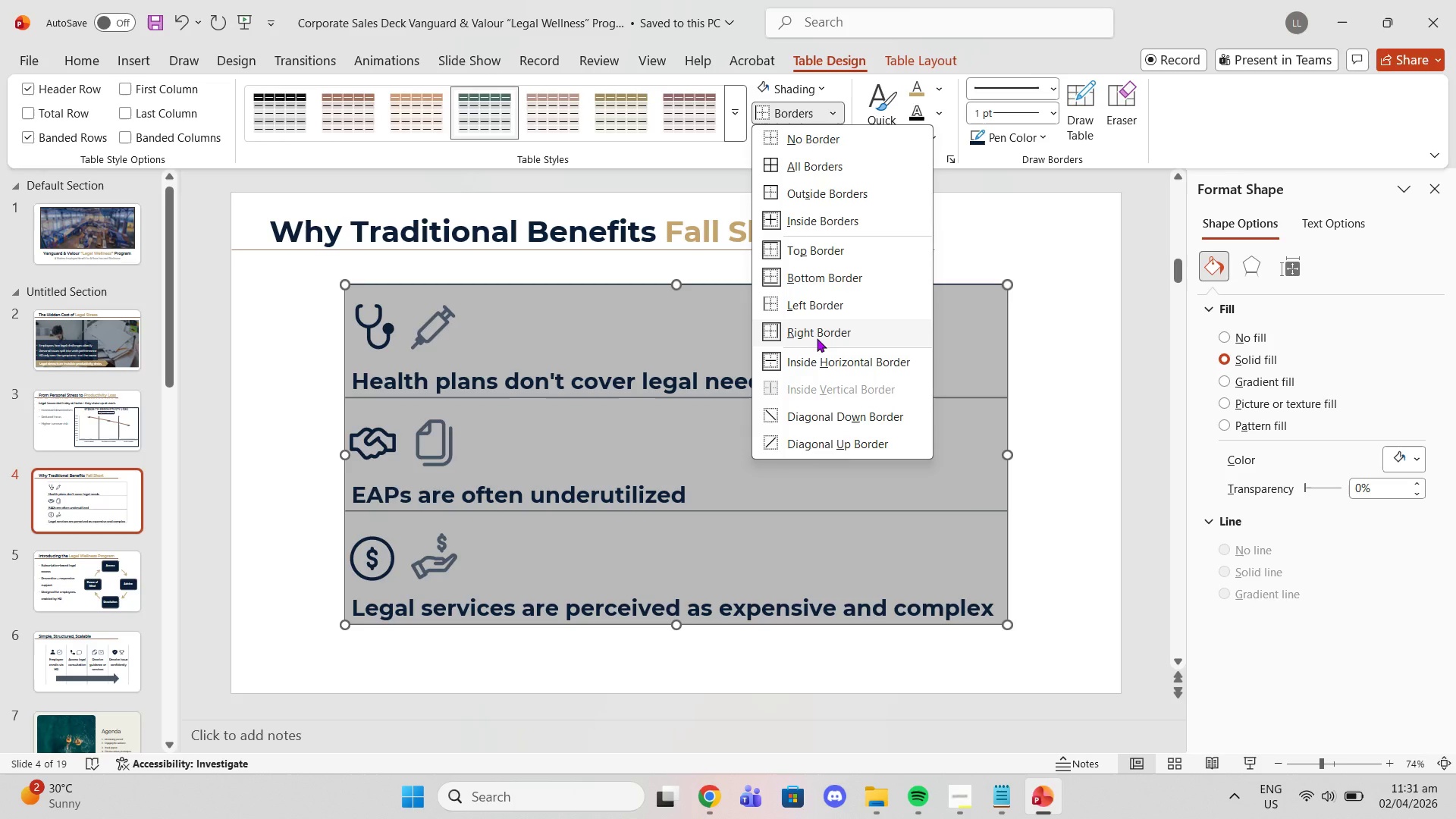 
left_click([817, 338])
 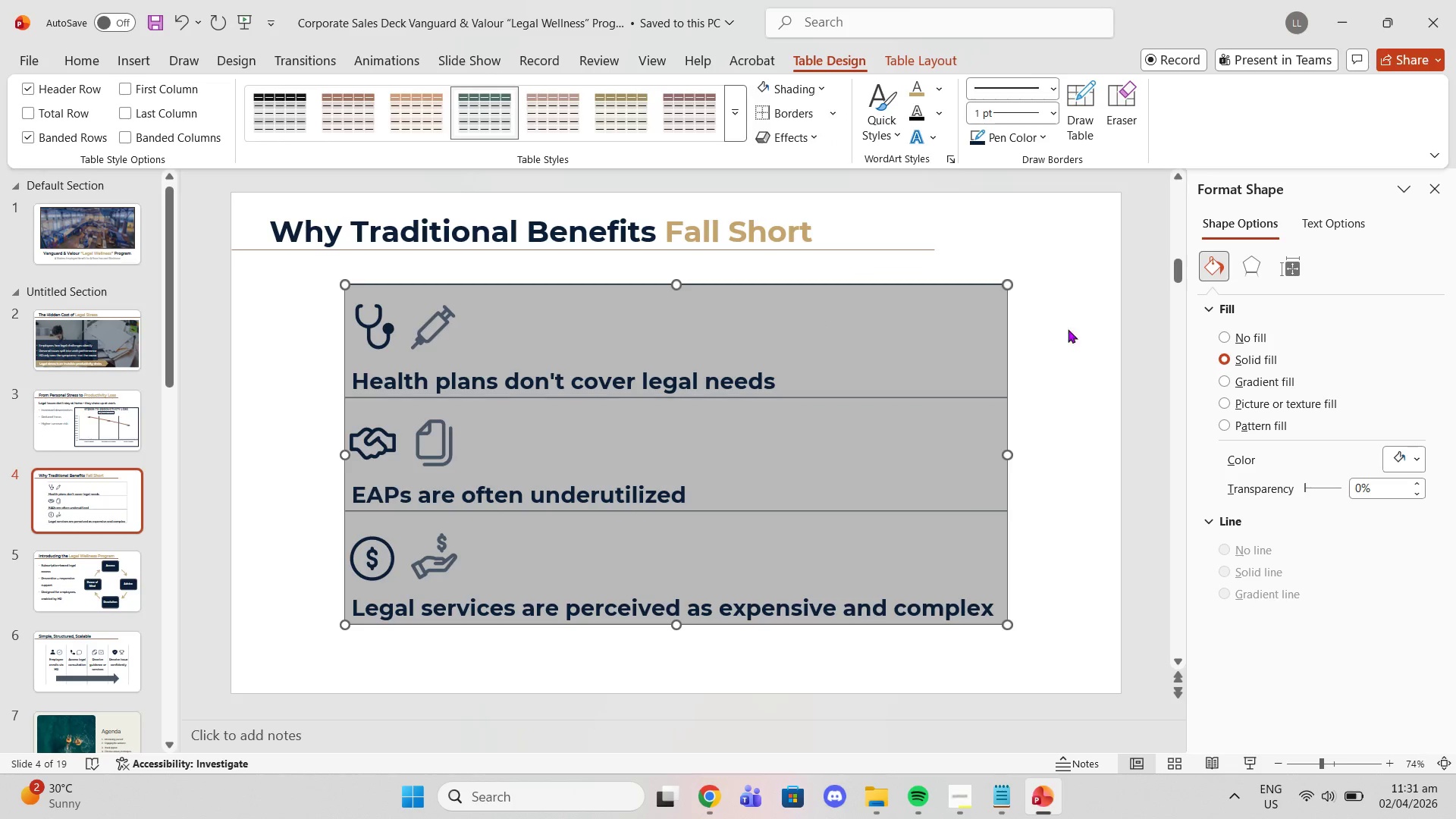 
left_click([1094, 329])
 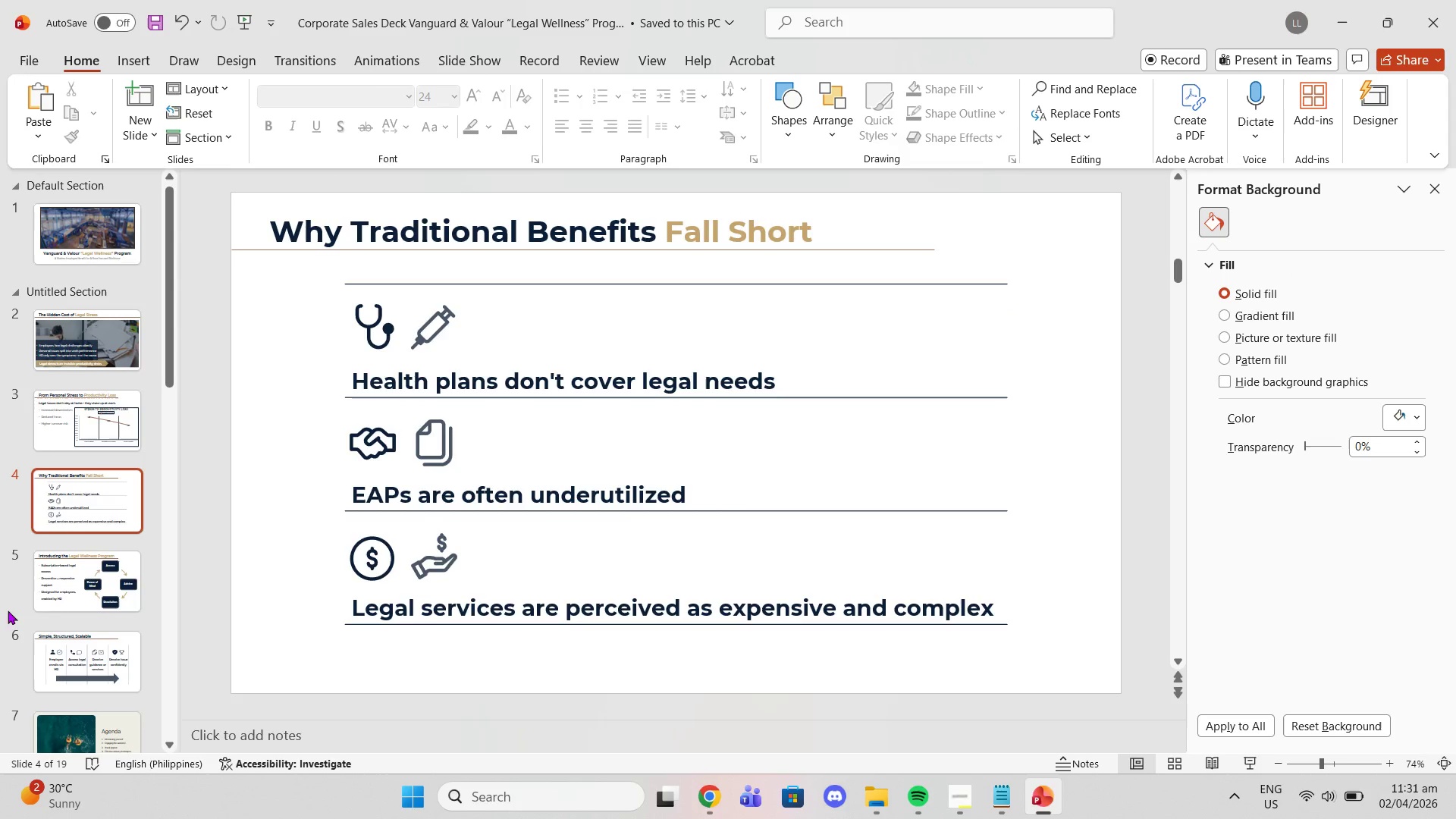 
left_click([59, 598])
 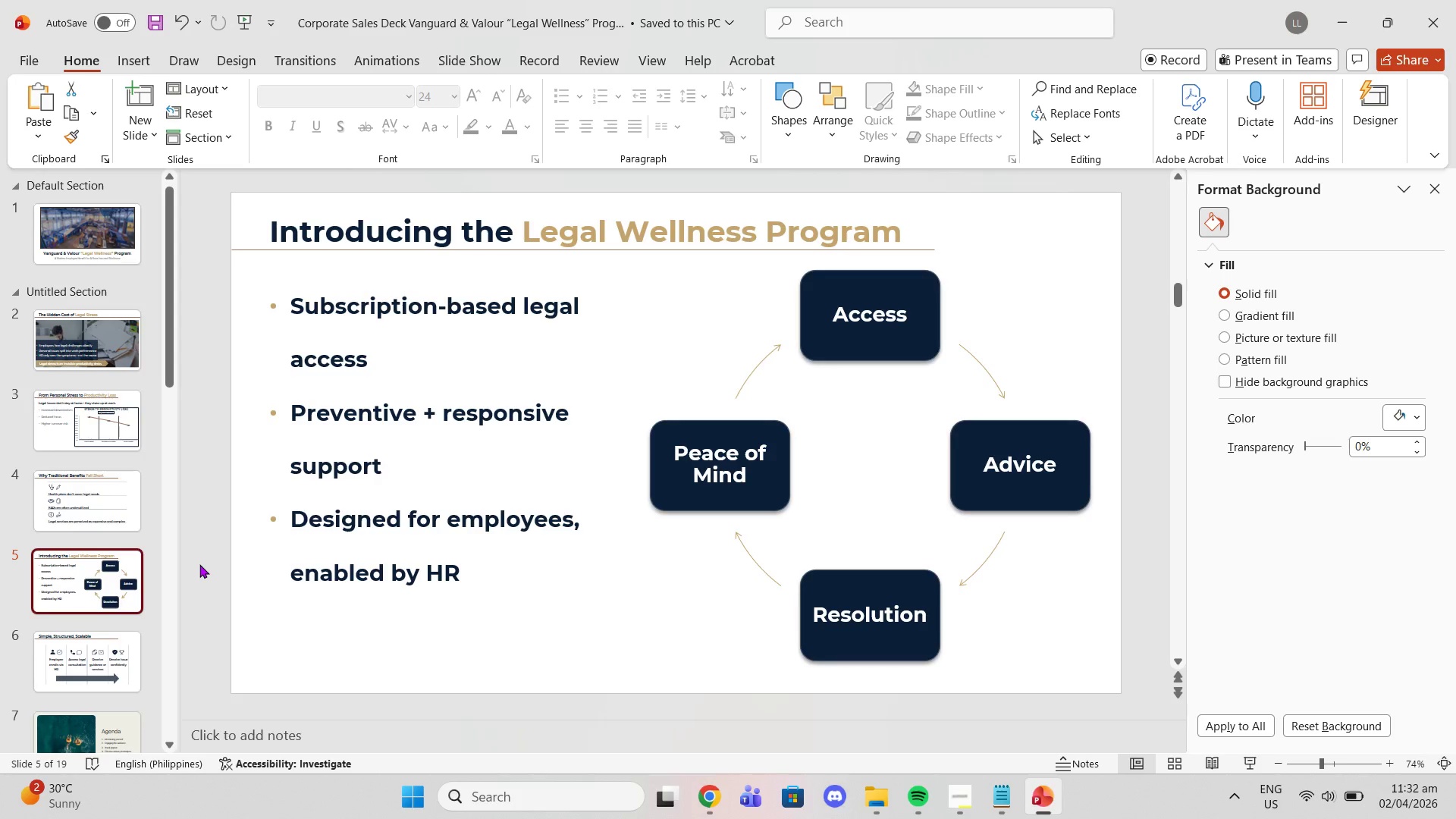 
wait(47.89)
 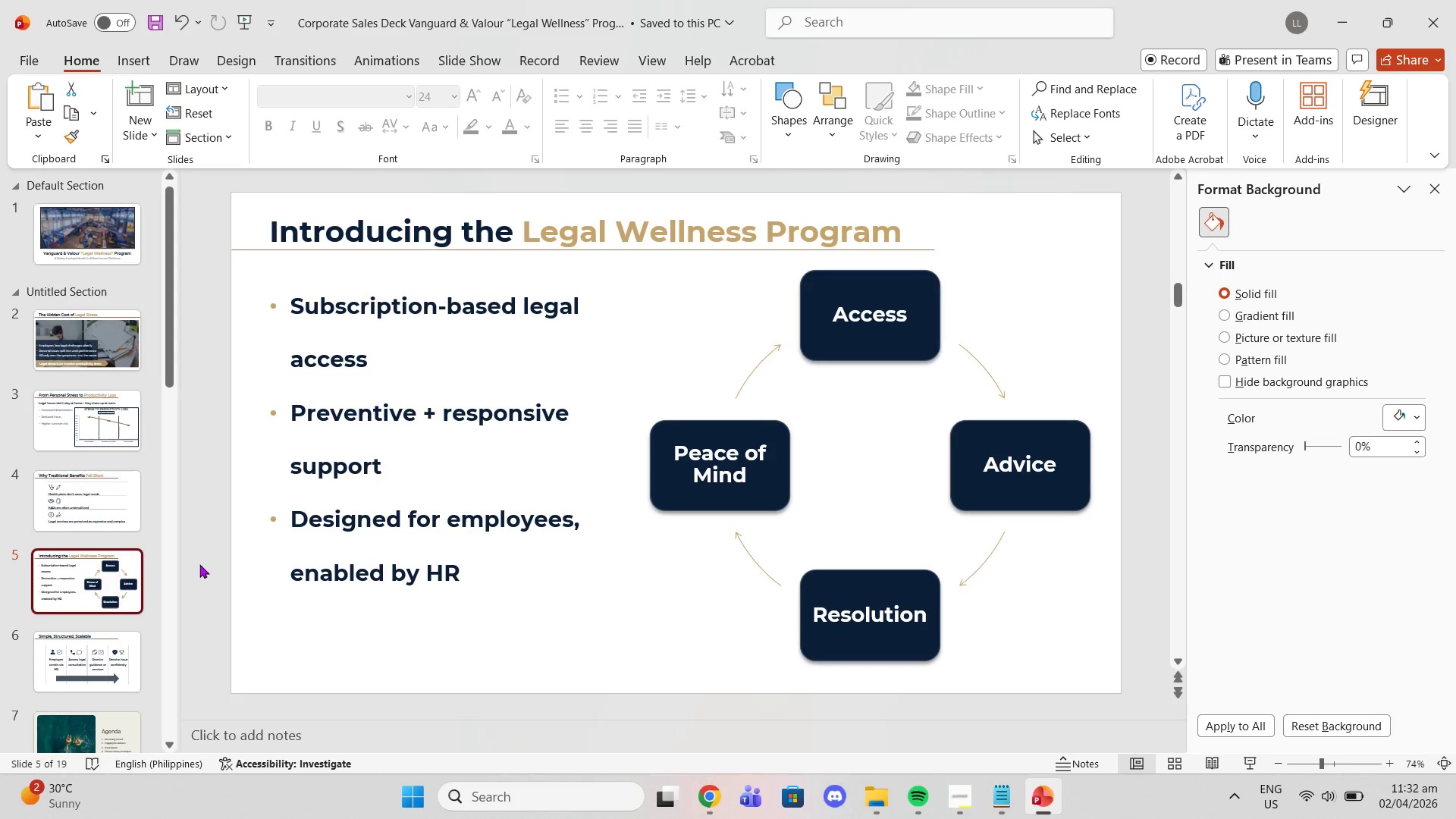 
left_click([87, 244])
 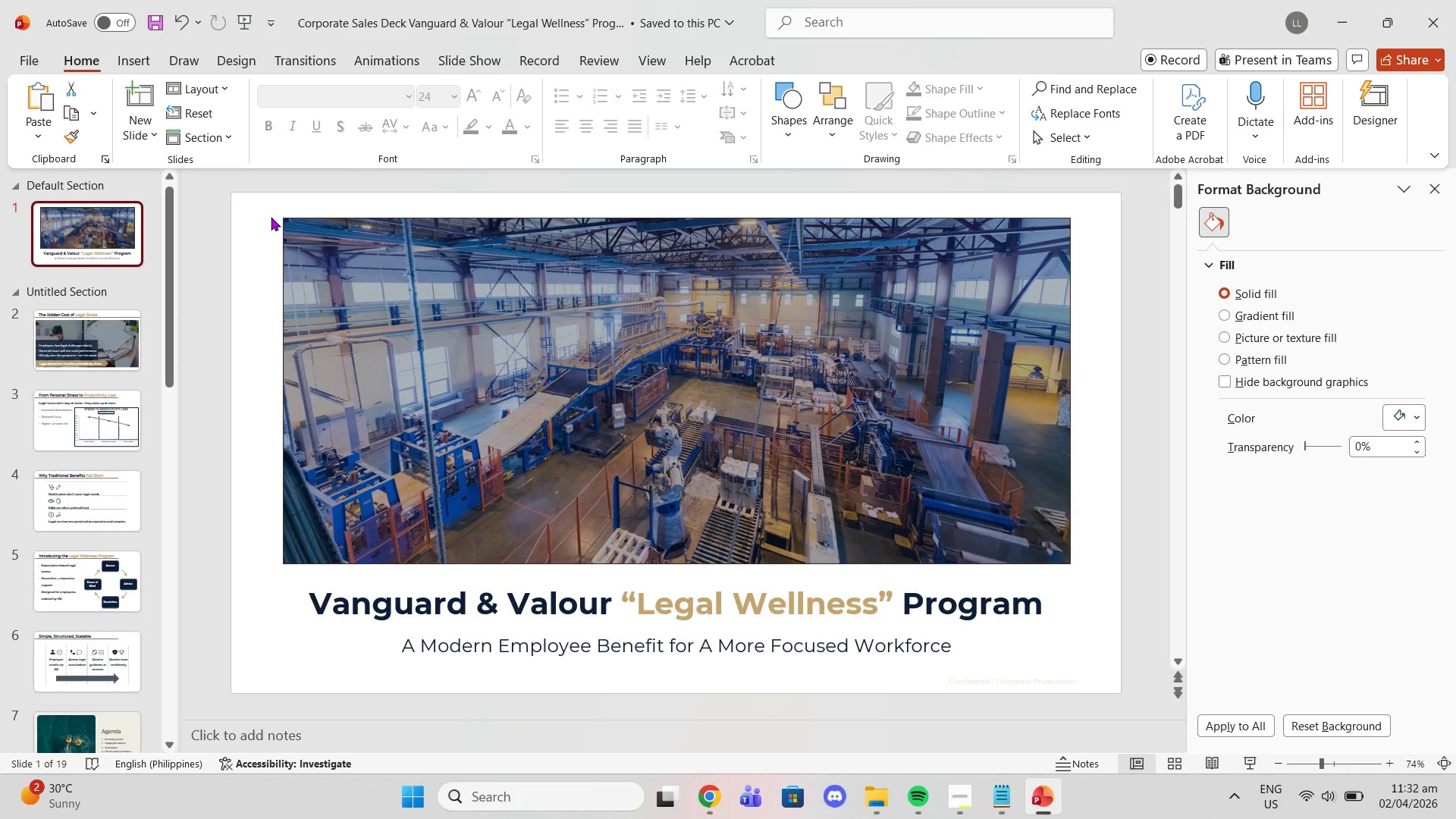 
left_click([267, 217])
 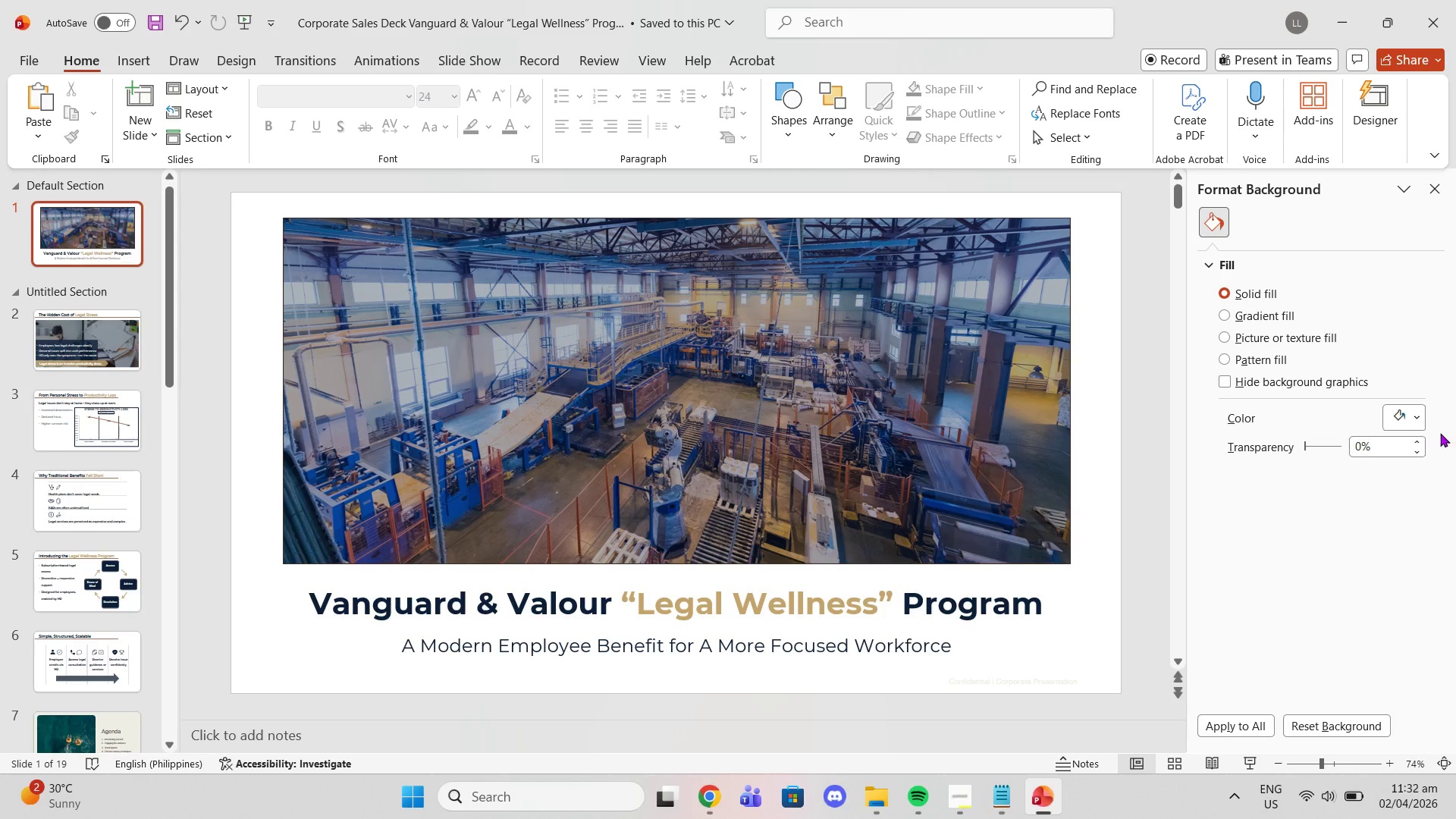 
left_click([1412, 425])
 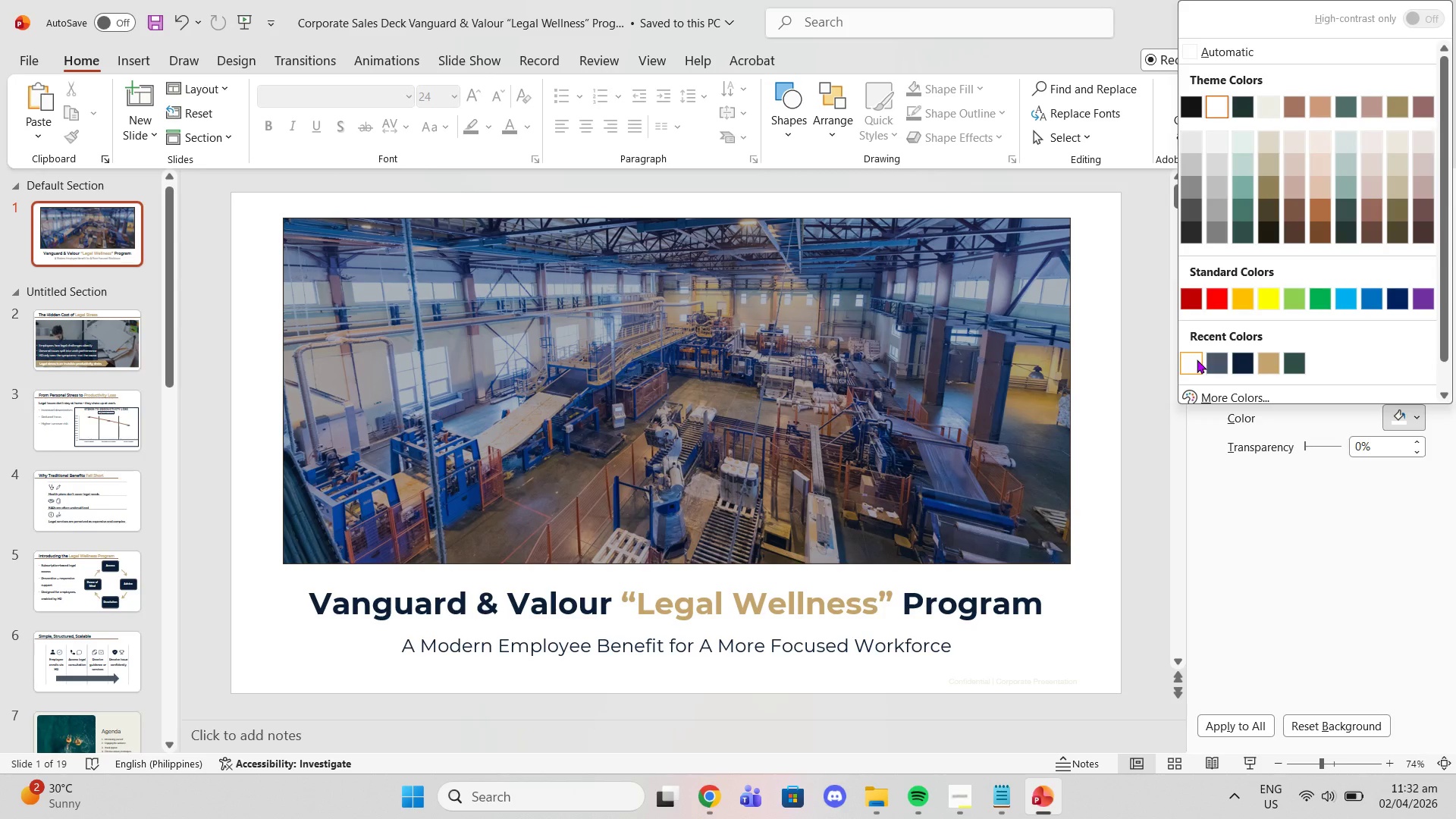 
scroll: coordinate [1229, 334], scroll_direction: down, amount: 1.0
 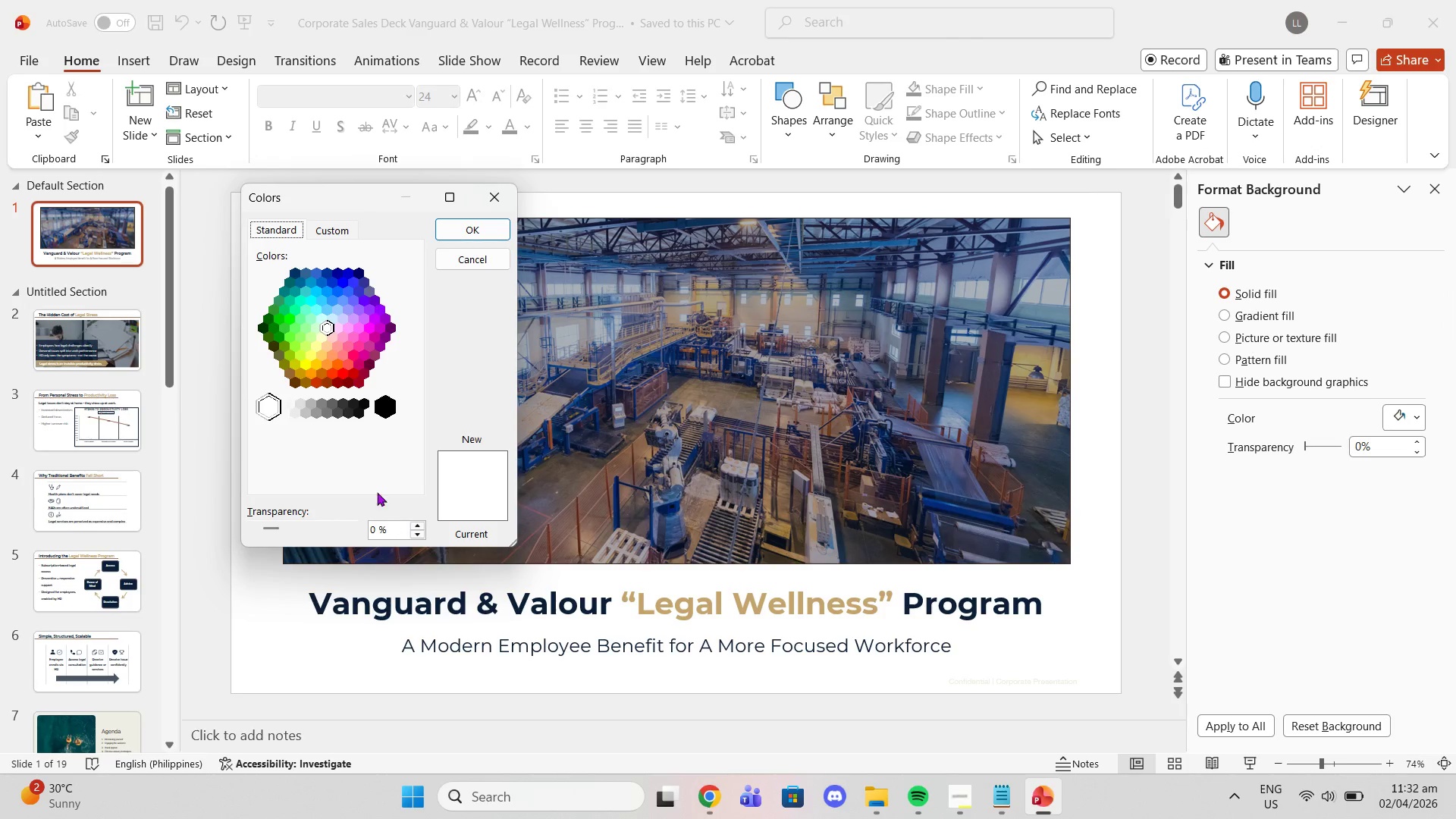 
left_click([339, 236])
 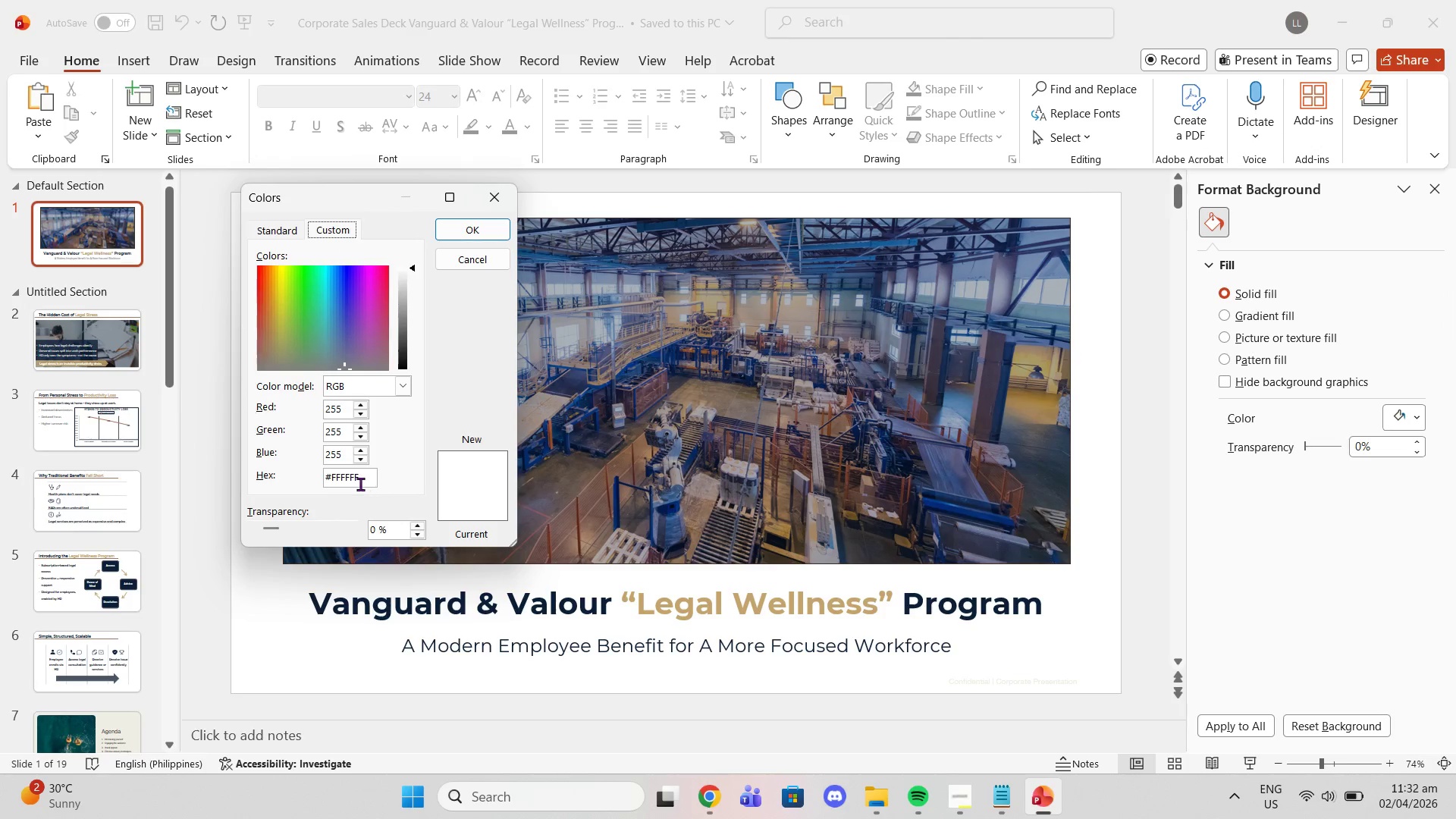 
left_click([358, 469])
 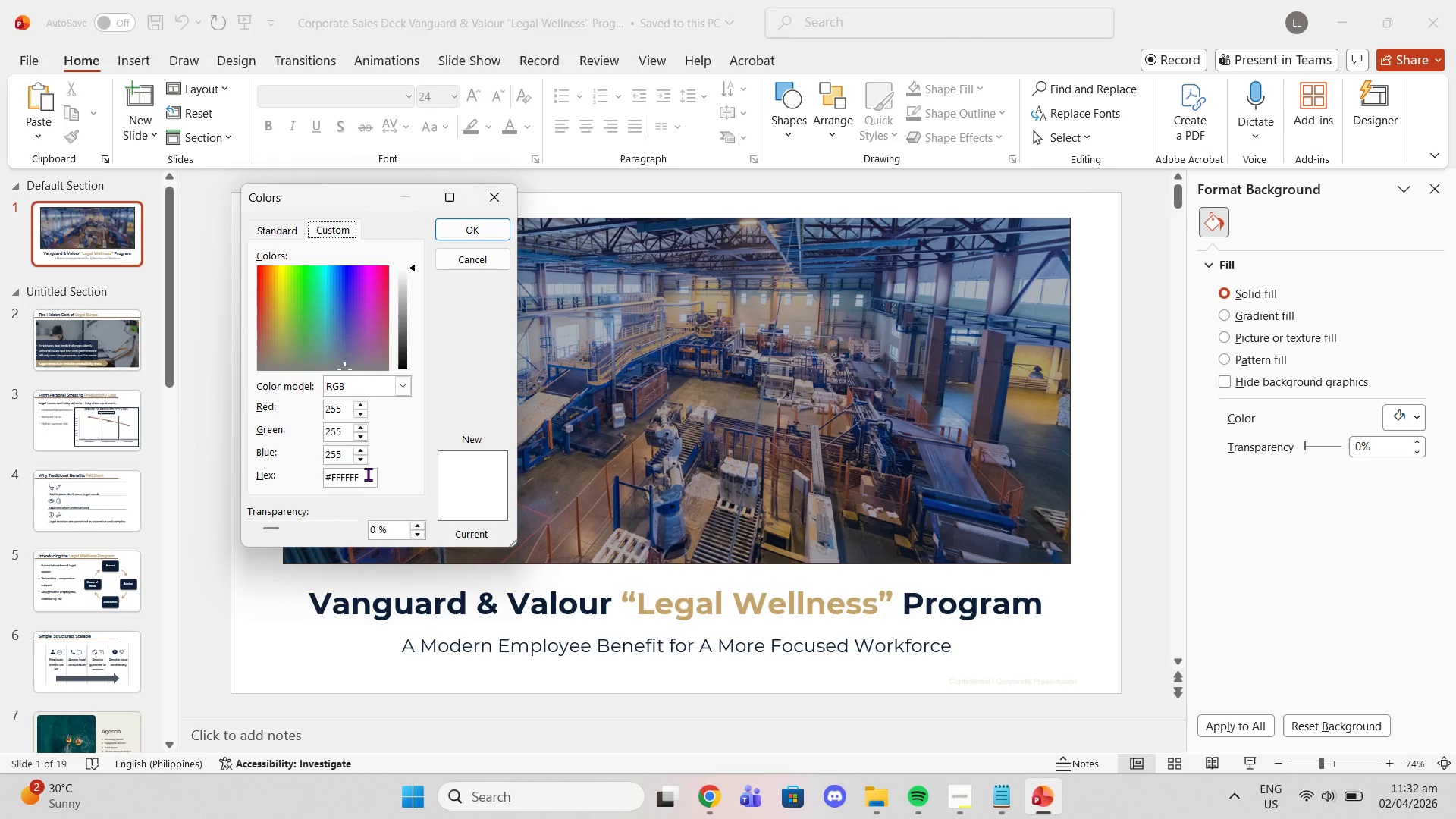 
left_click([367, 482])
 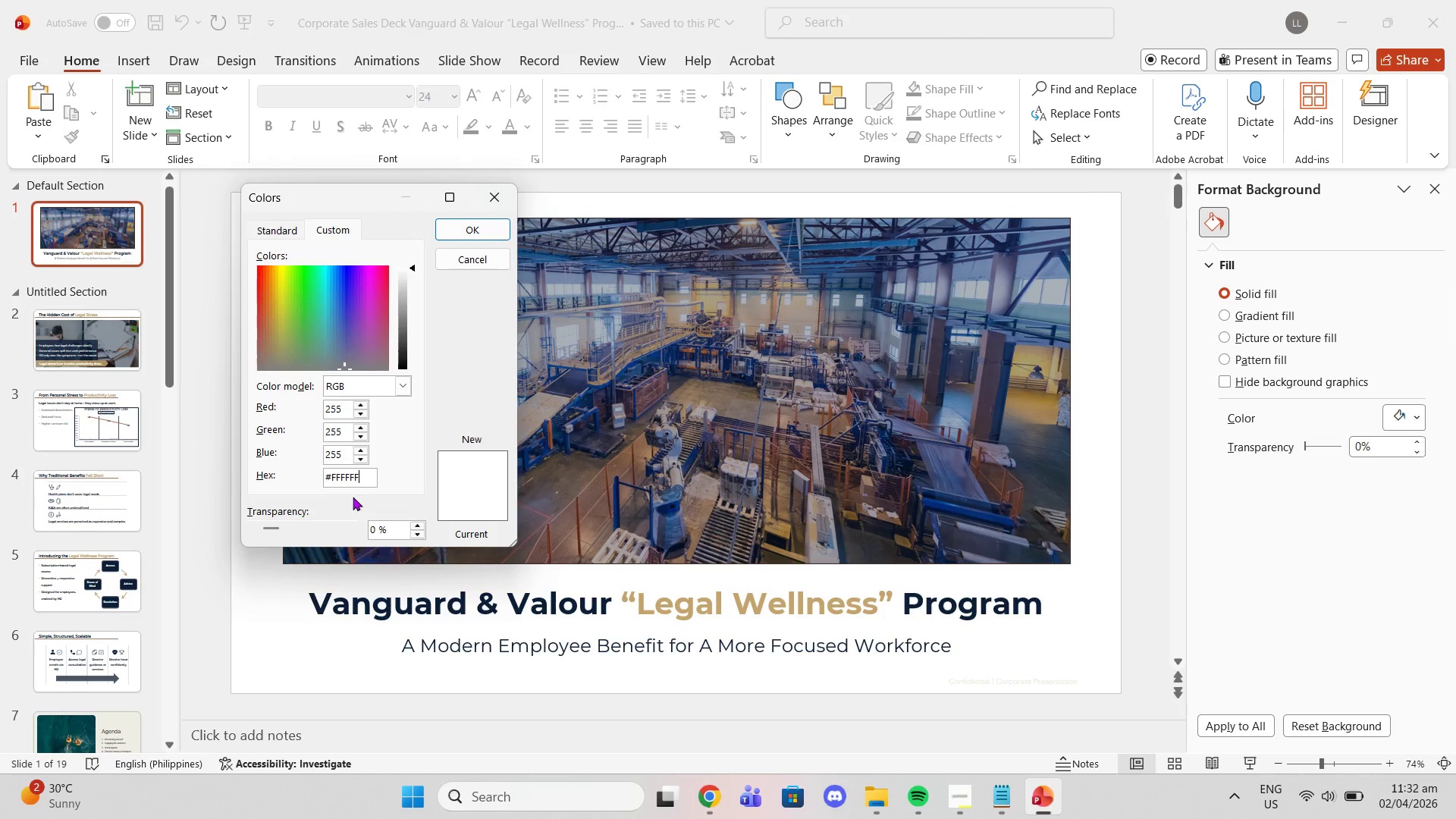 
key(Backspace)
 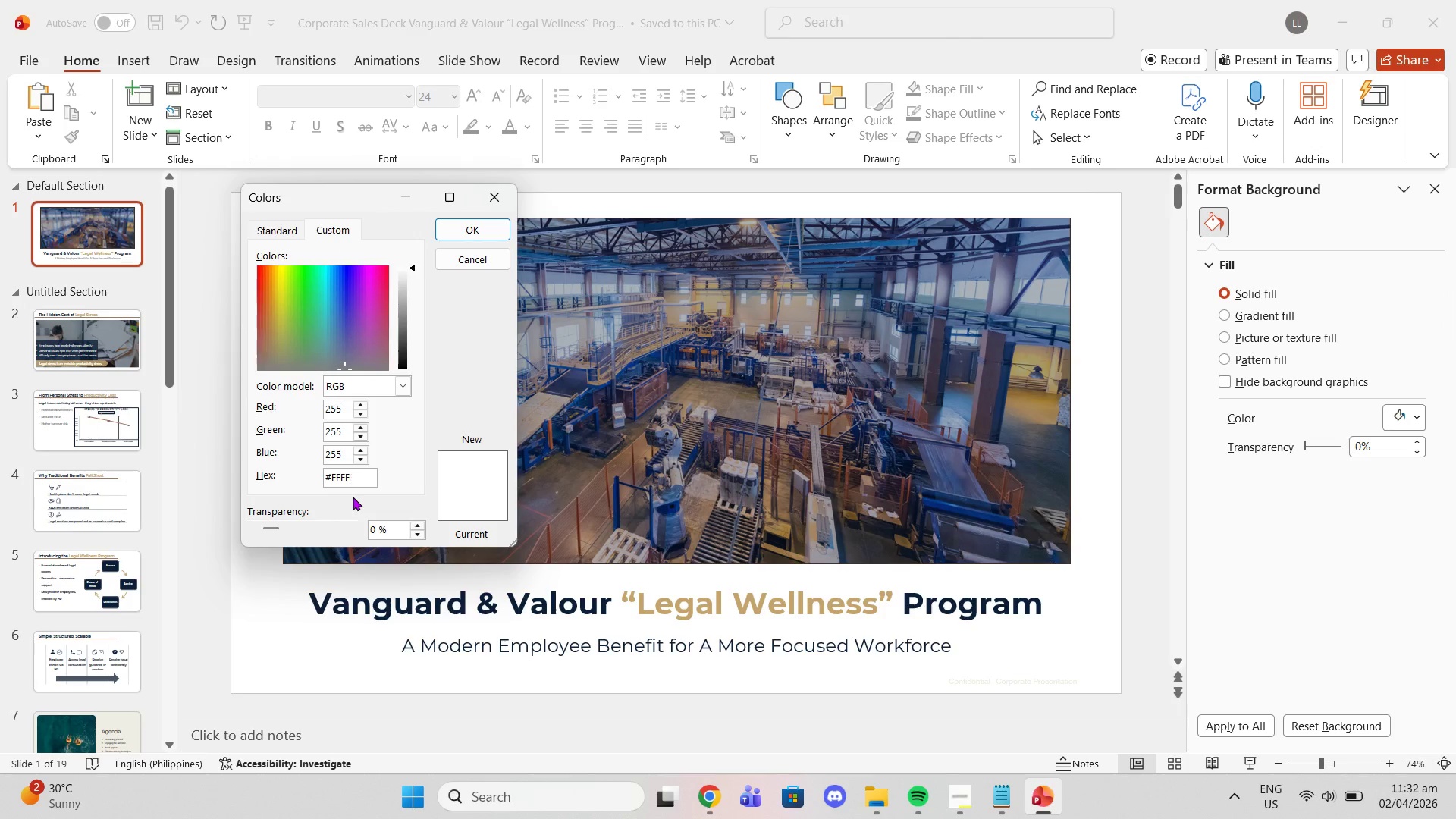 
key(Backspace)
 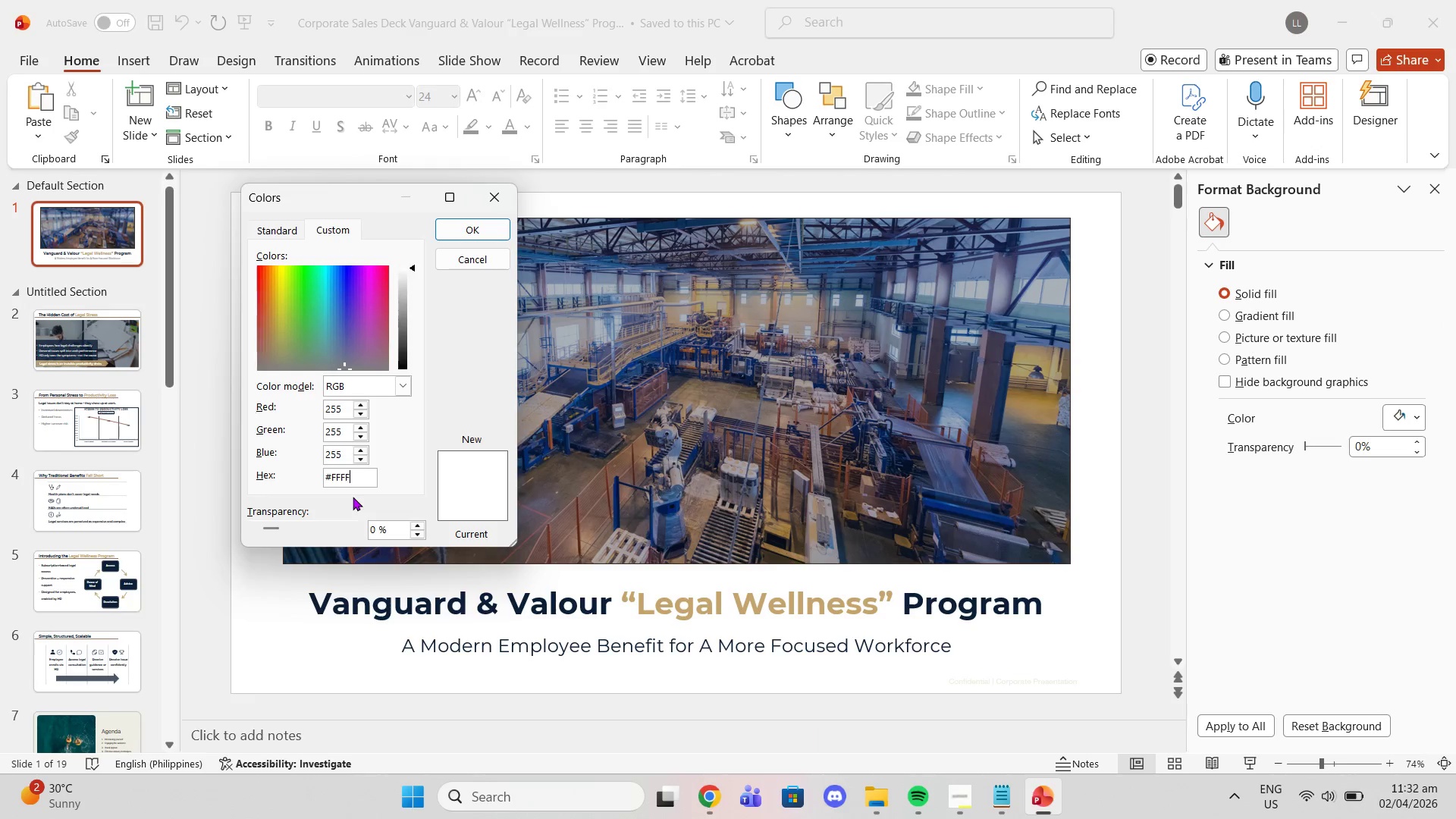 
key(Backspace)
 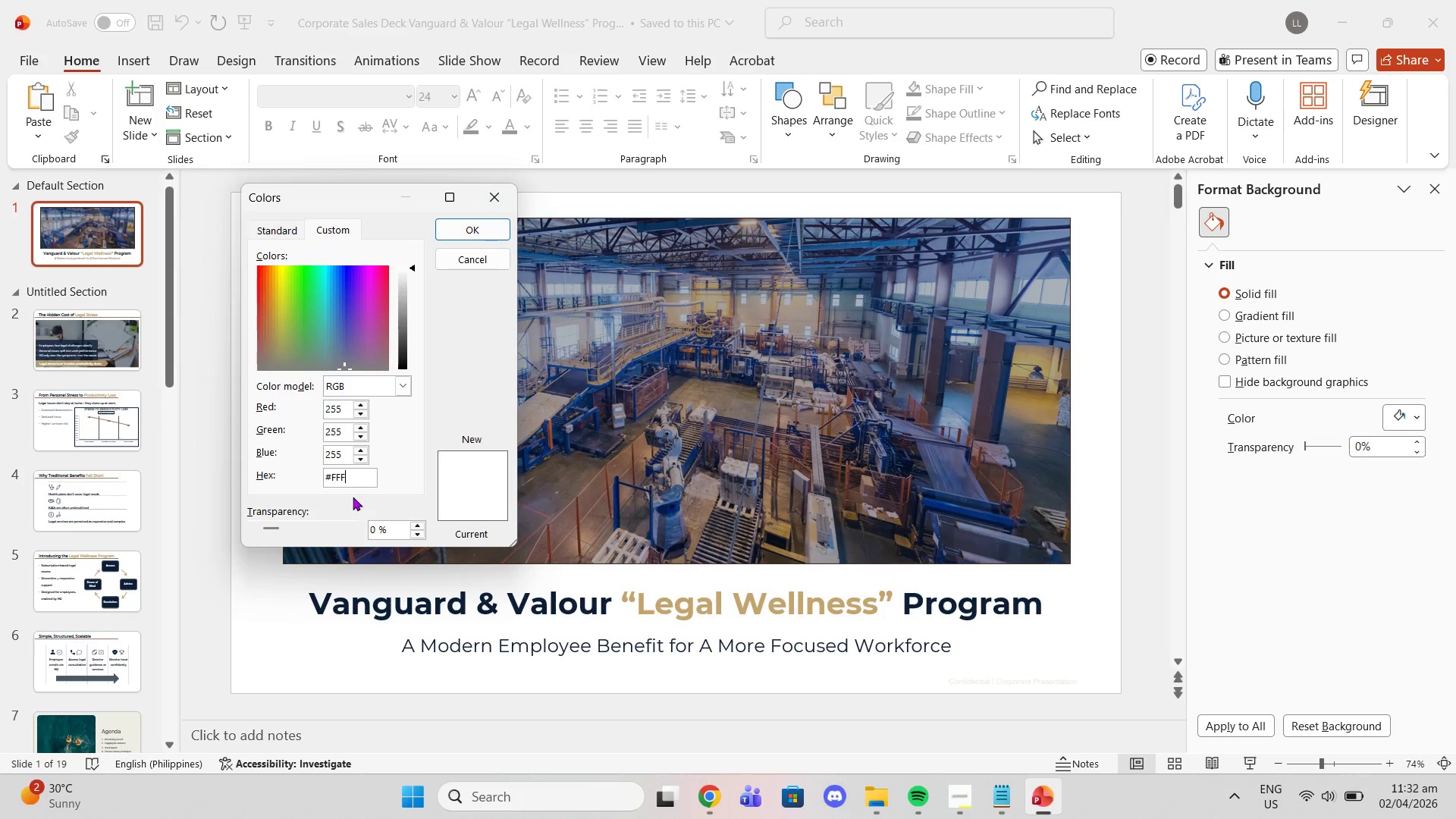 
key(Backspace)
 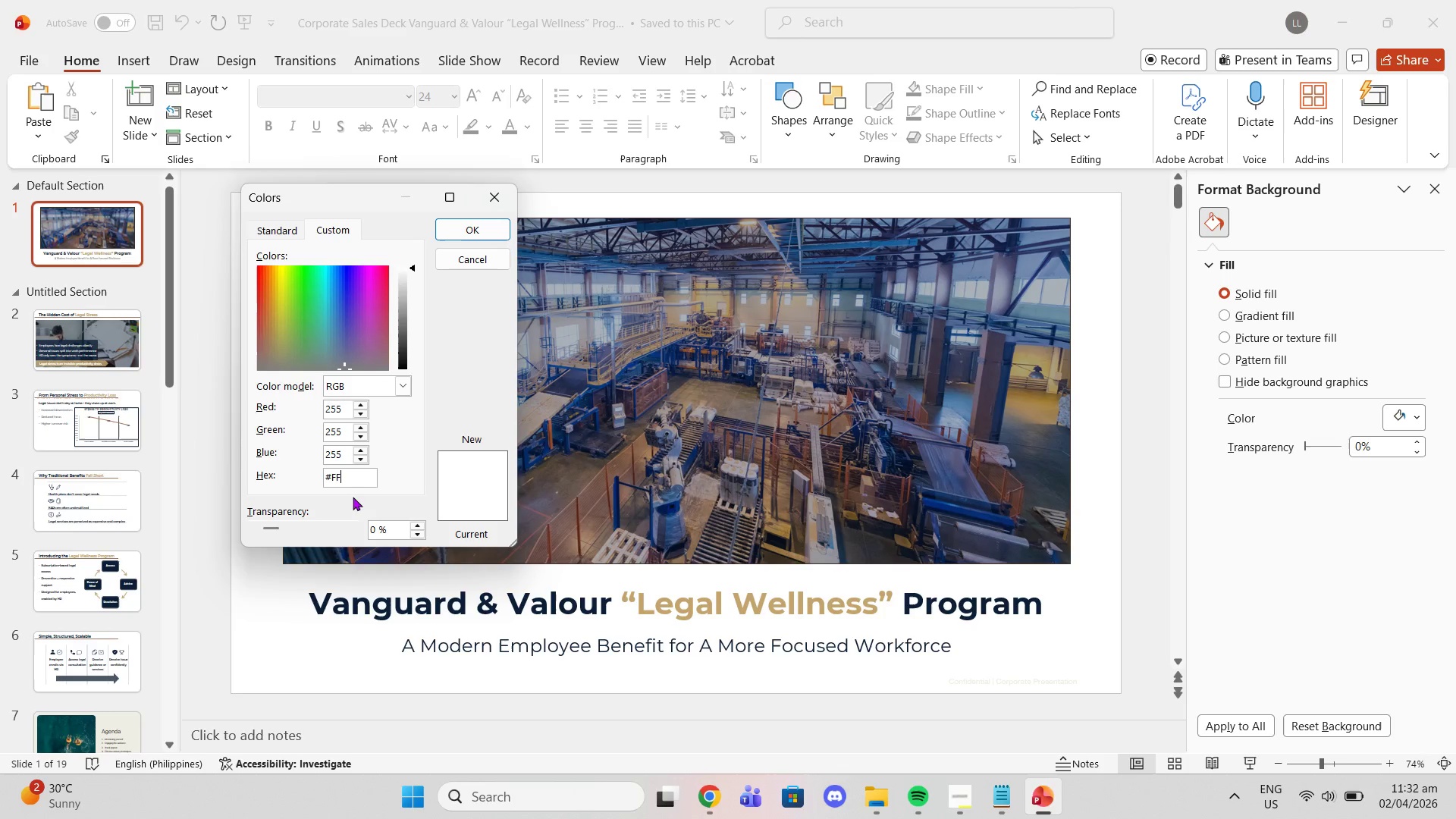 
key(Backspace)
 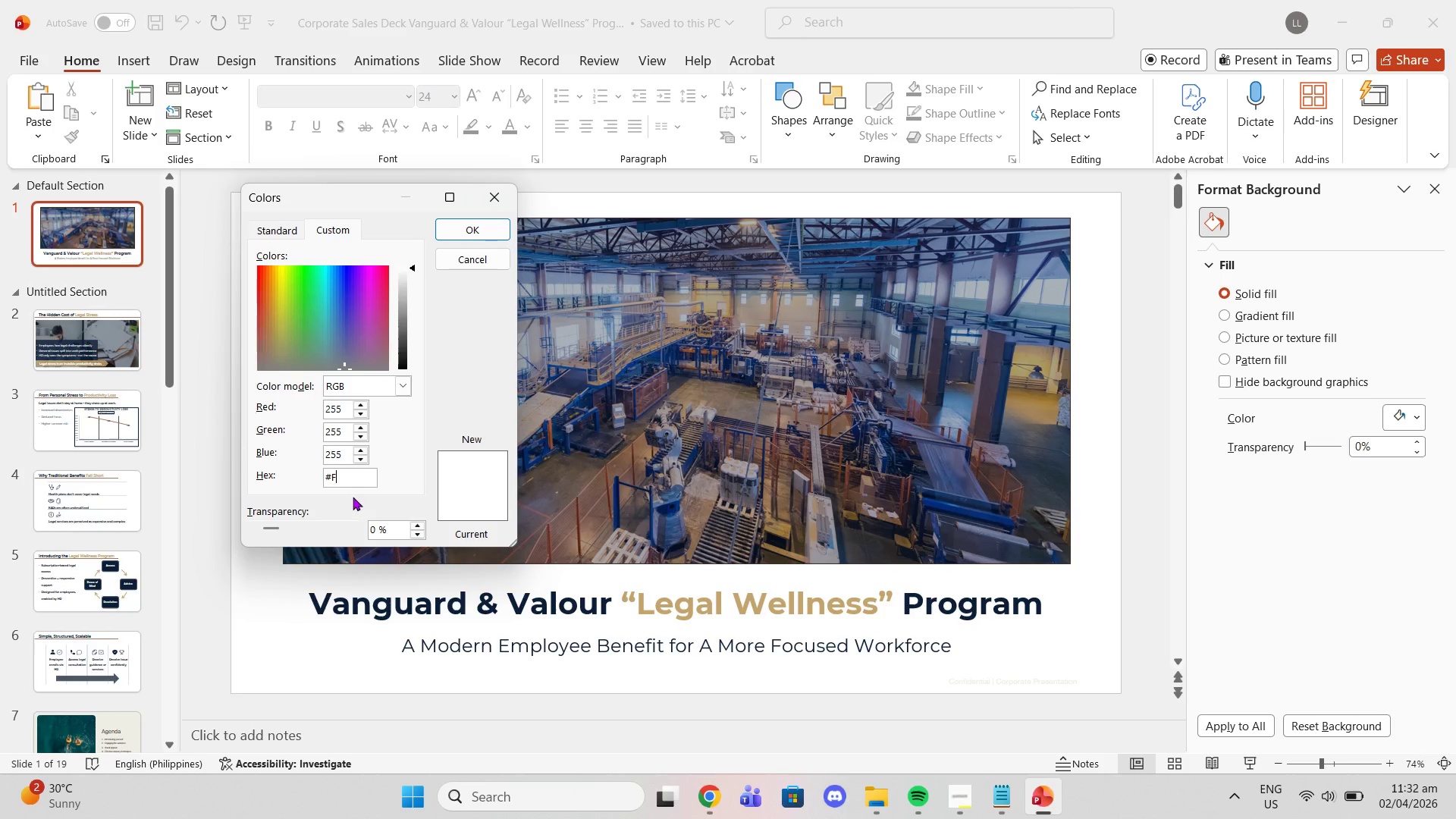 
key(7)
 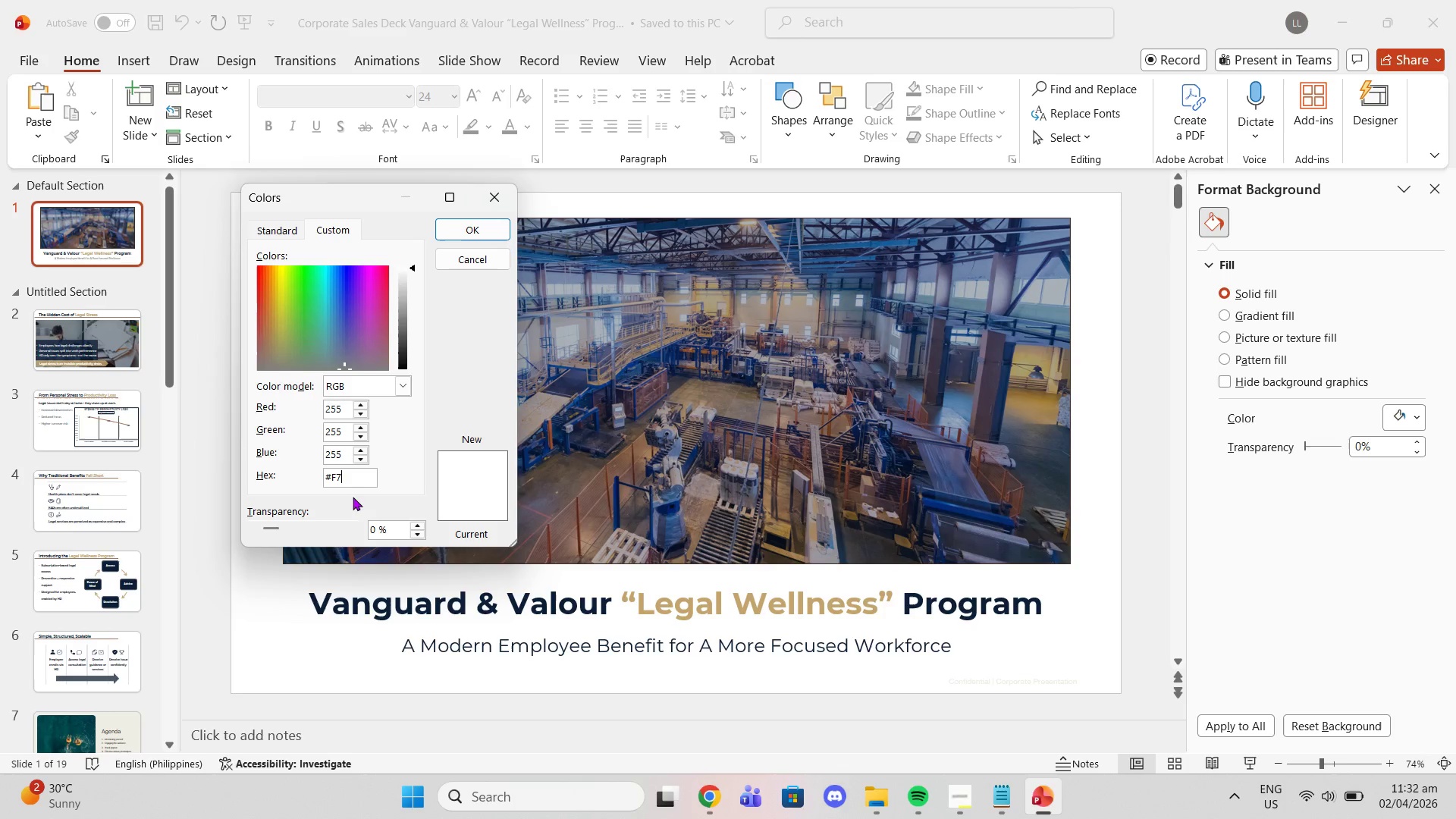 
type(f9)
 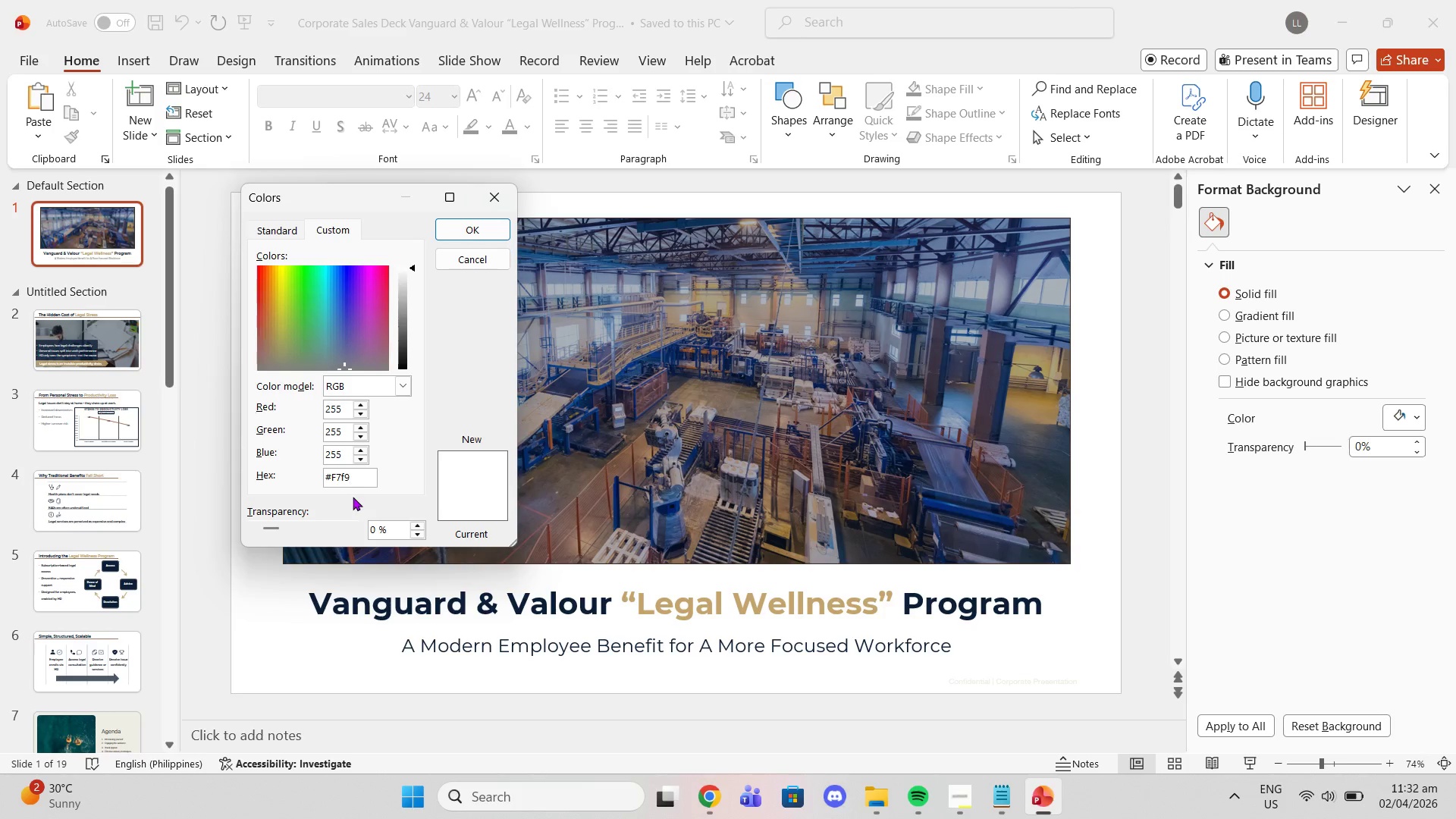 
type(fc)
 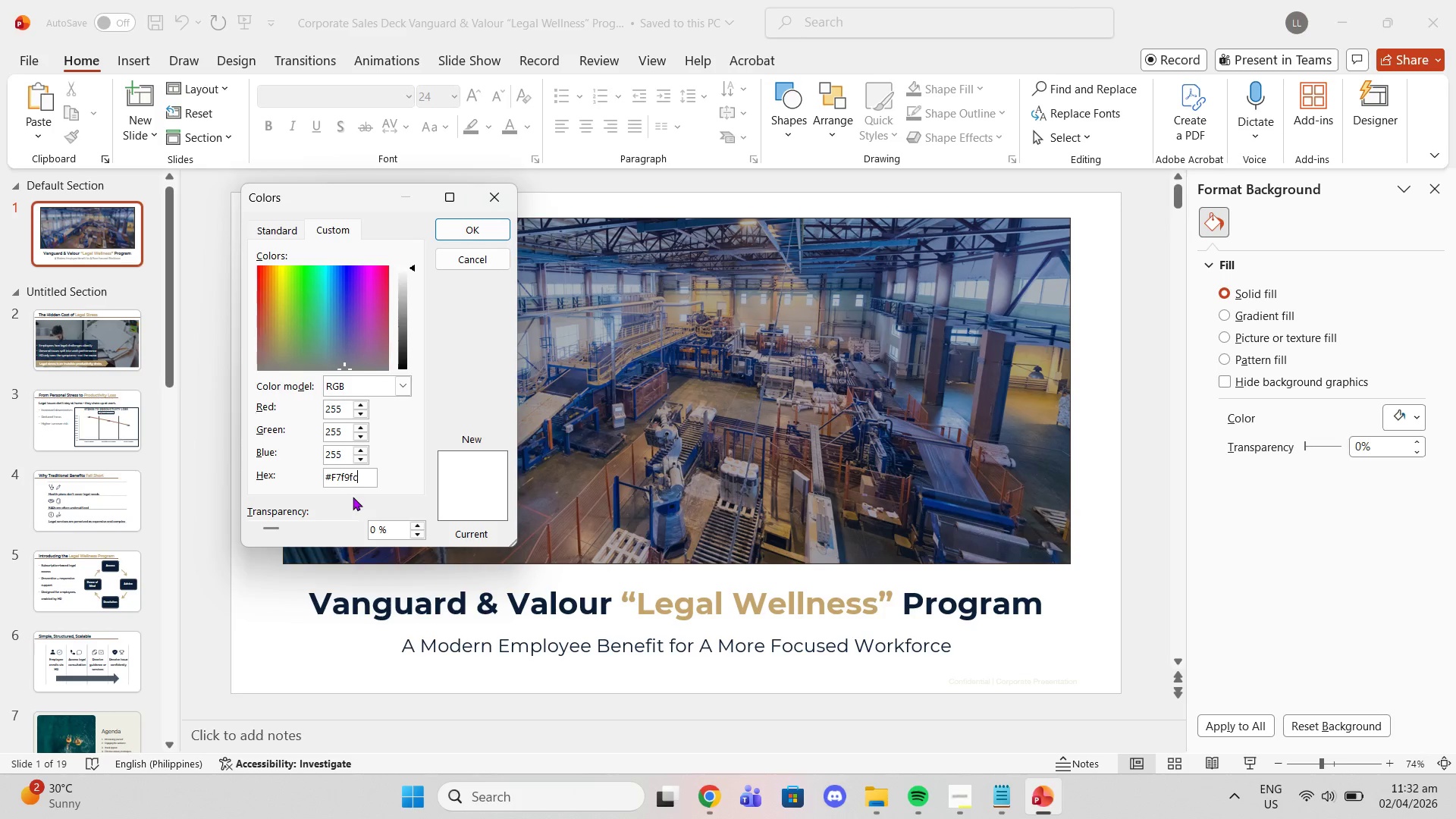 
key(Enter)
 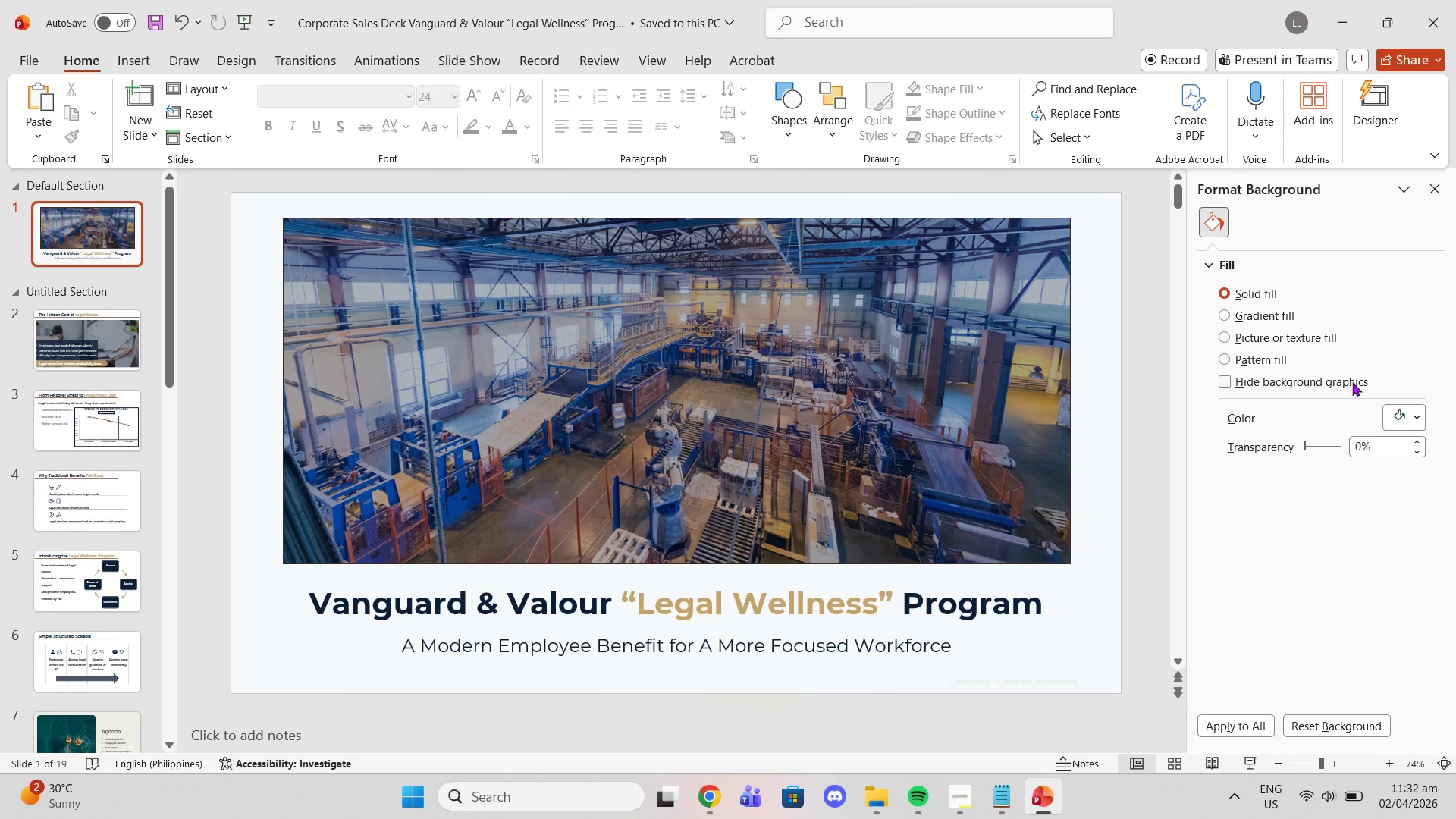 
left_click([1400, 415])
 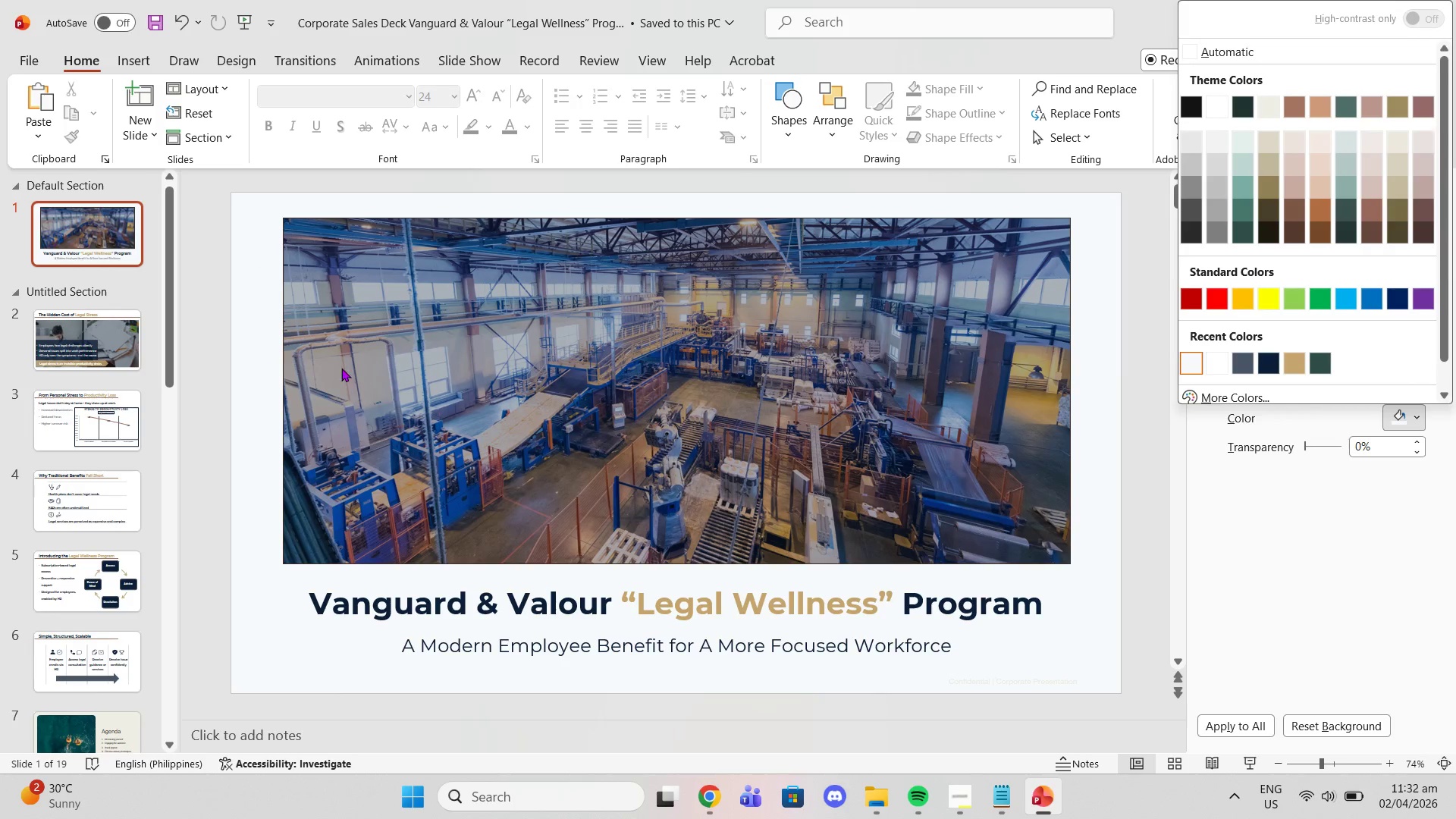 
left_click([98, 316])
 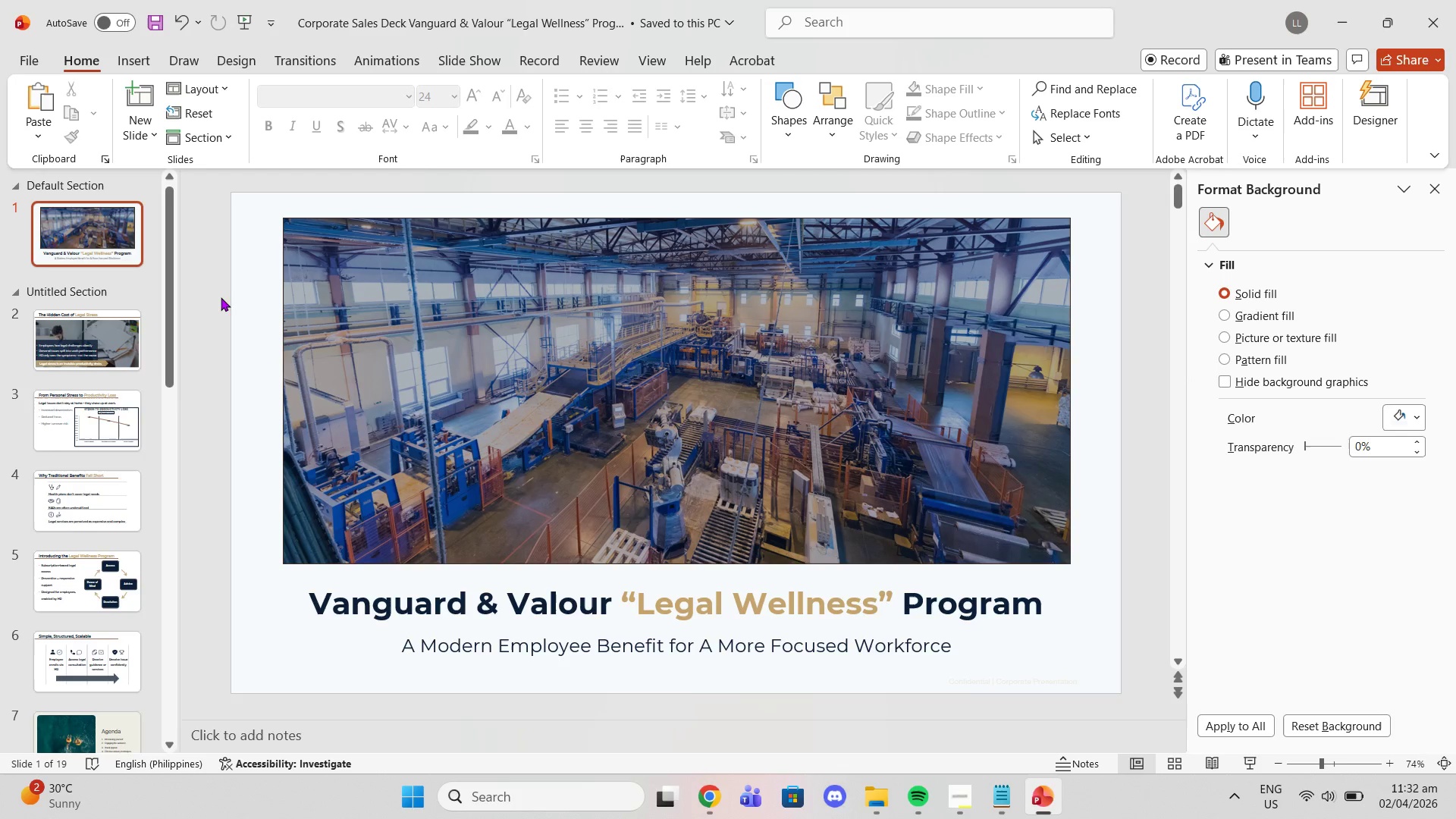 
left_click([121, 313])
 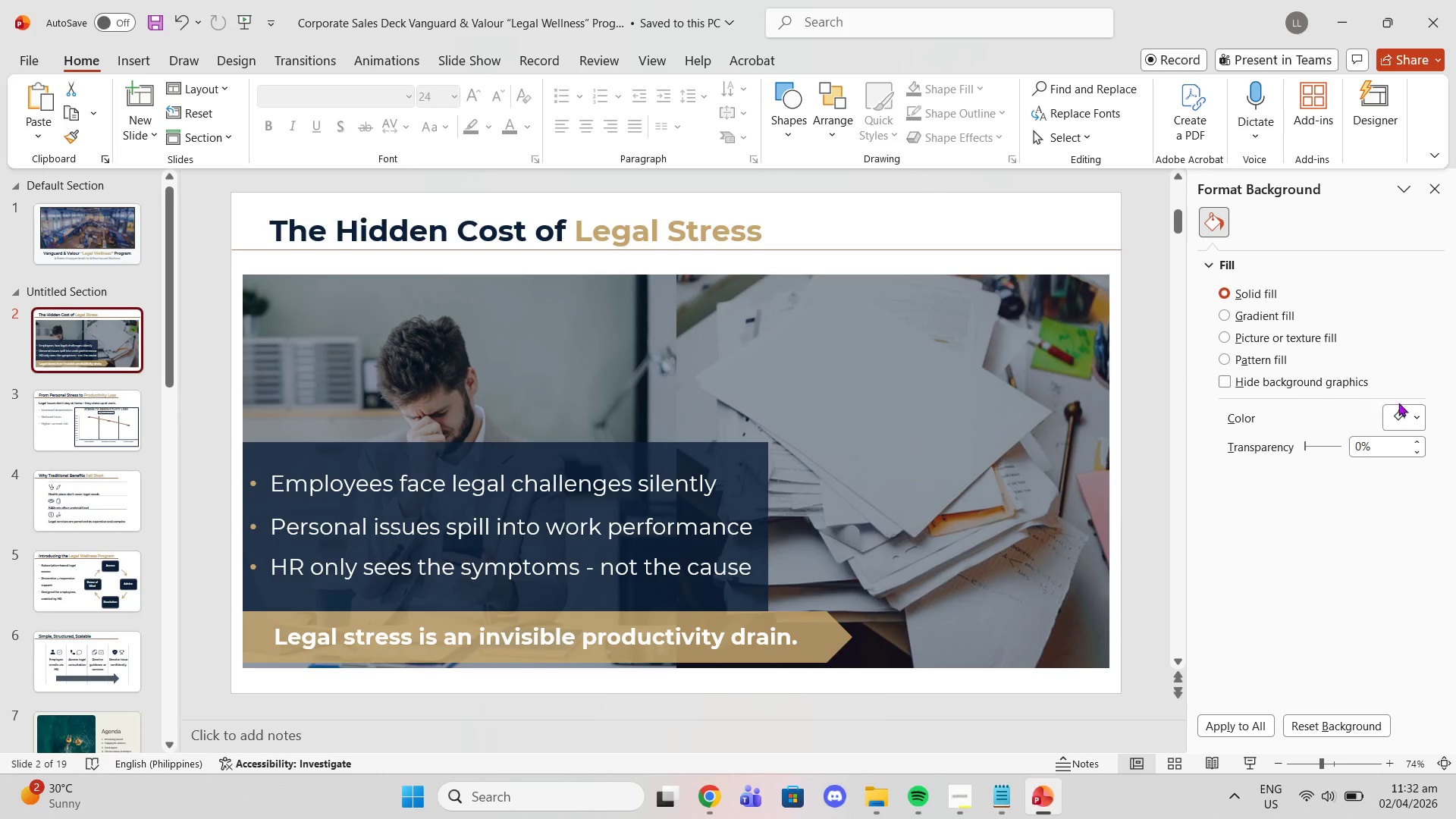 
left_click([1408, 409])
 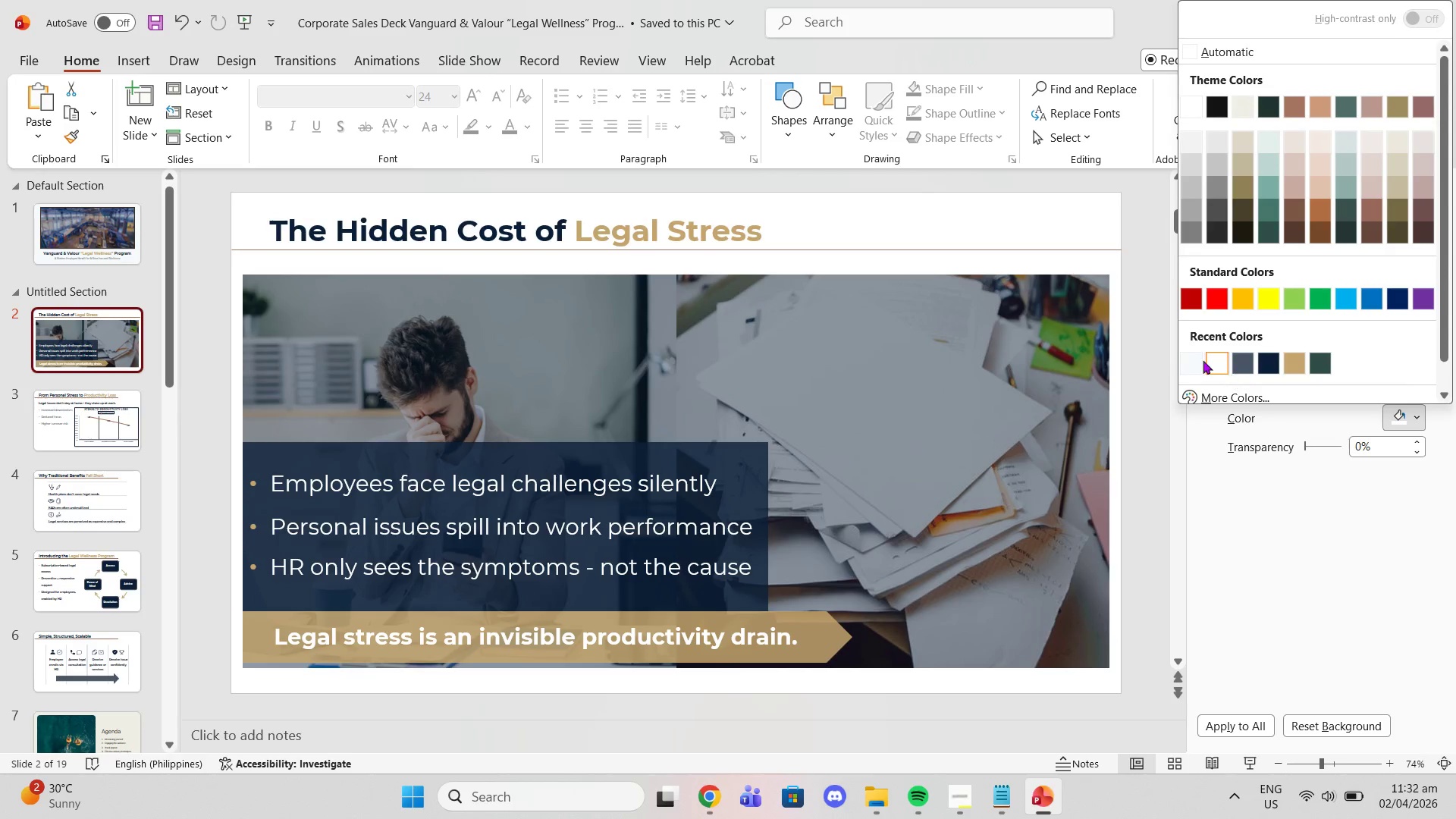 
left_click([1197, 359])
 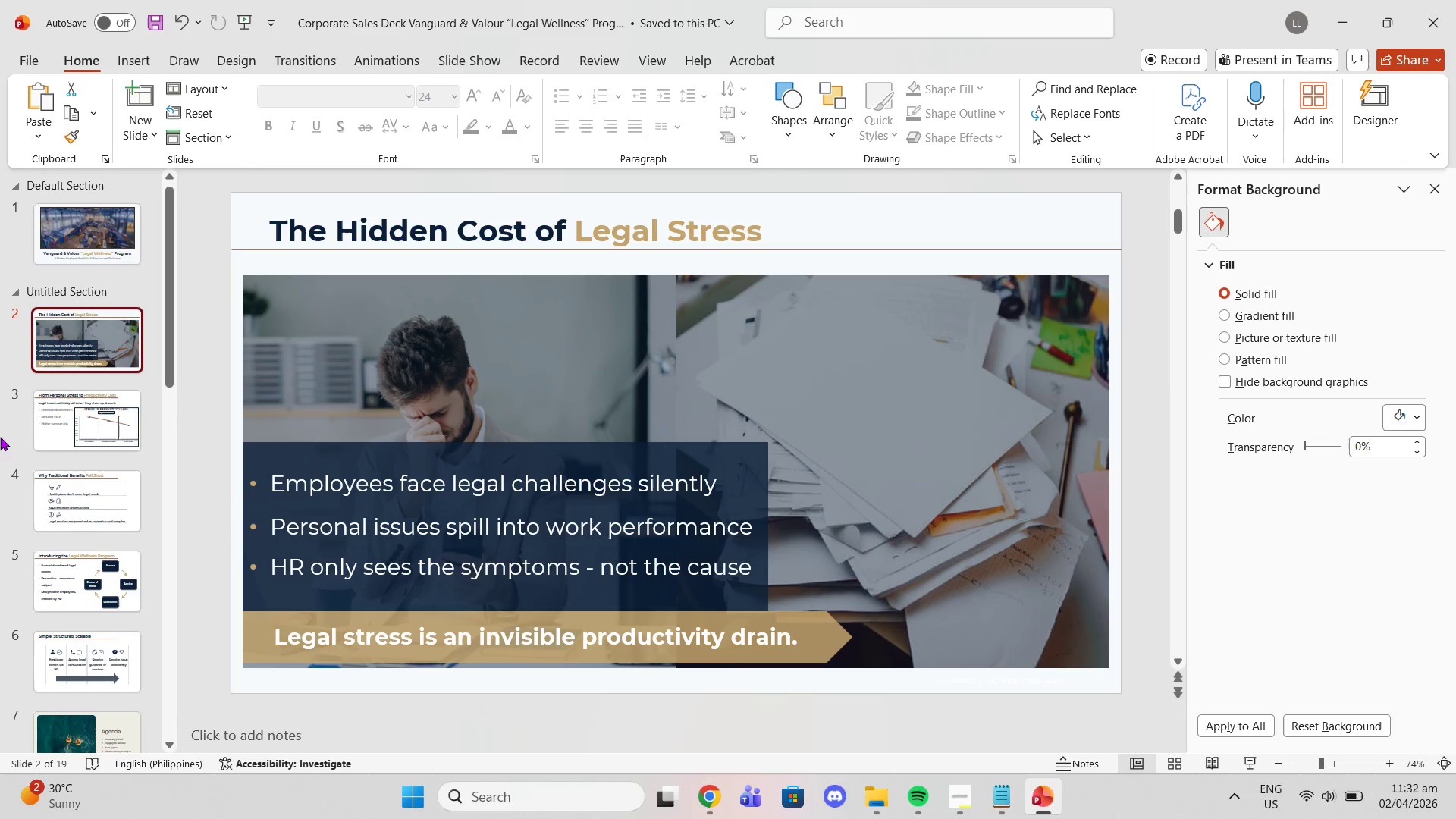 
left_click([65, 439])
 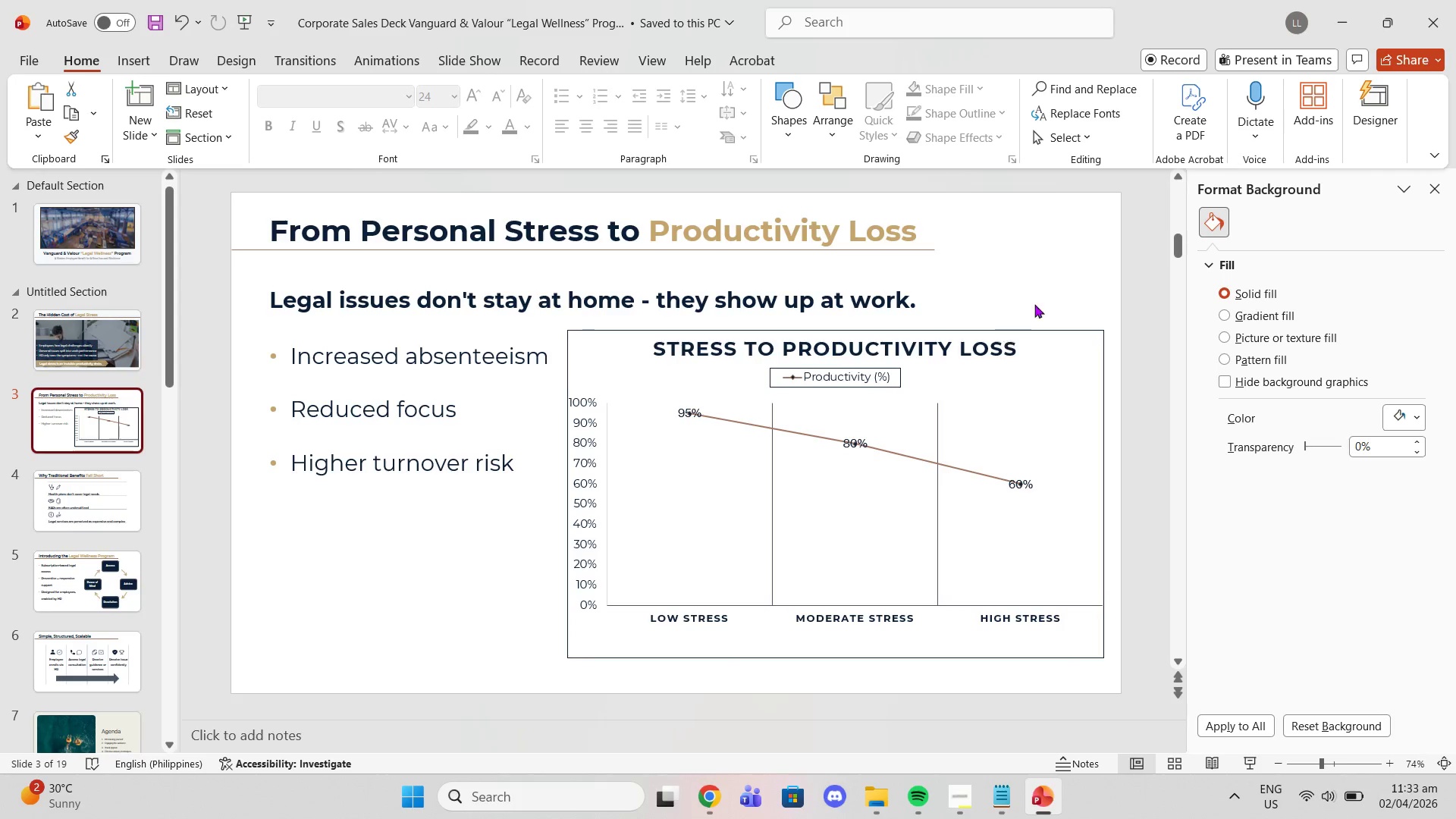 
left_click([1039, 290])
 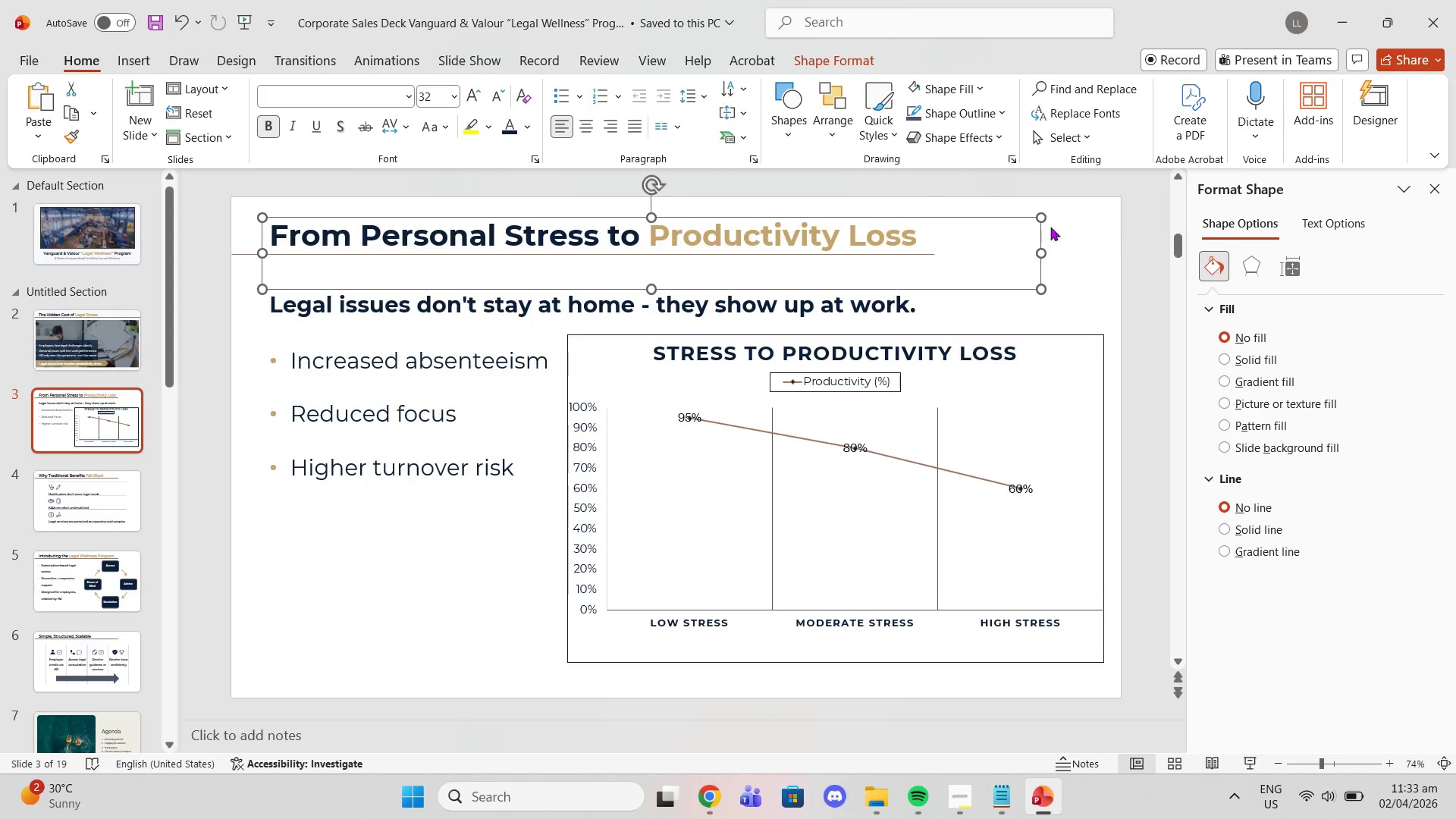 
left_click([1083, 215])
 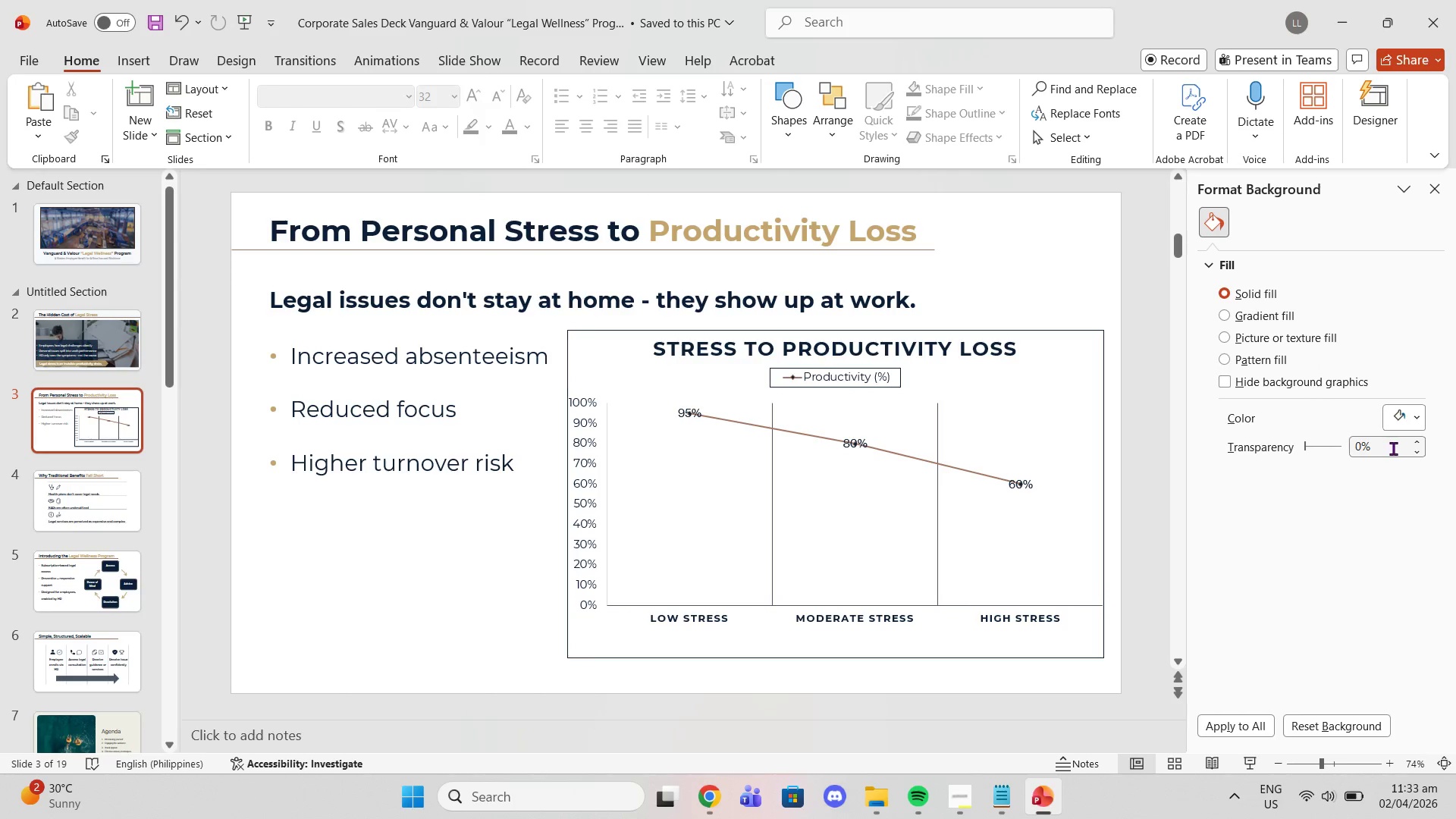 
left_click([1406, 418])
 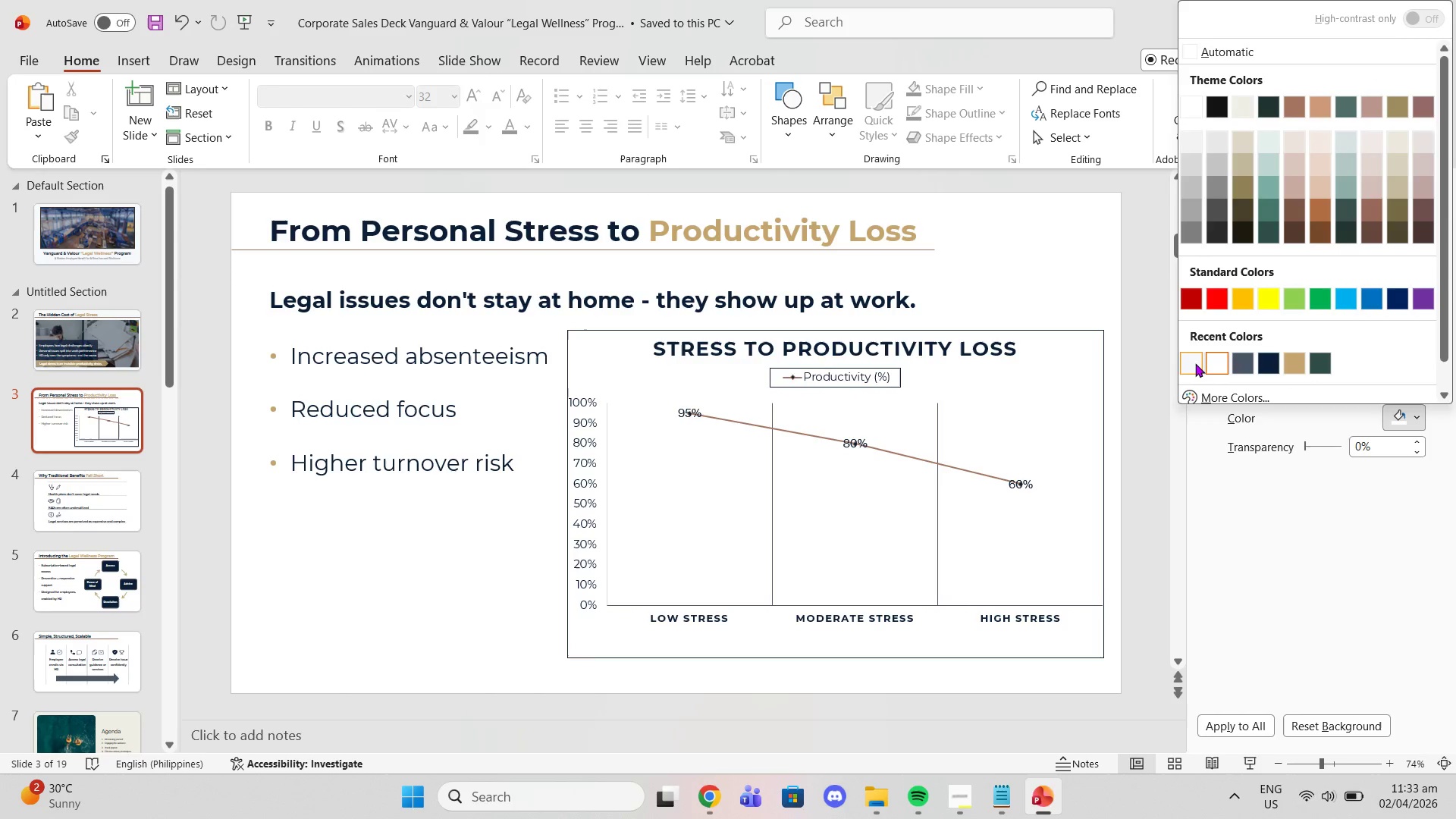 
left_click([1194, 362])
 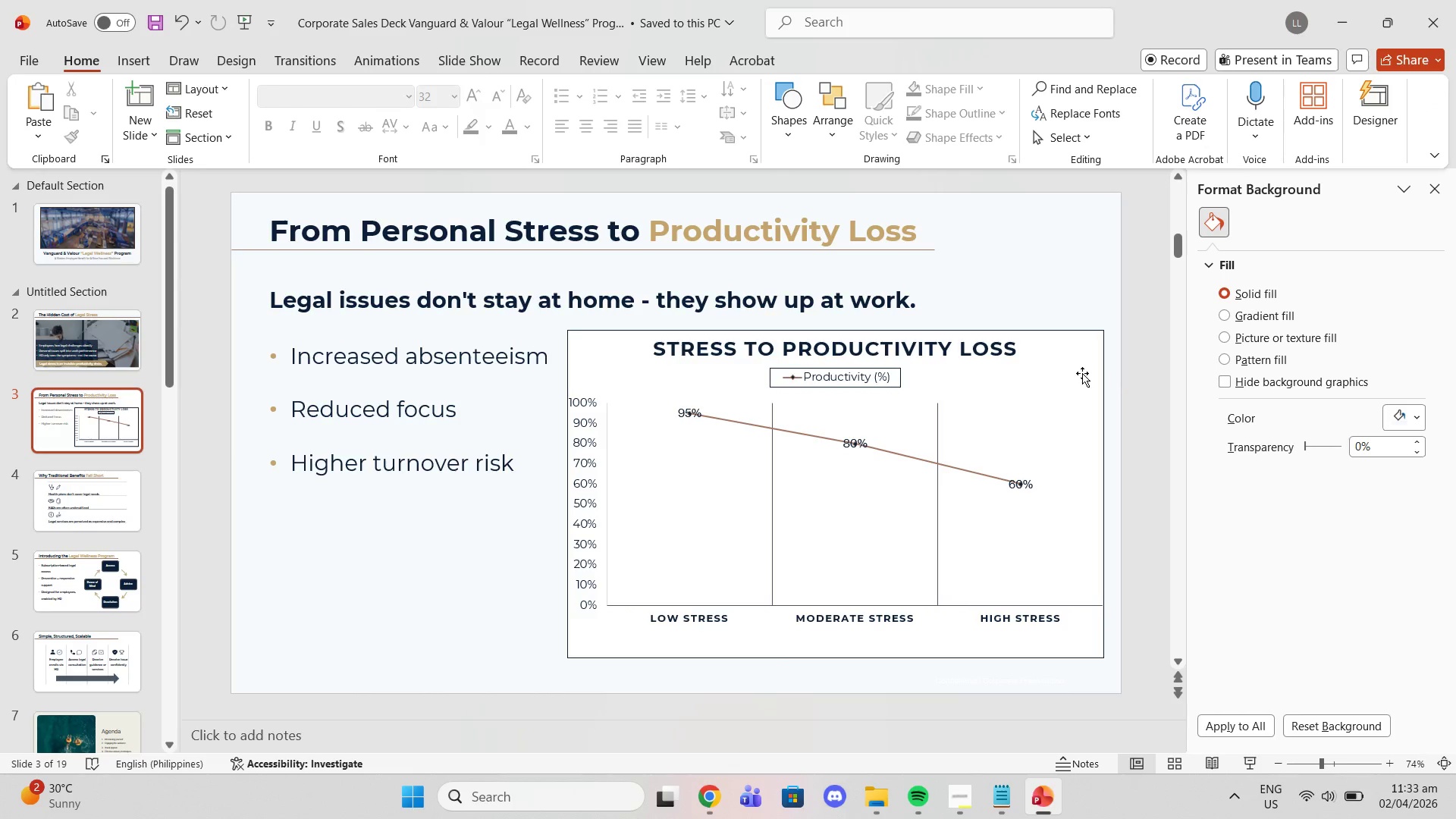 
left_click([1082, 373])
 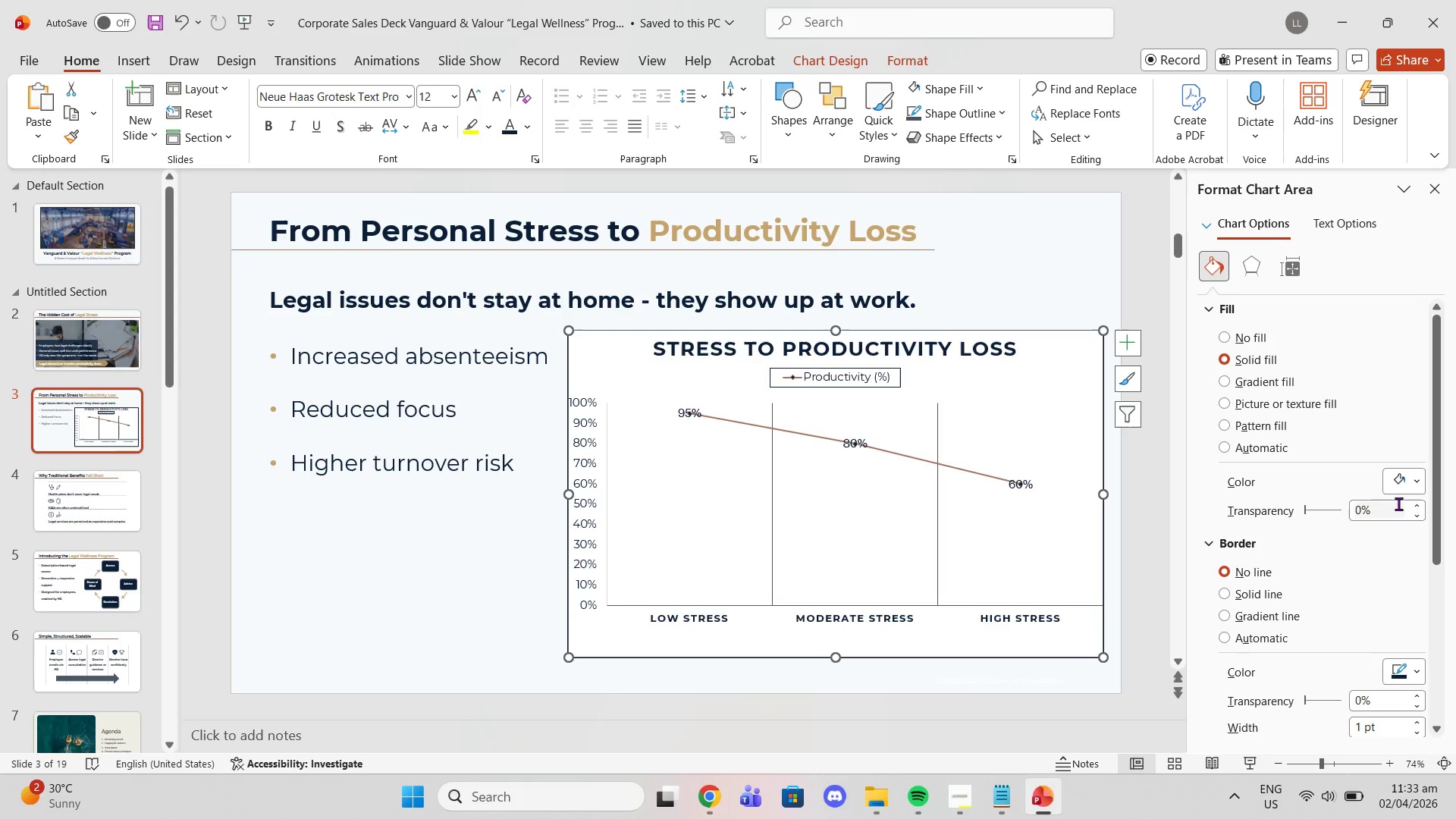 
left_click([1396, 478])
 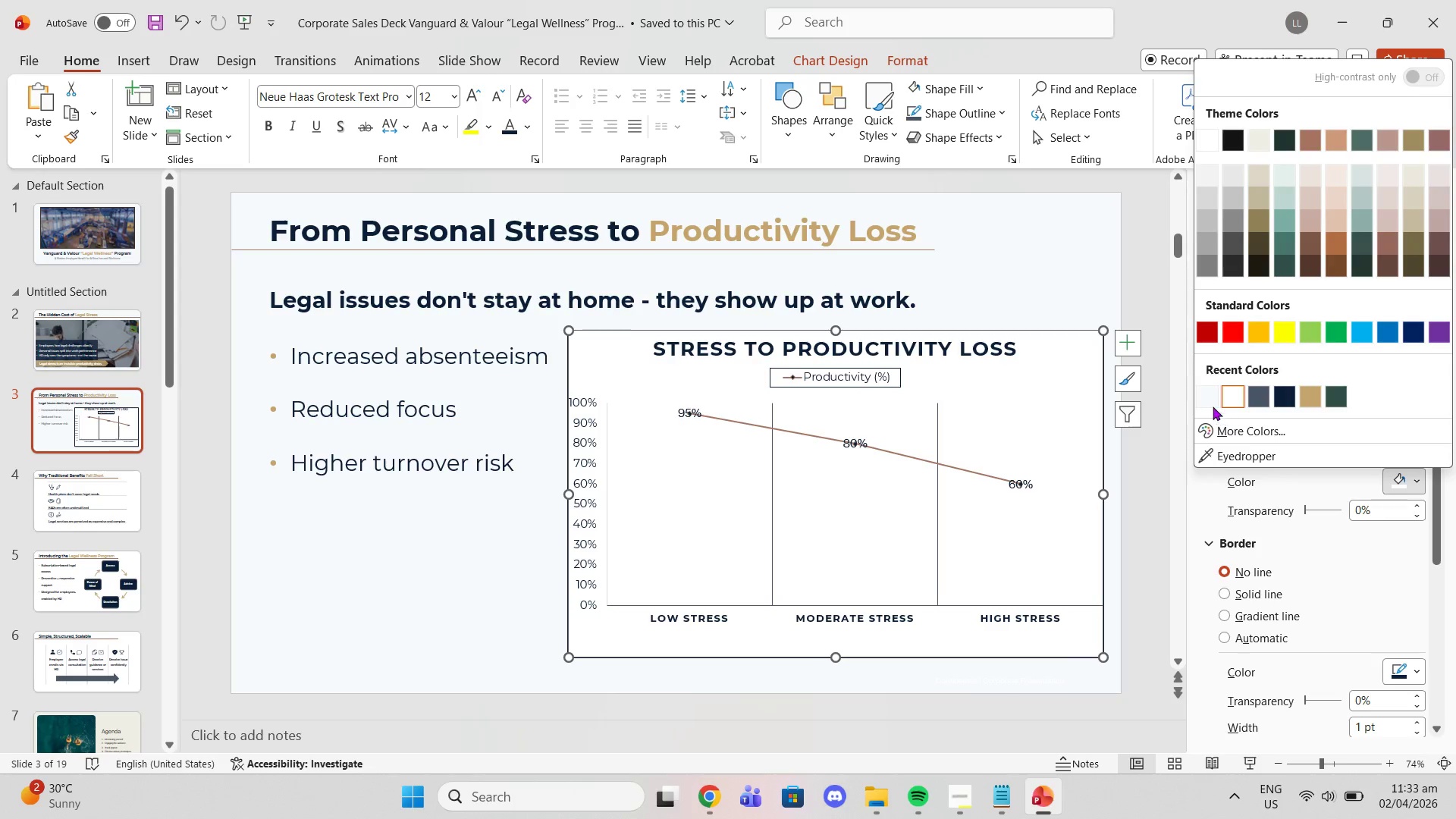 
left_click([1207, 404])
 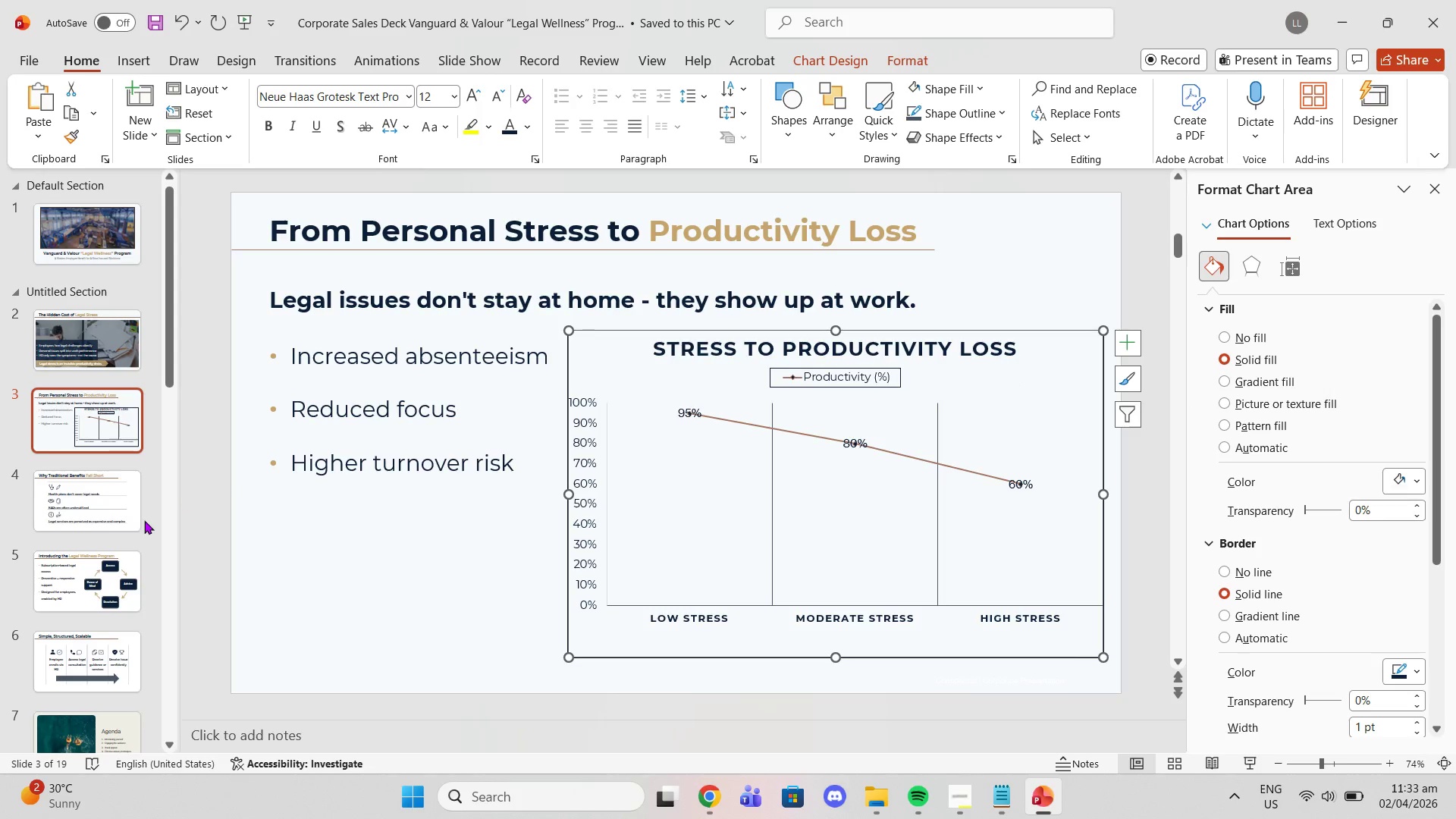 
left_click([130, 513])
 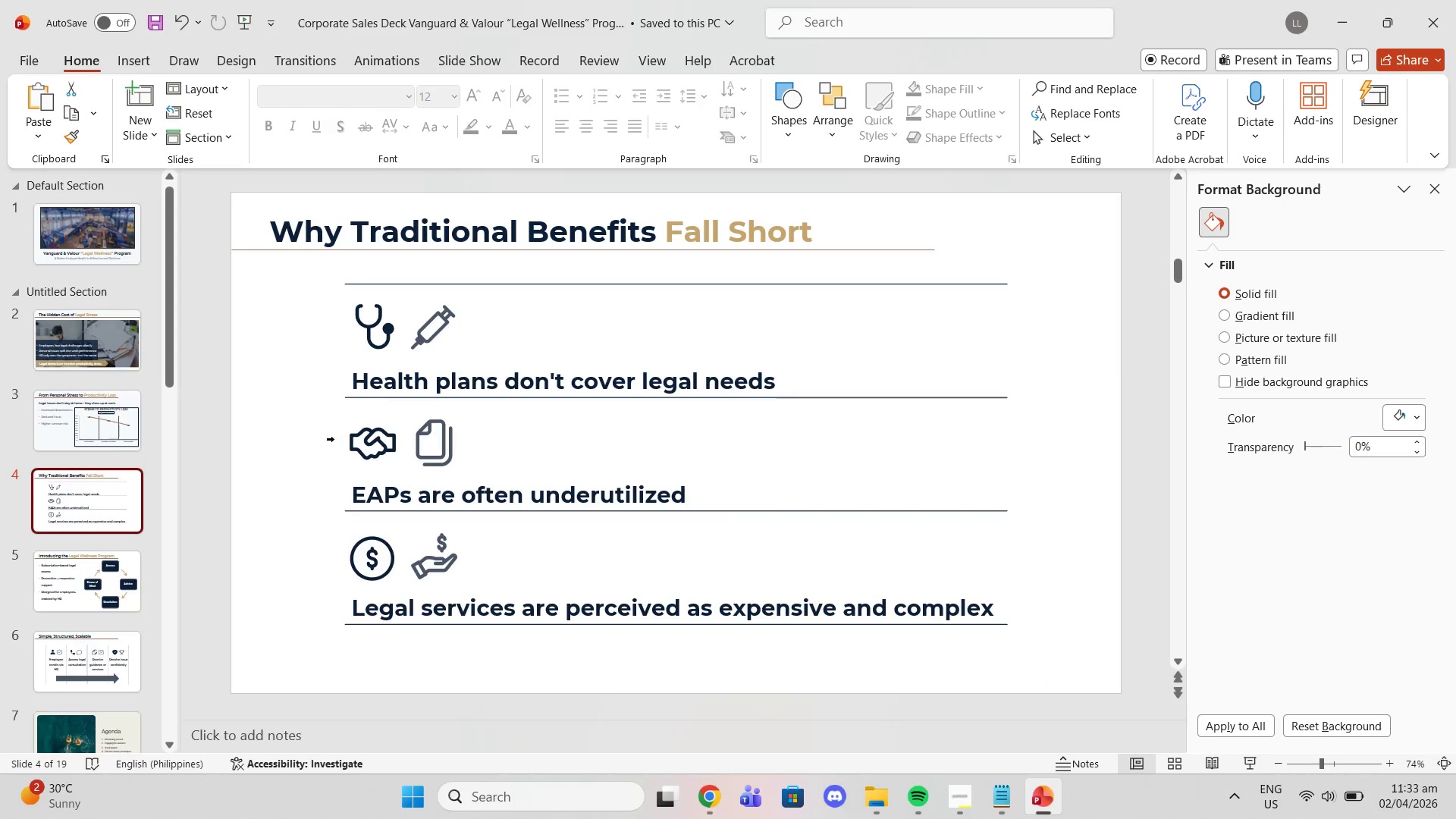 
left_click([290, 415])
 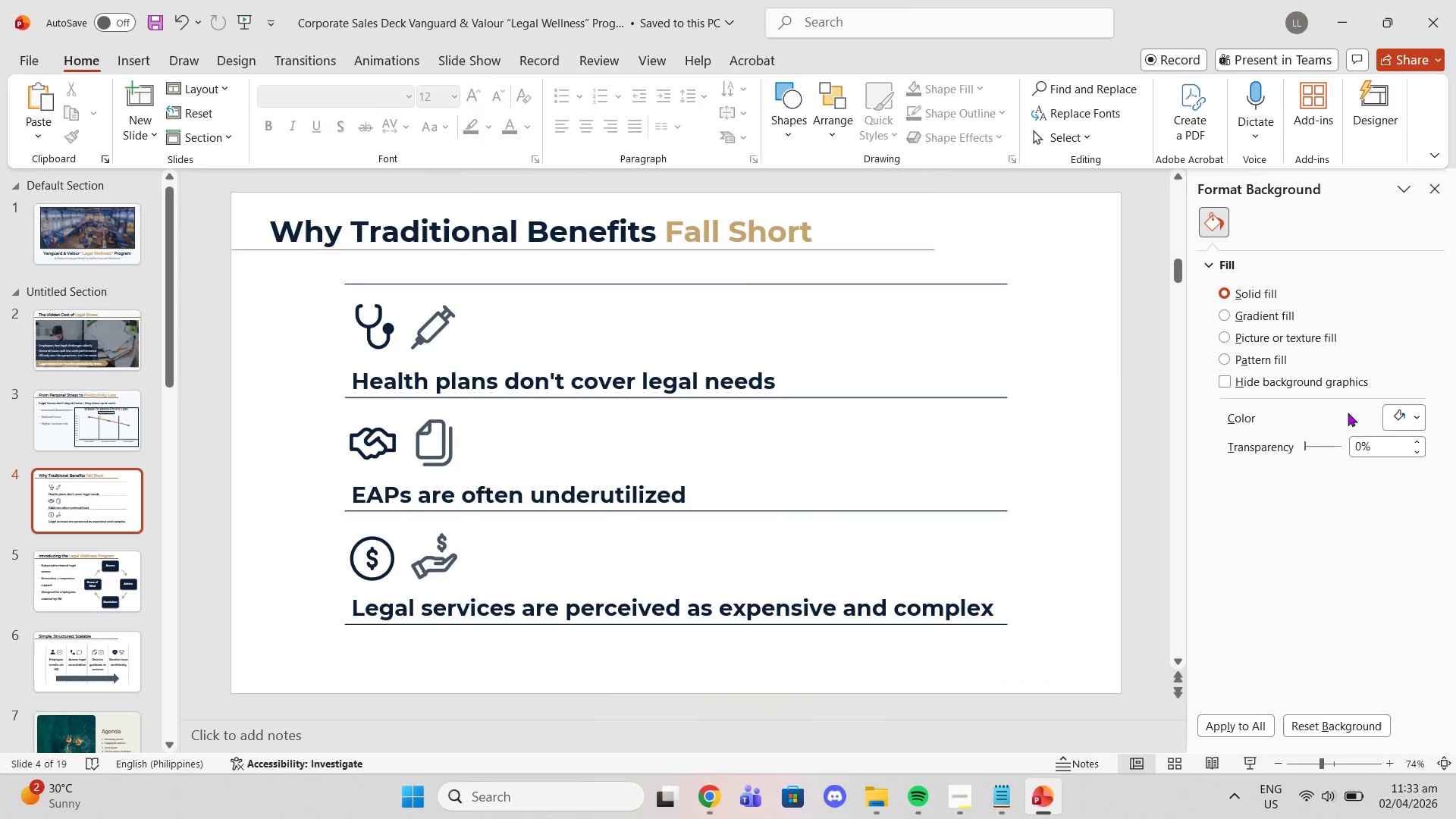 
left_click([1394, 419])
 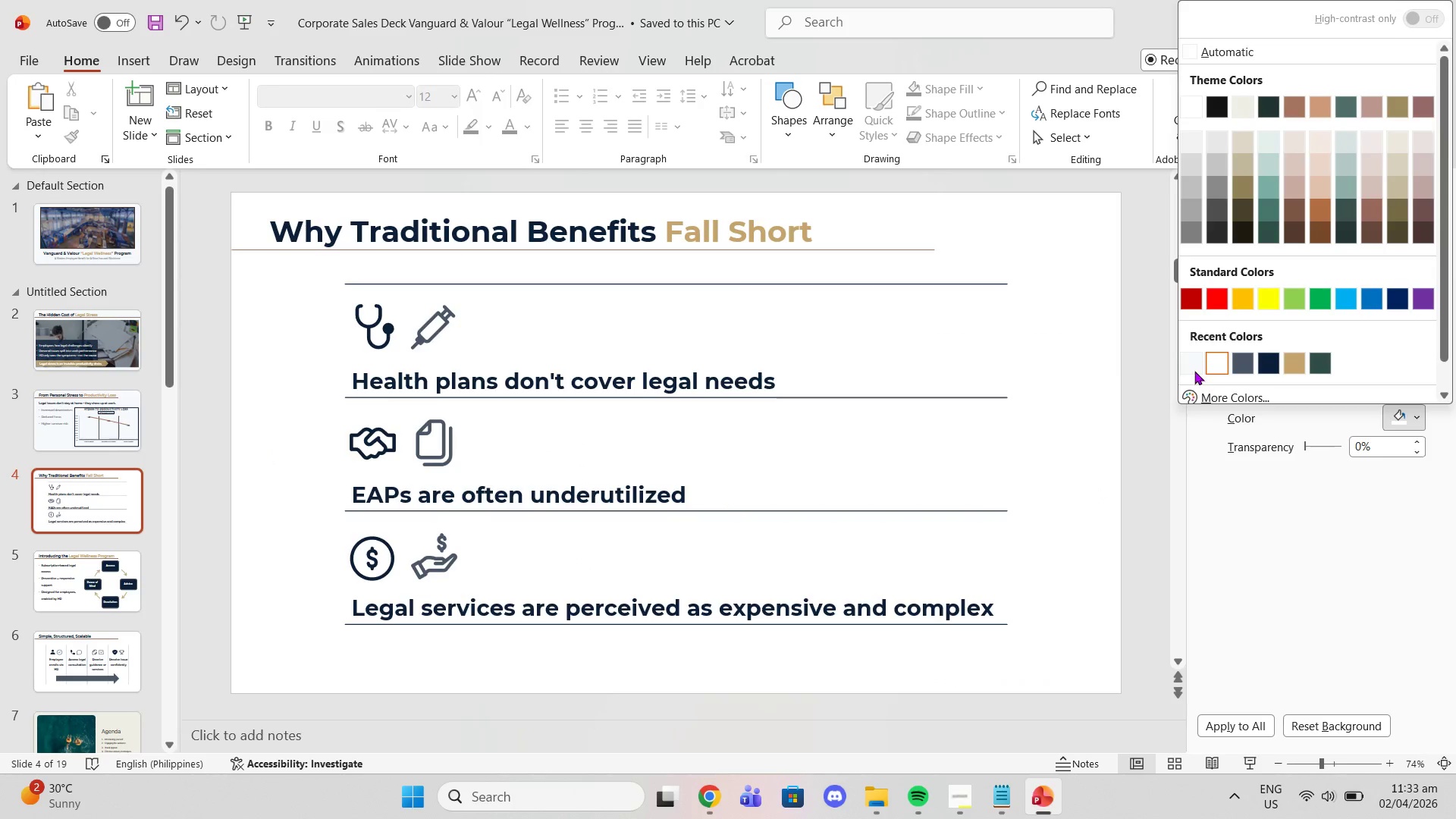 
left_click([1190, 364])
 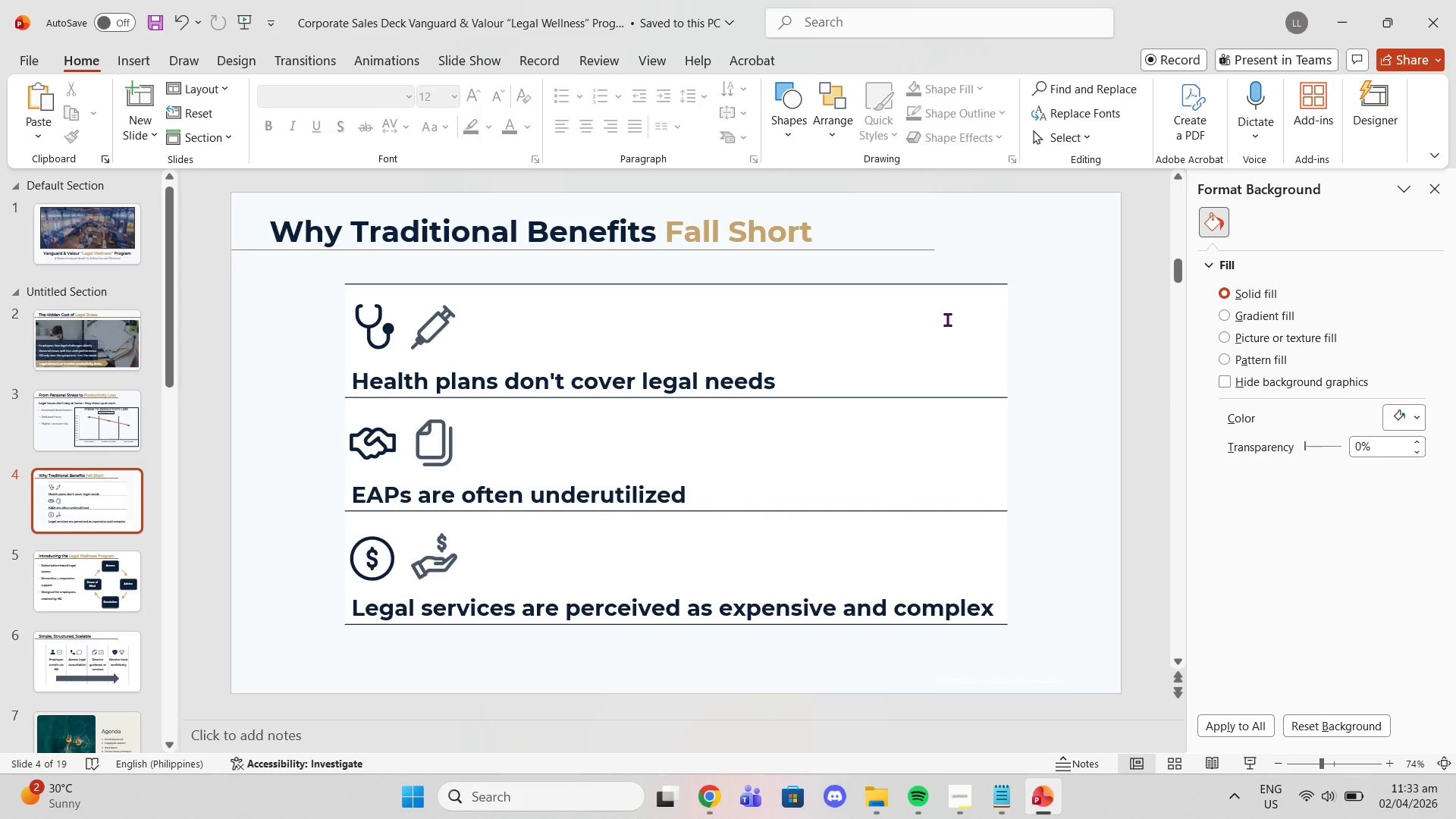 
left_click_drag(start_coordinate=[947, 319], to_coordinate=[952, 541])
 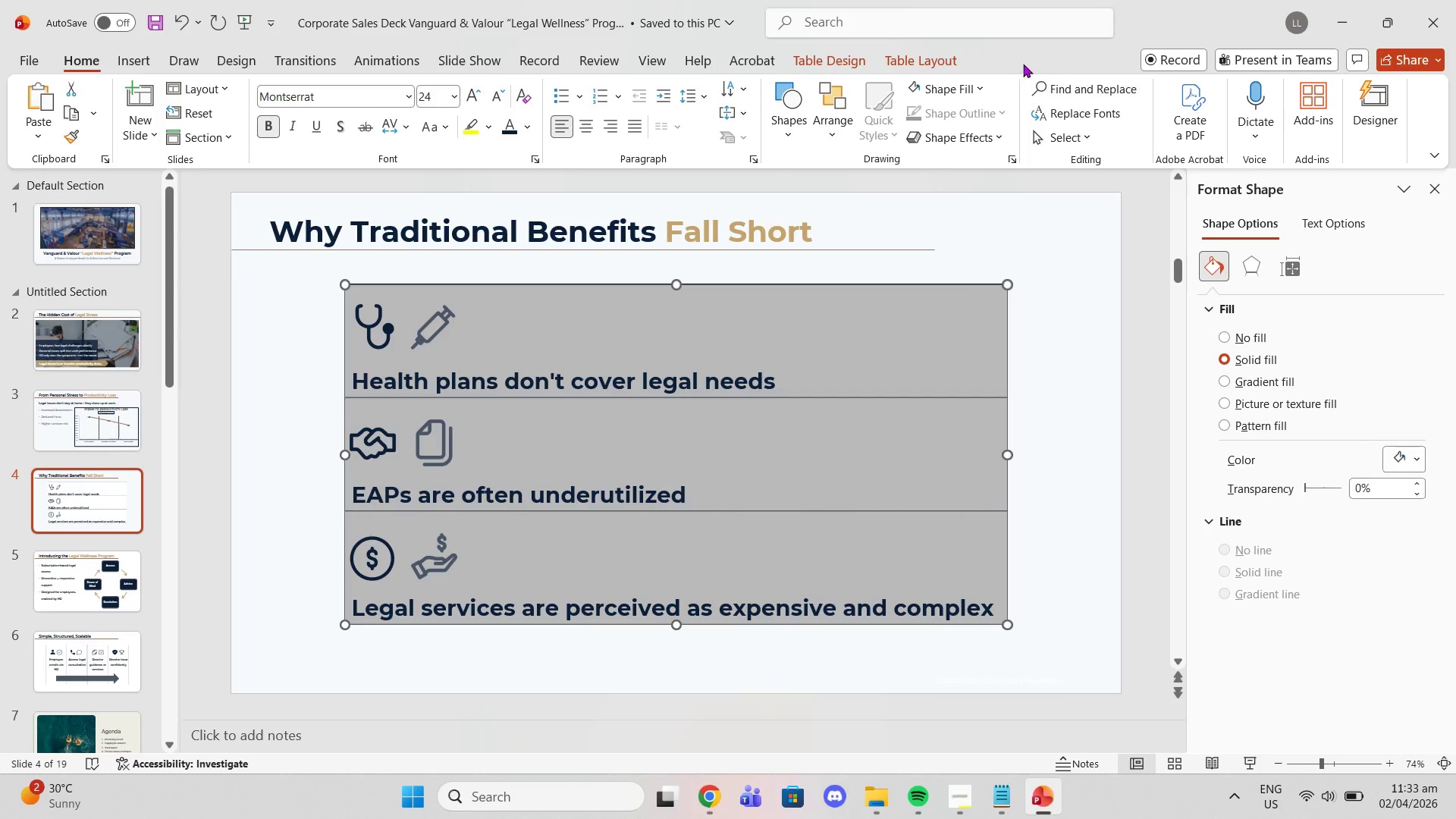 
left_click([823, 59])
 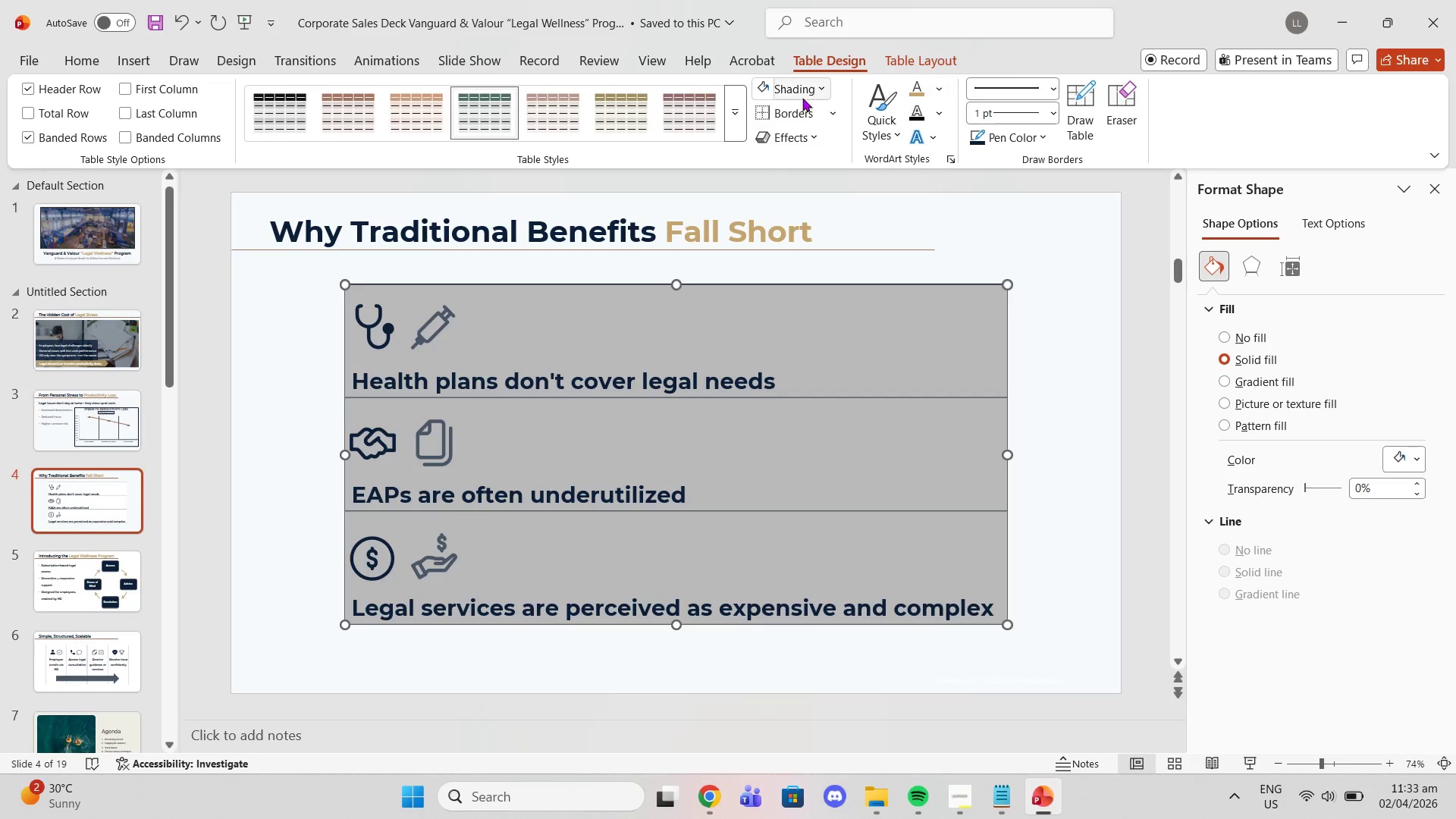 
left_click([788, 93])
 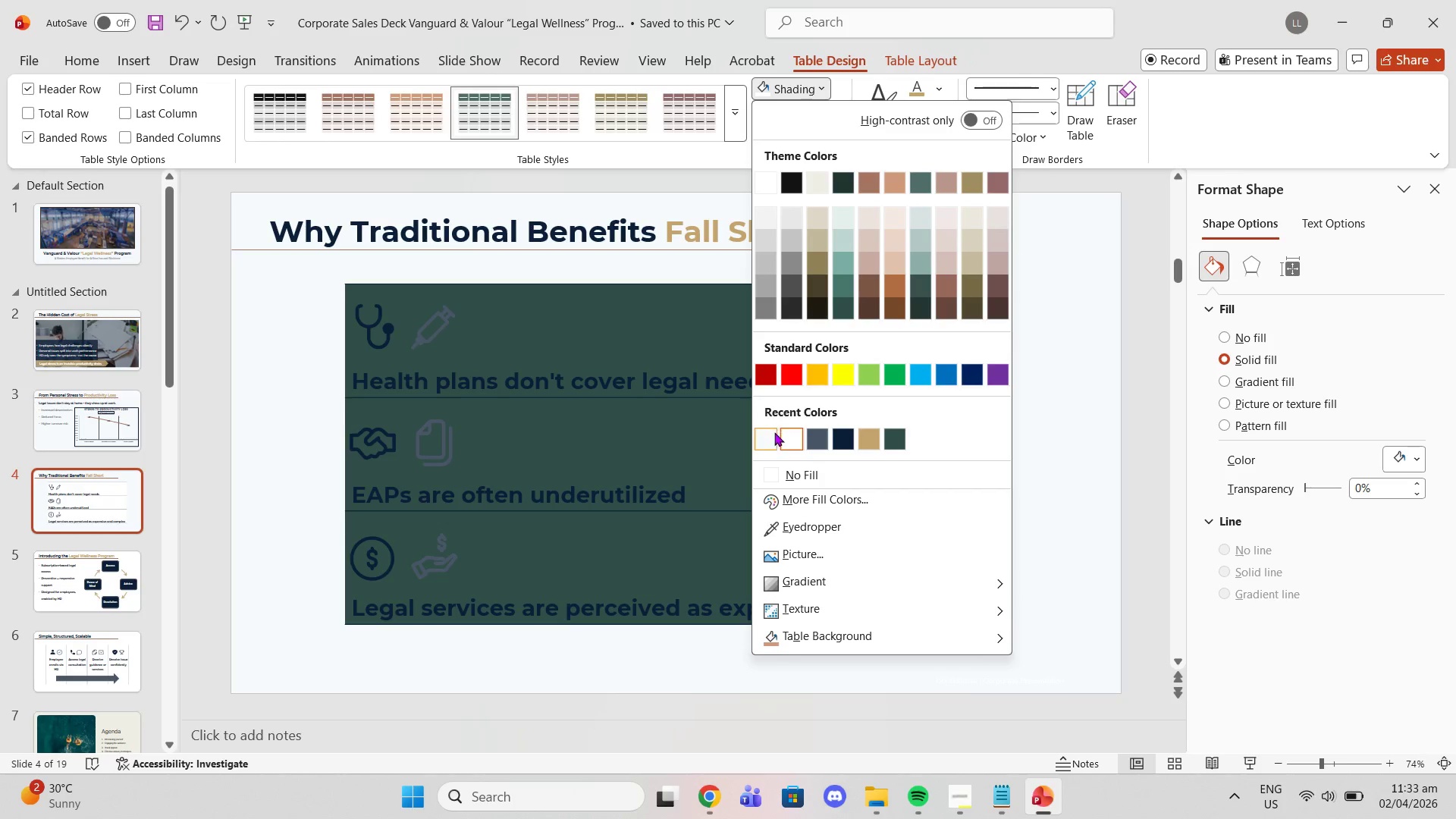 
left_click([774, 438])
 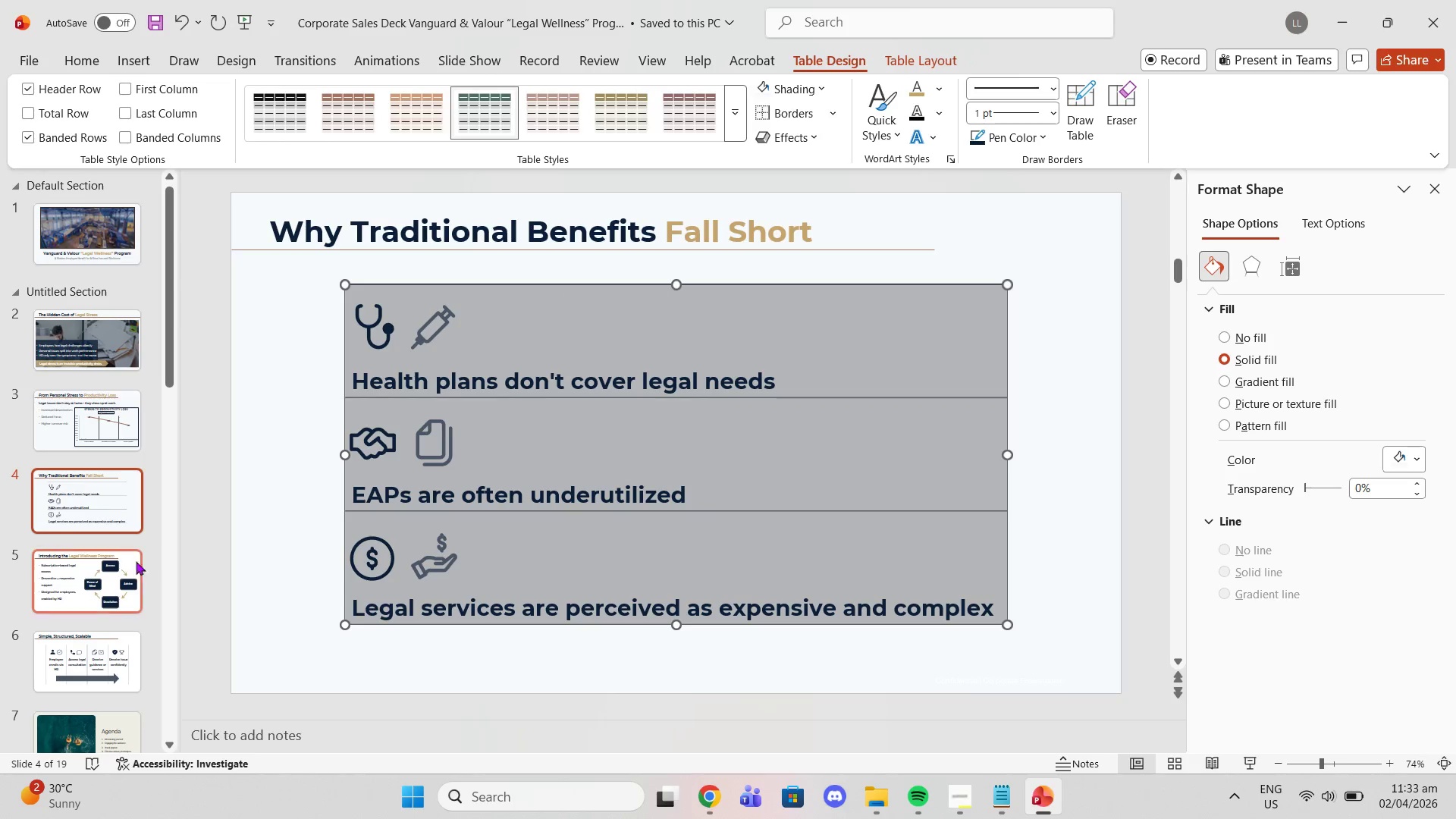 
left_click([120, 567])
 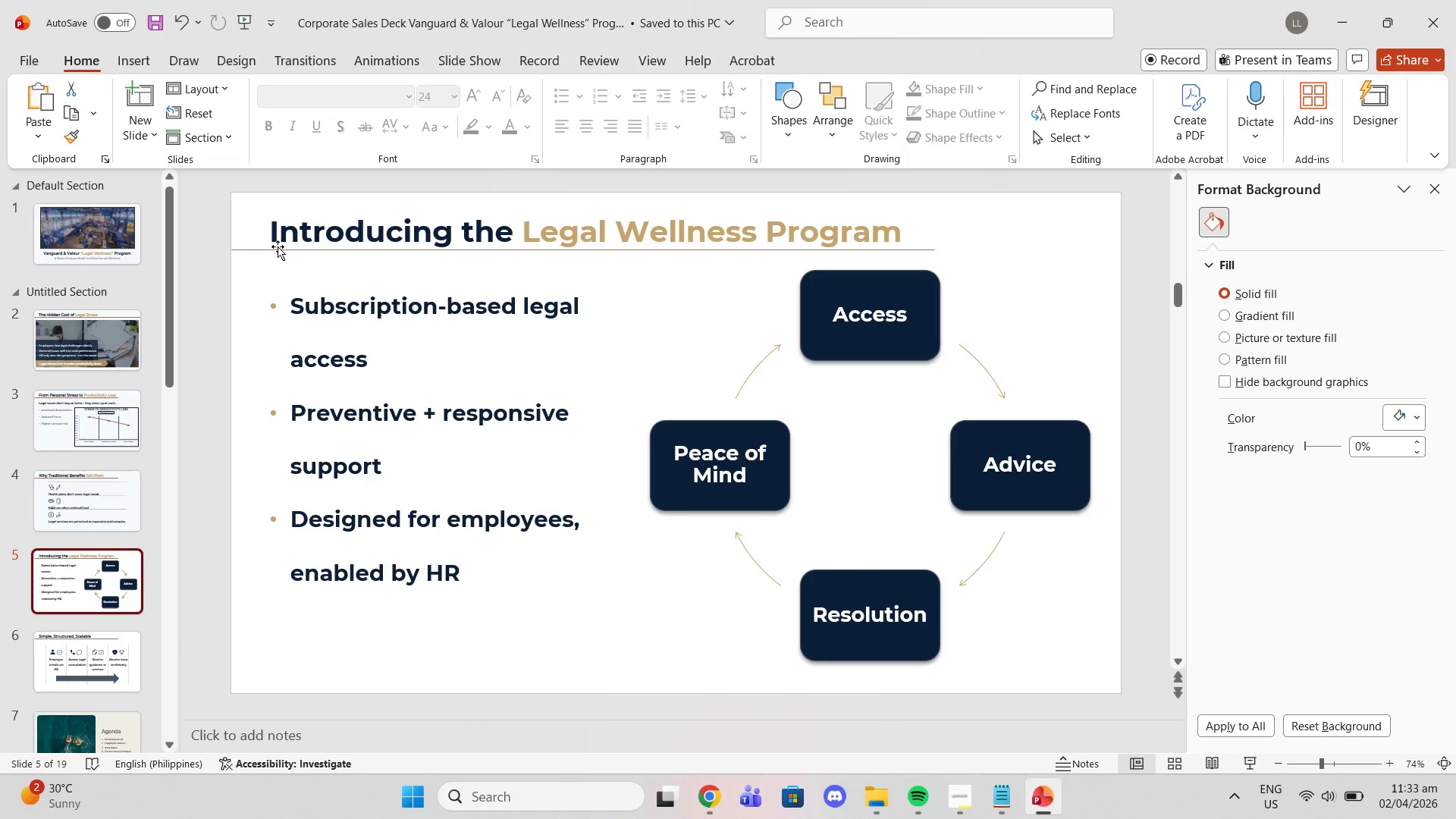 
left_click([246, 230])
 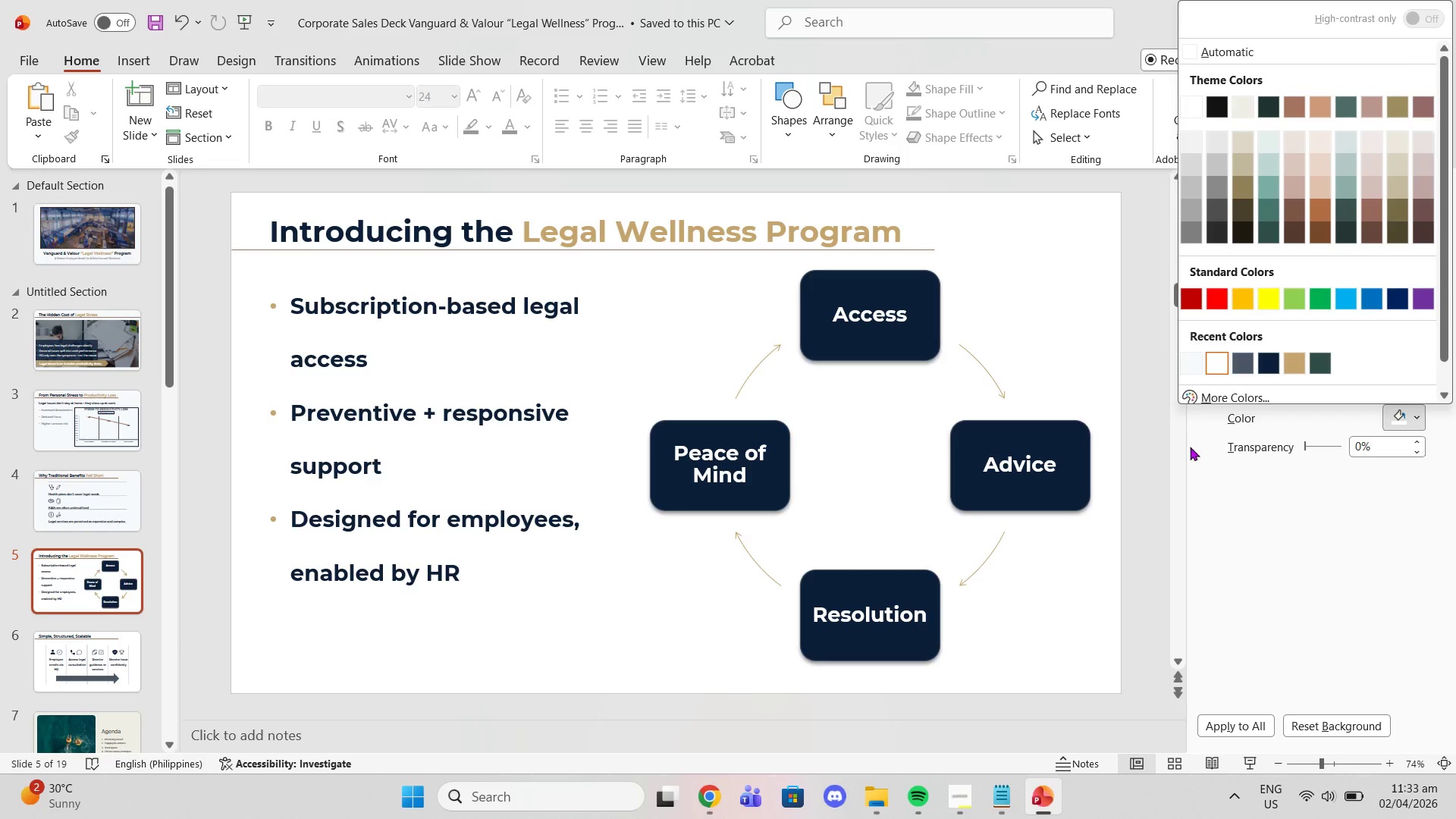 
left_click([1187, 356])
 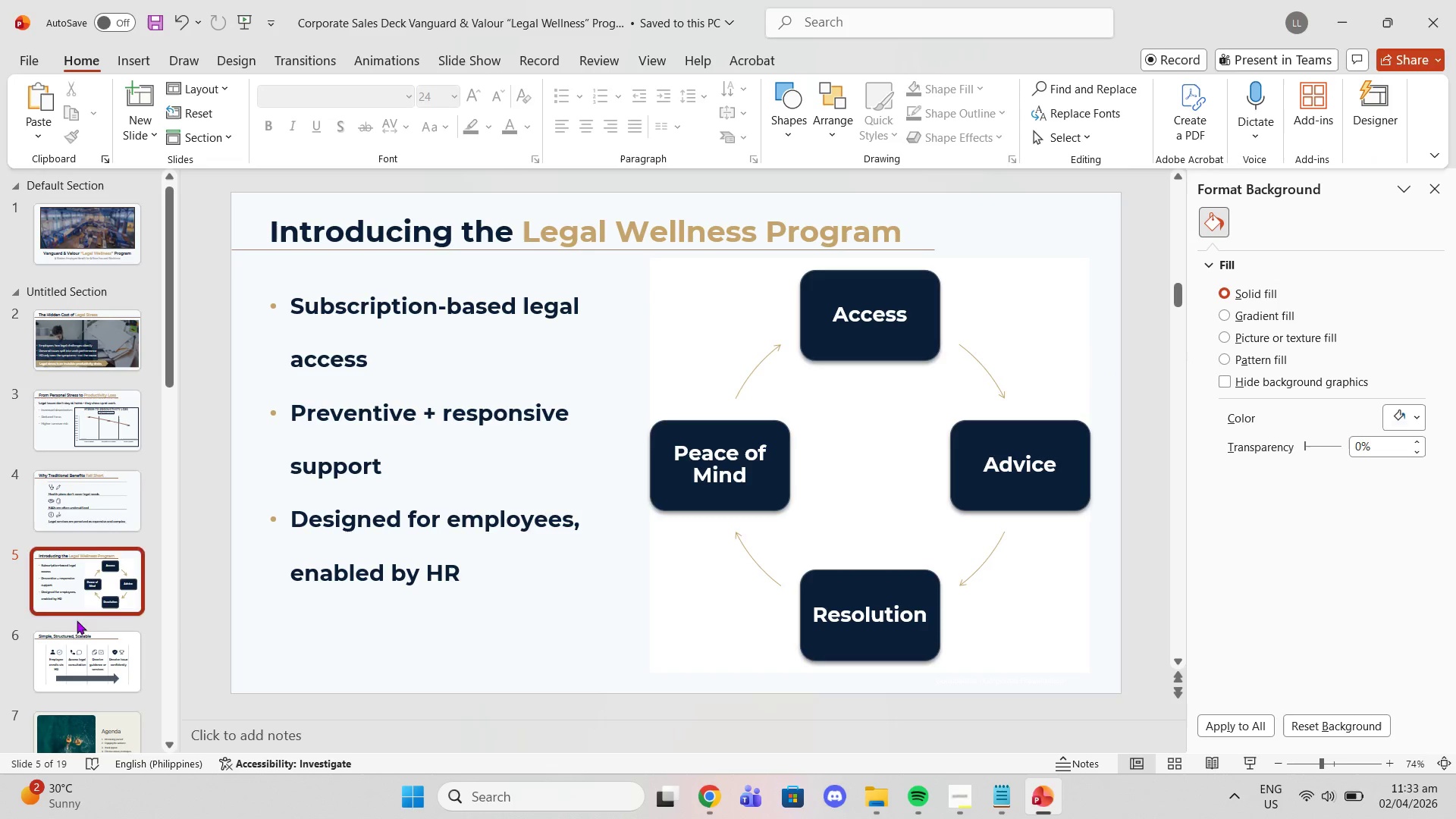 
left_click([69, 652])
 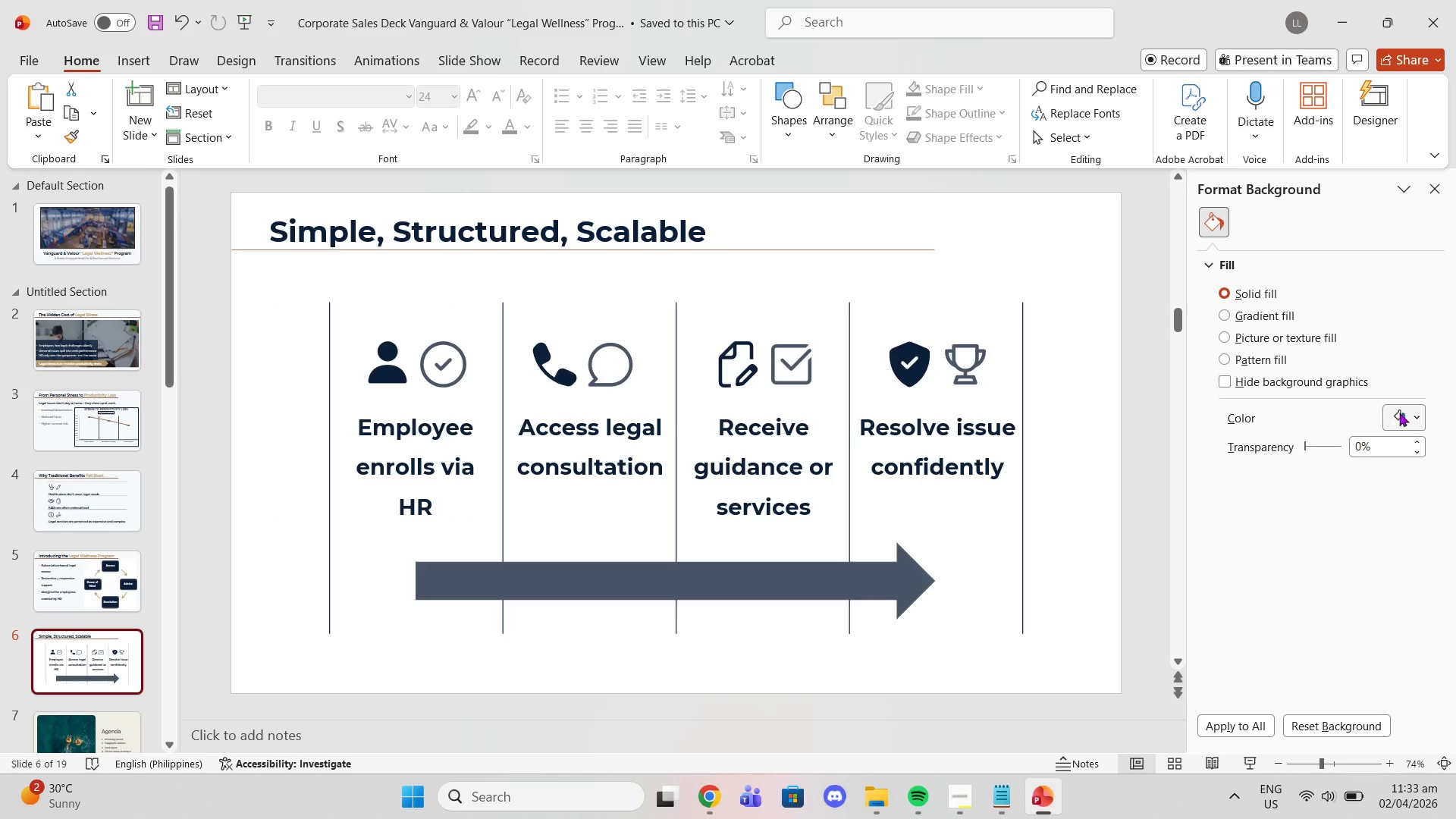 
left_click([1393, 418])
 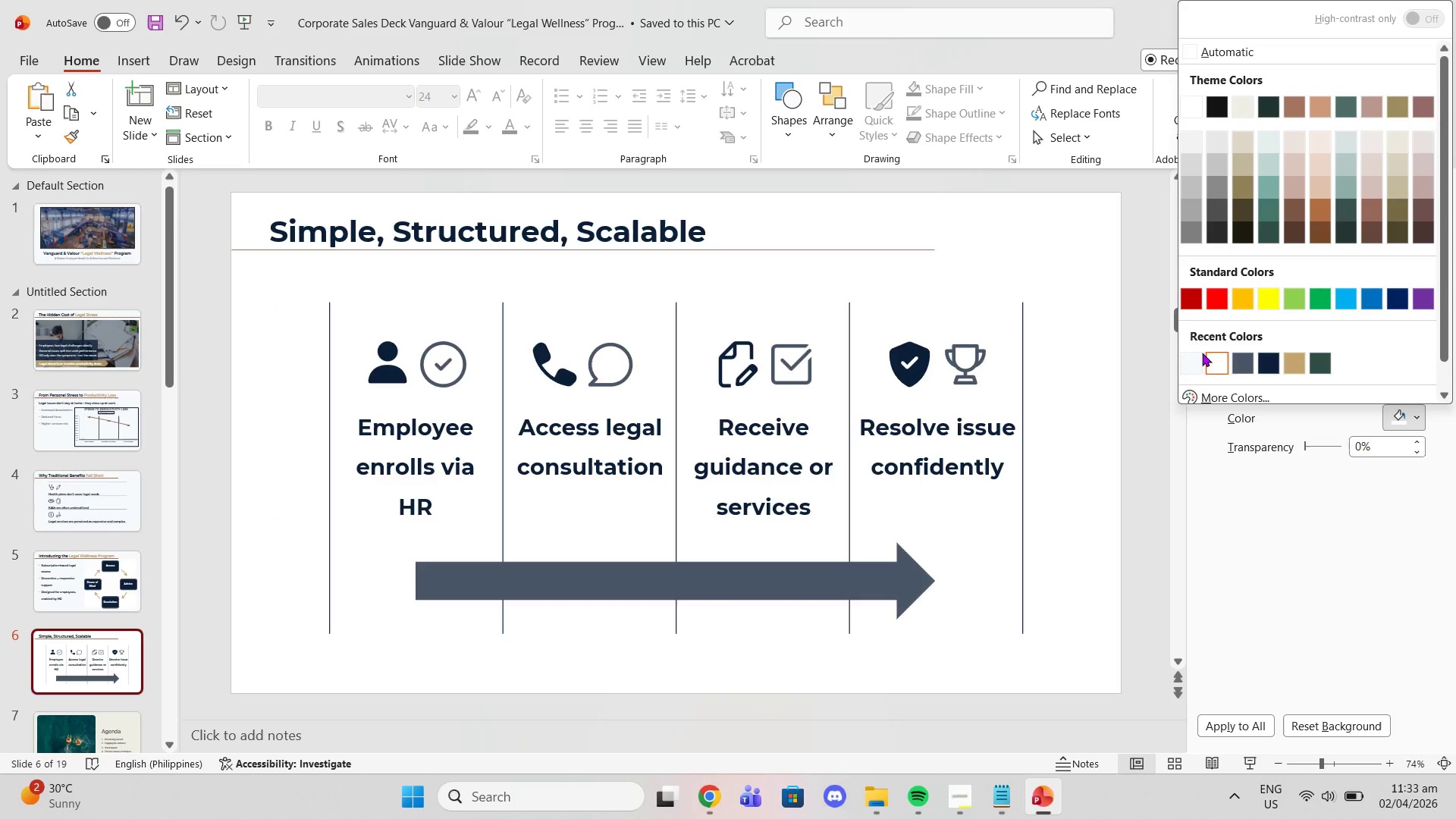 
left_click([1193, 363])
 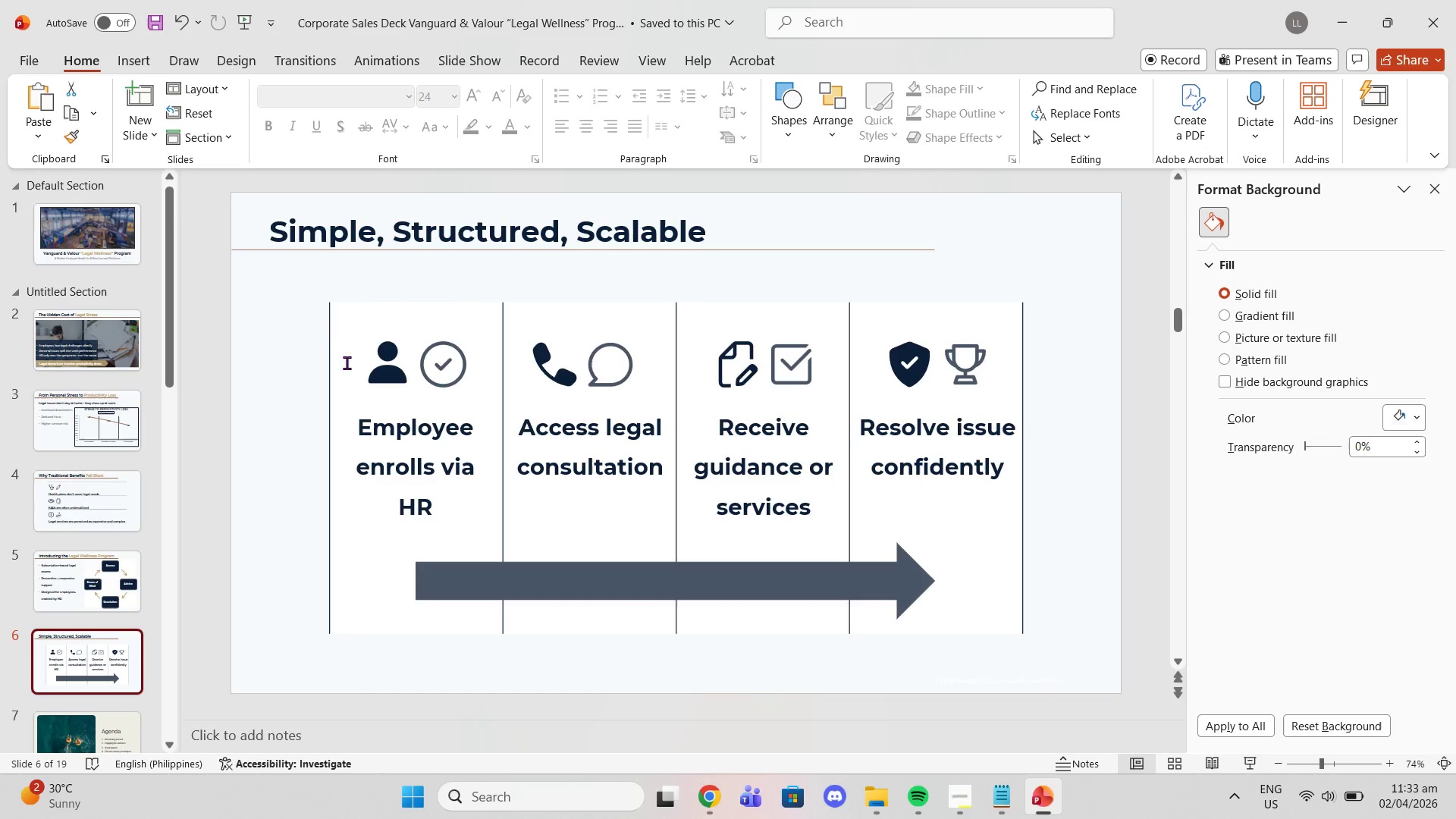 
left_click_drag(start_coordinate=[353, 356], to_coordinate=[986, 536])
 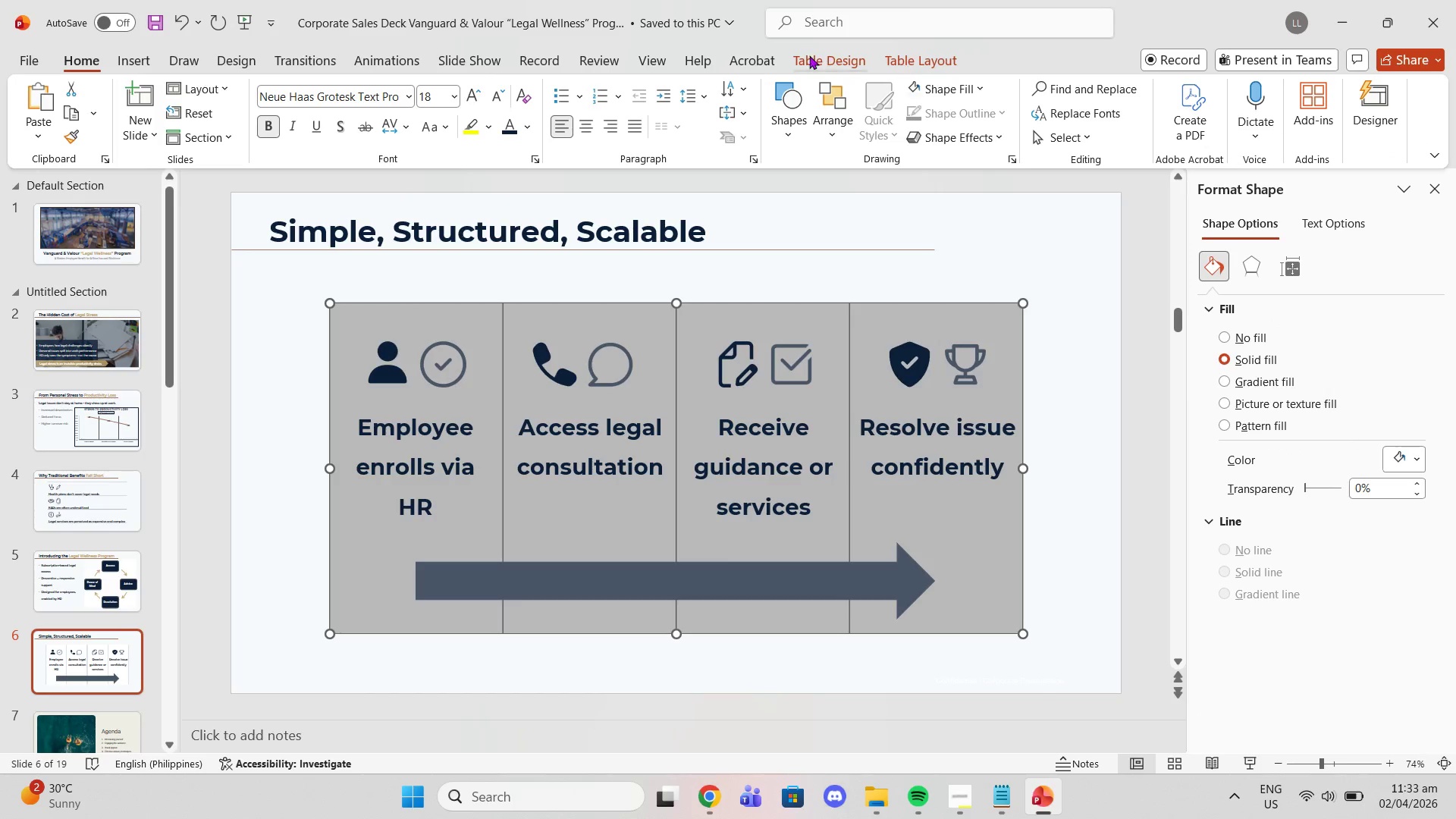 
left_click([809, 55])
 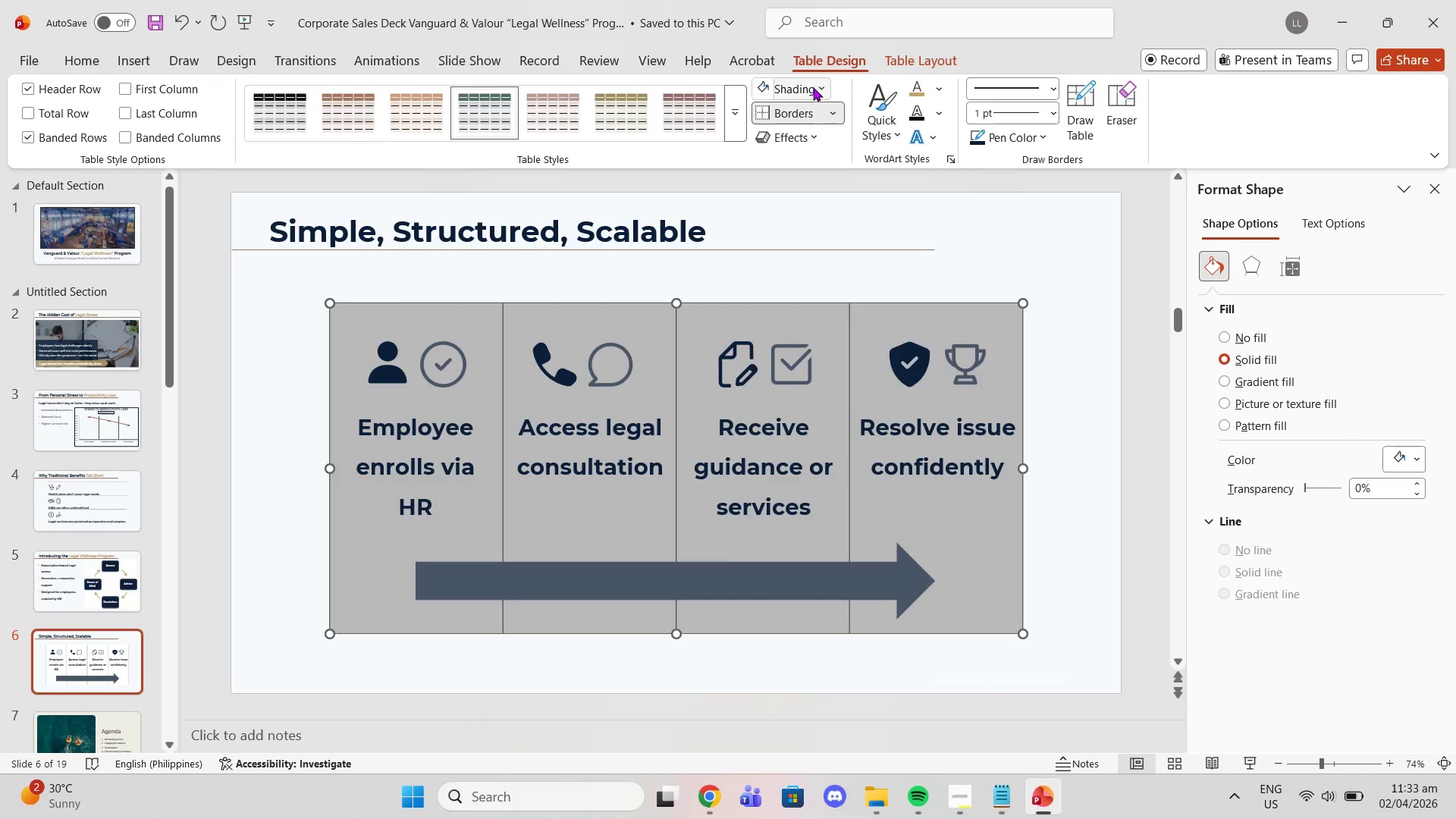 
left_click([812, 88])
 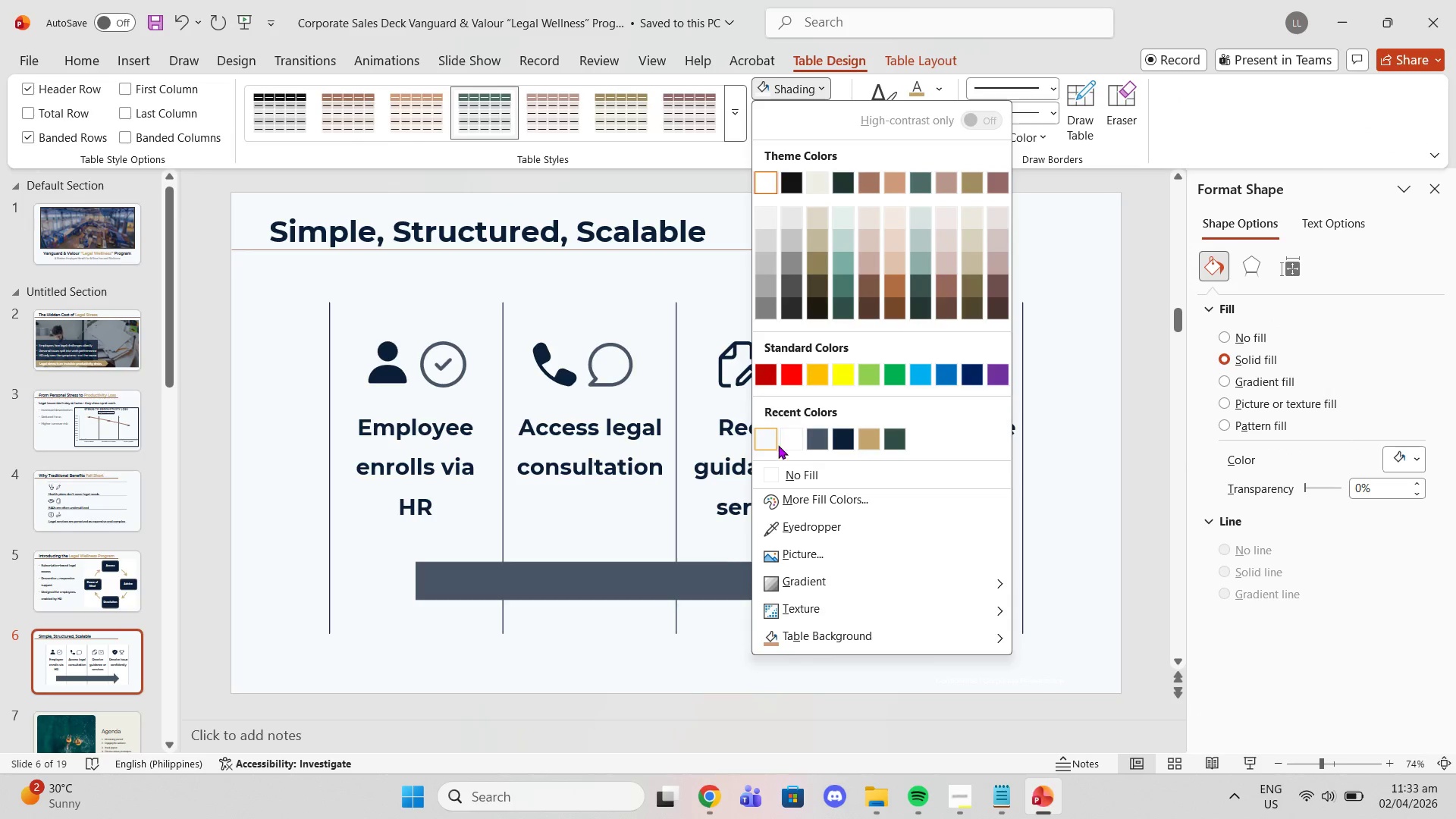 
left_click([769, 445])
 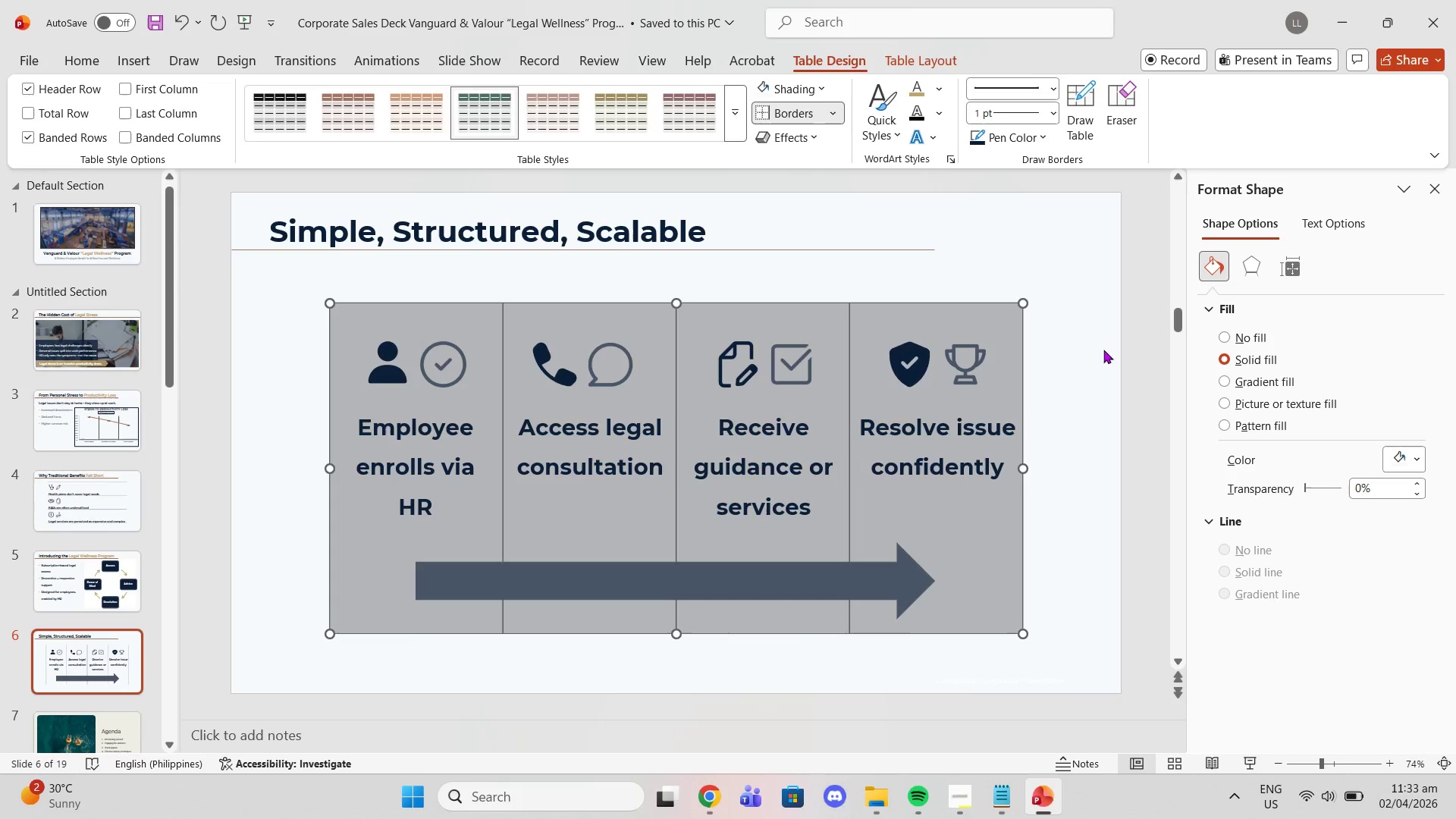 
left_click([1156, 317])
 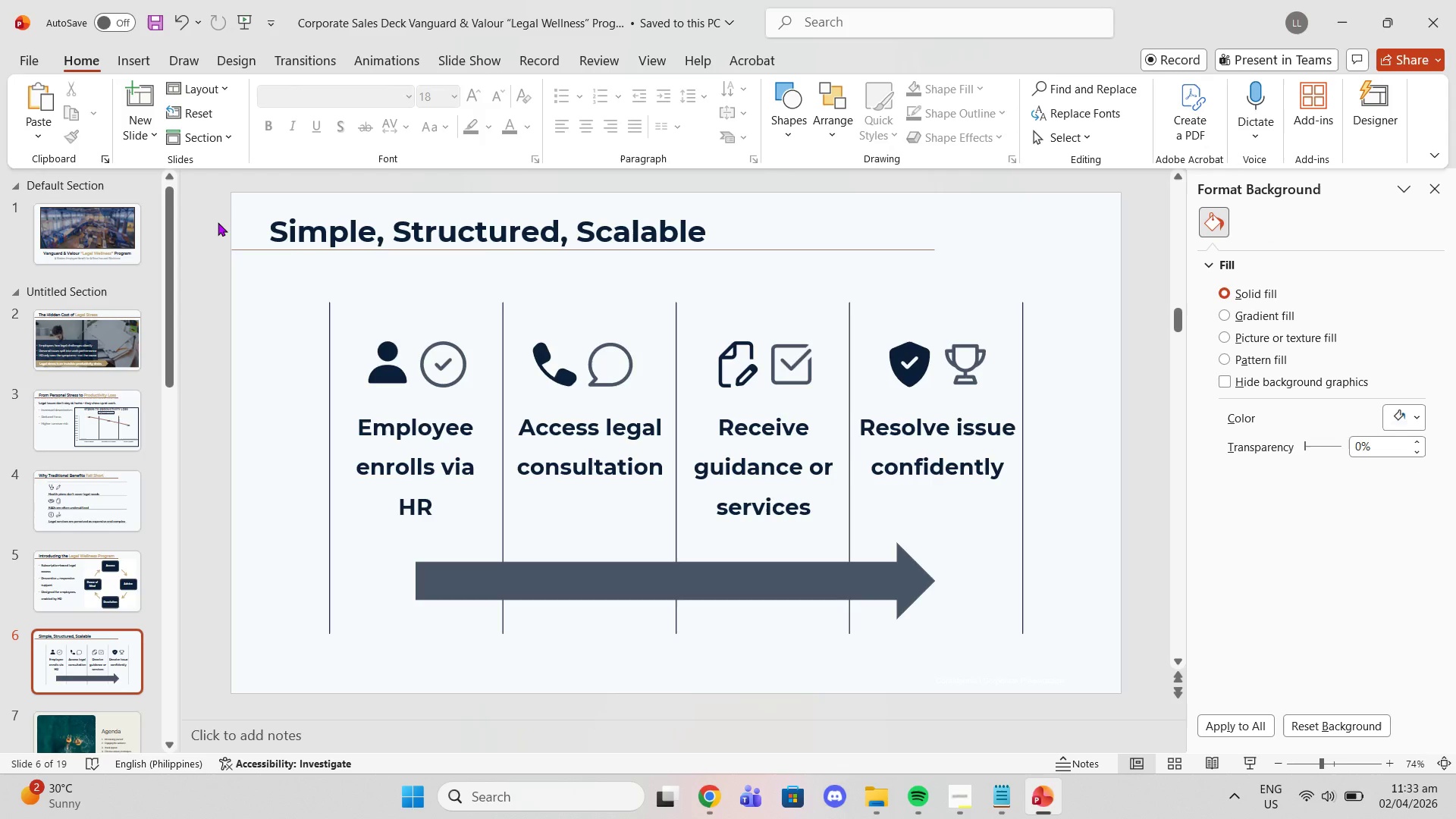 
wait(5.83)
 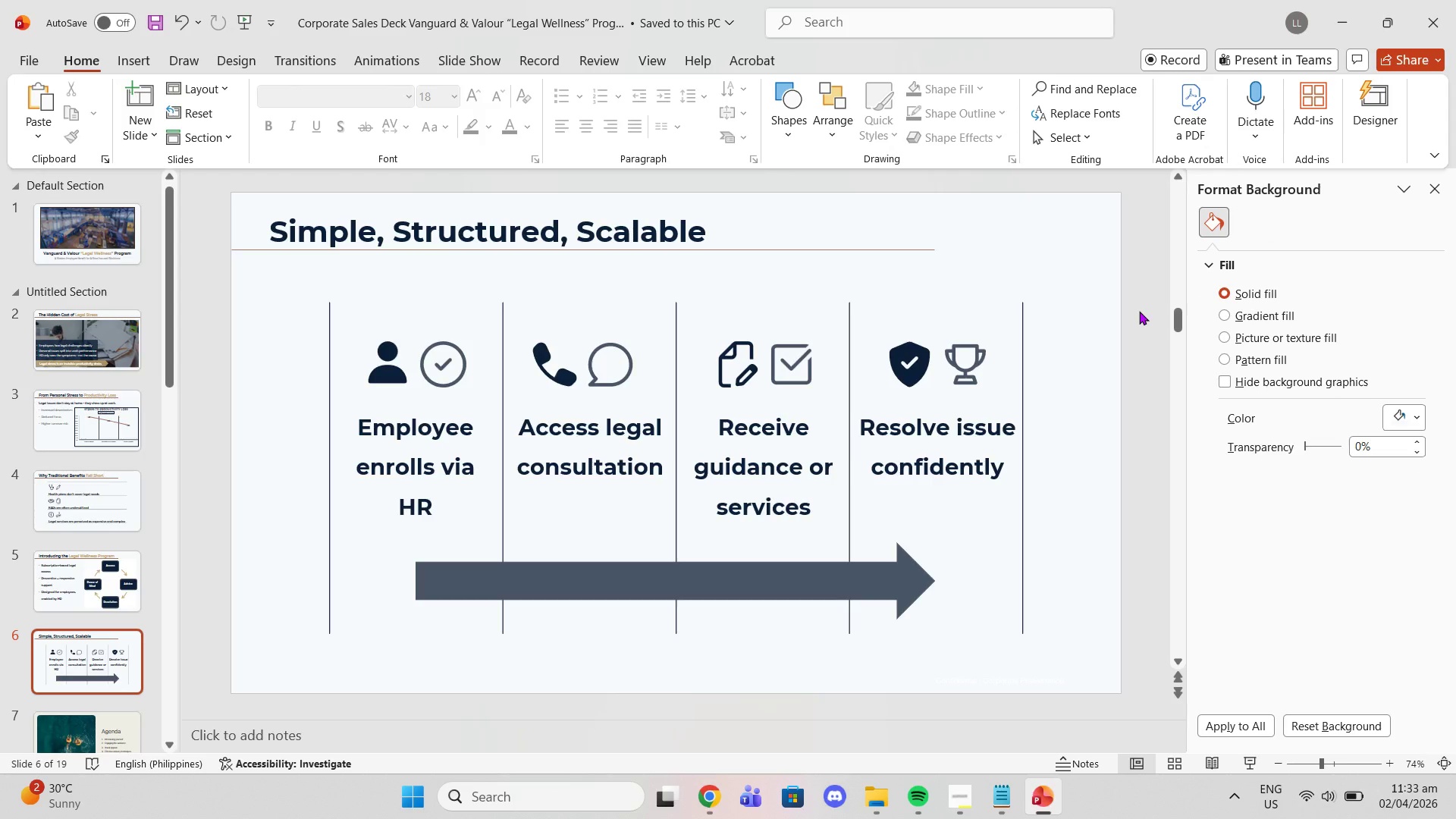 
left_click([997, 797])
 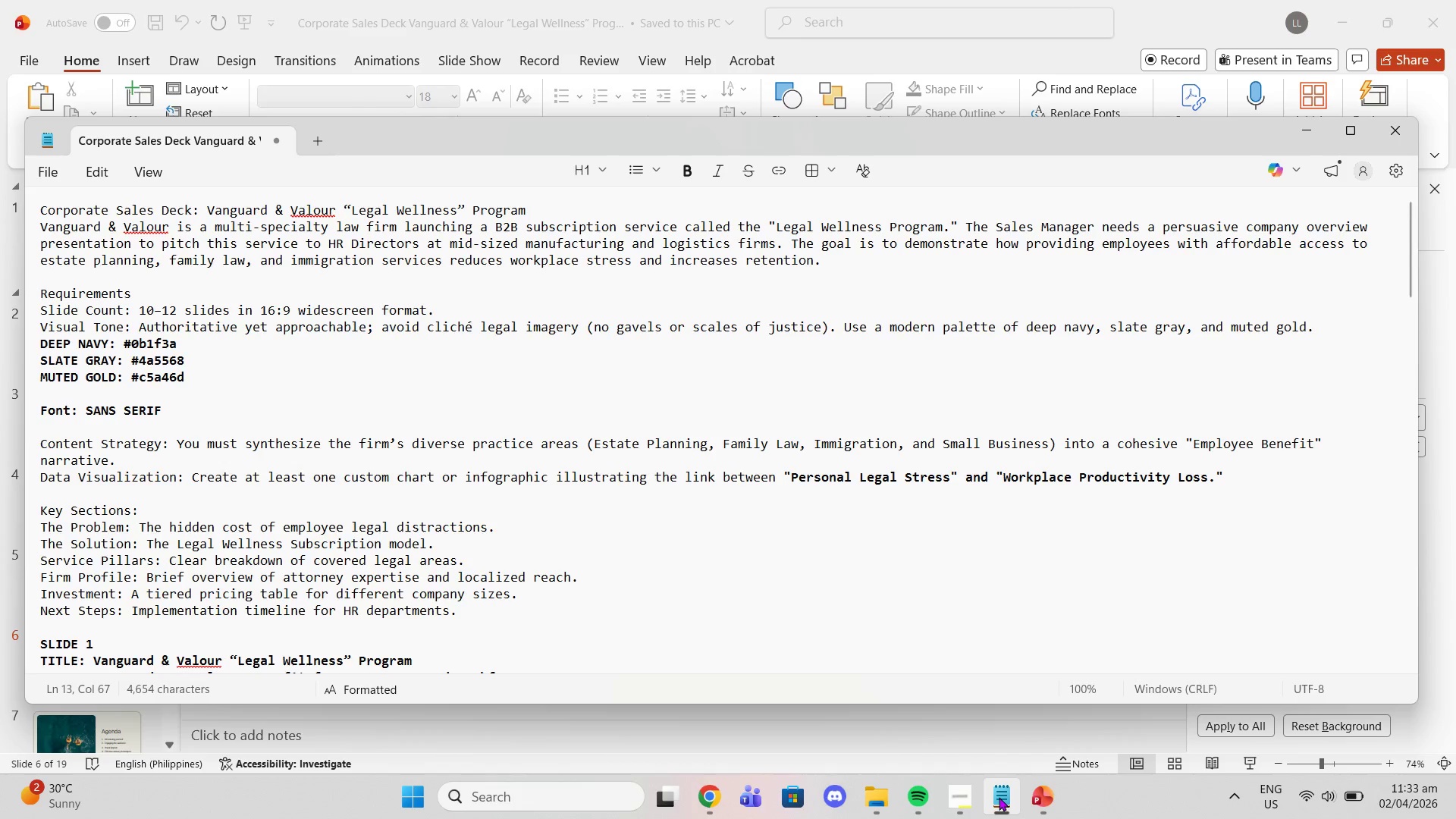 
wait(5.06)
 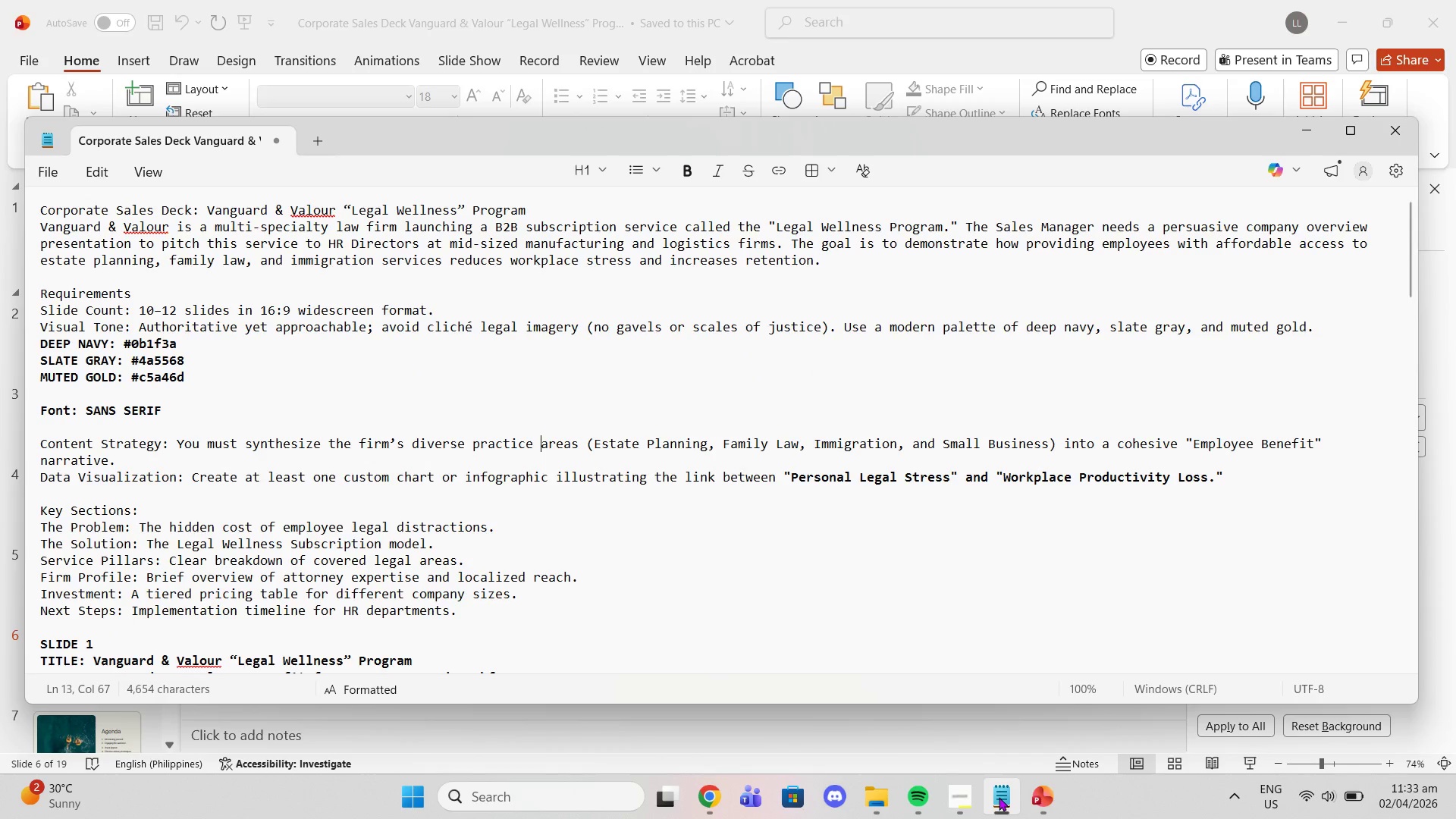 
left_click([999, 797])
 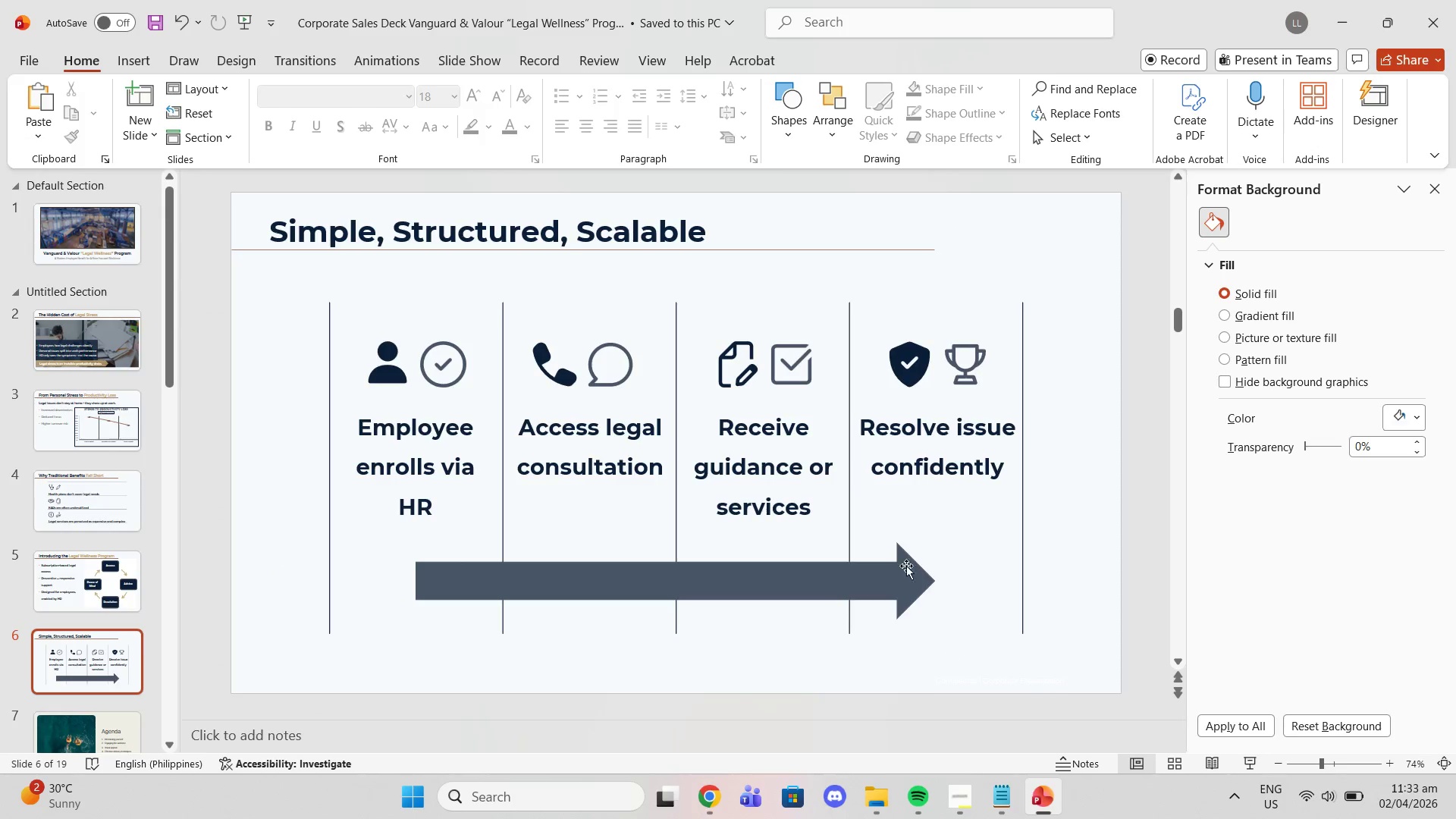 
left_click([899, 545])
 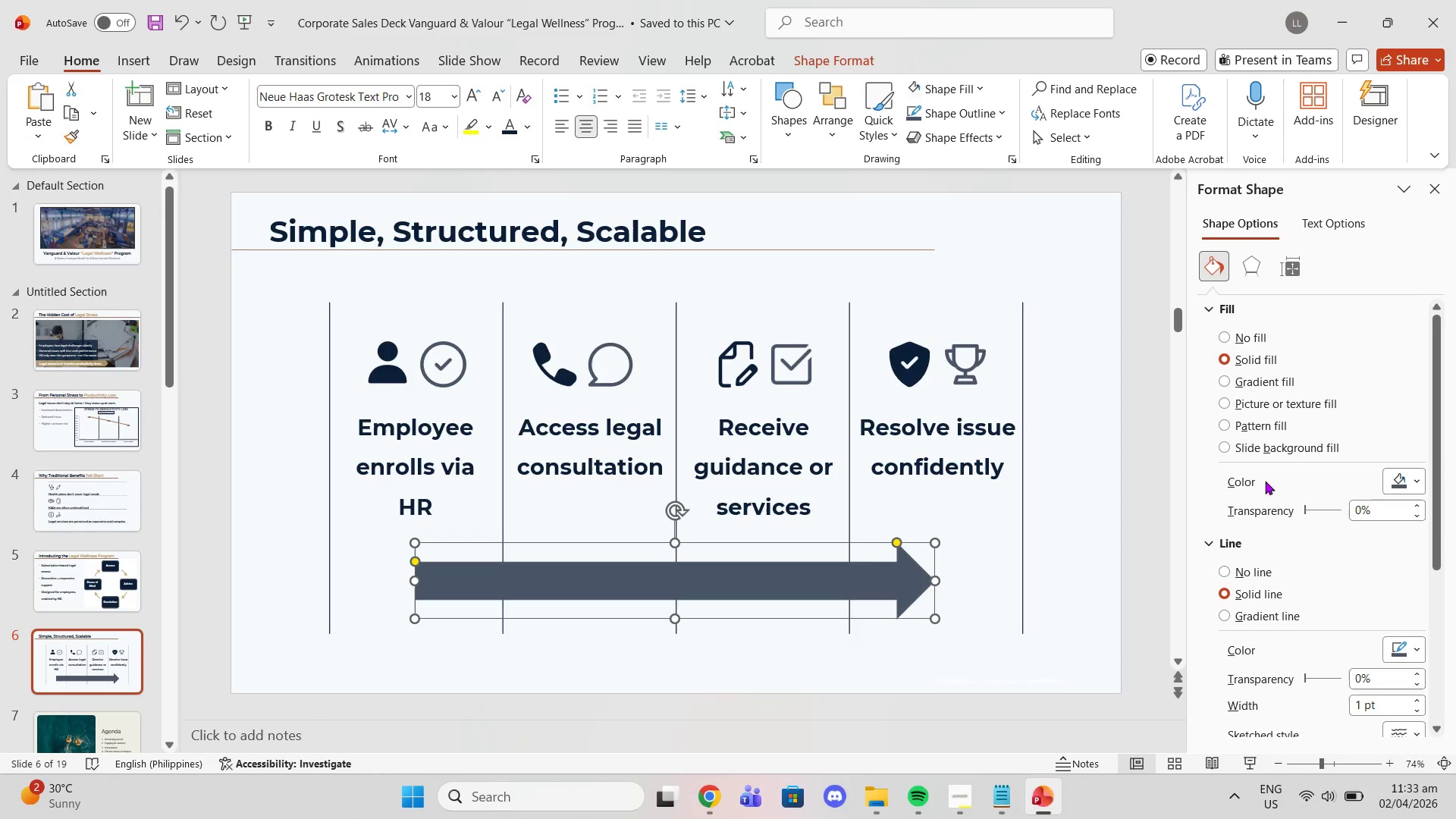 
left_click([1398, 479])
 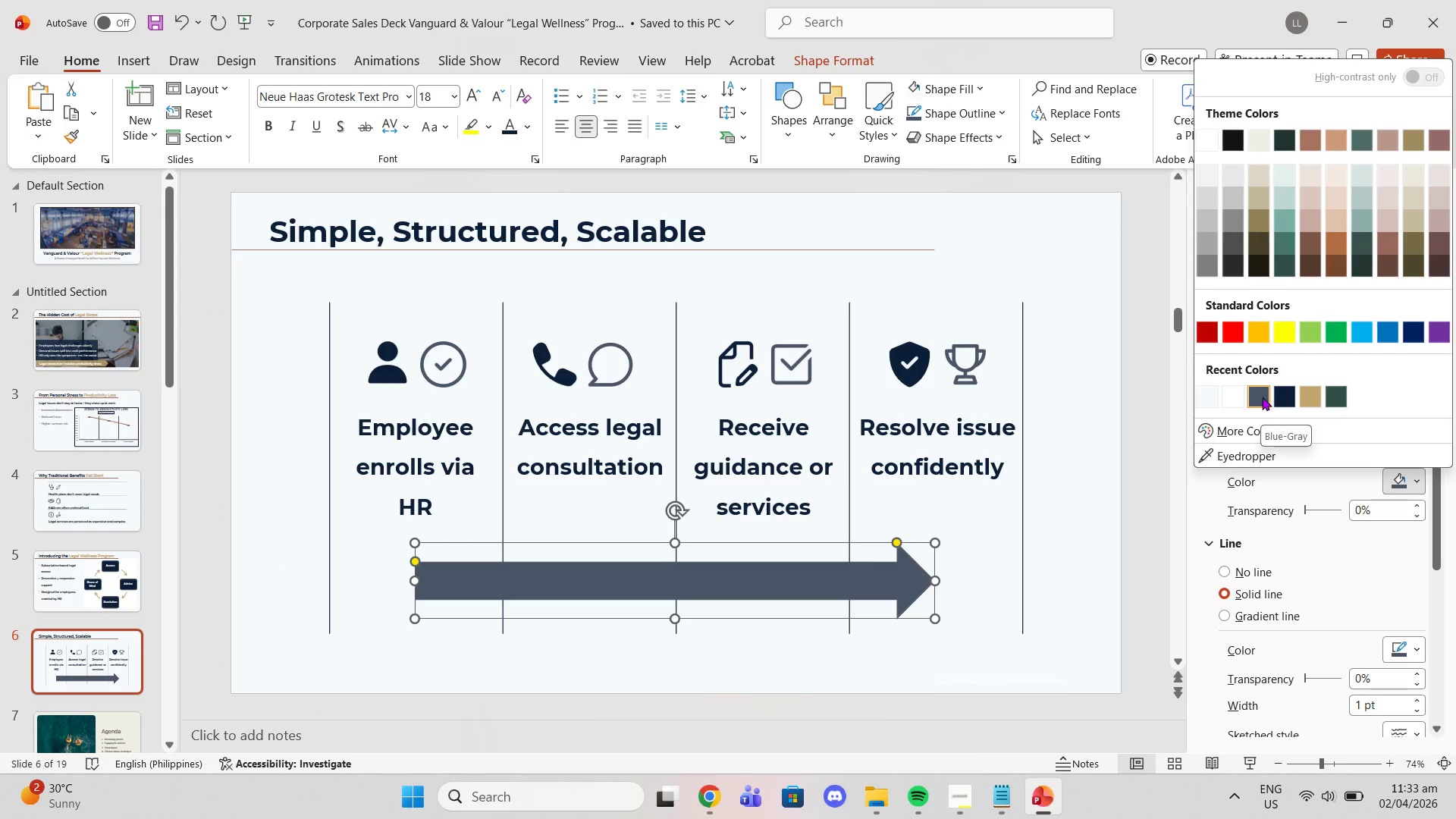 
left_click([1262, 395])
 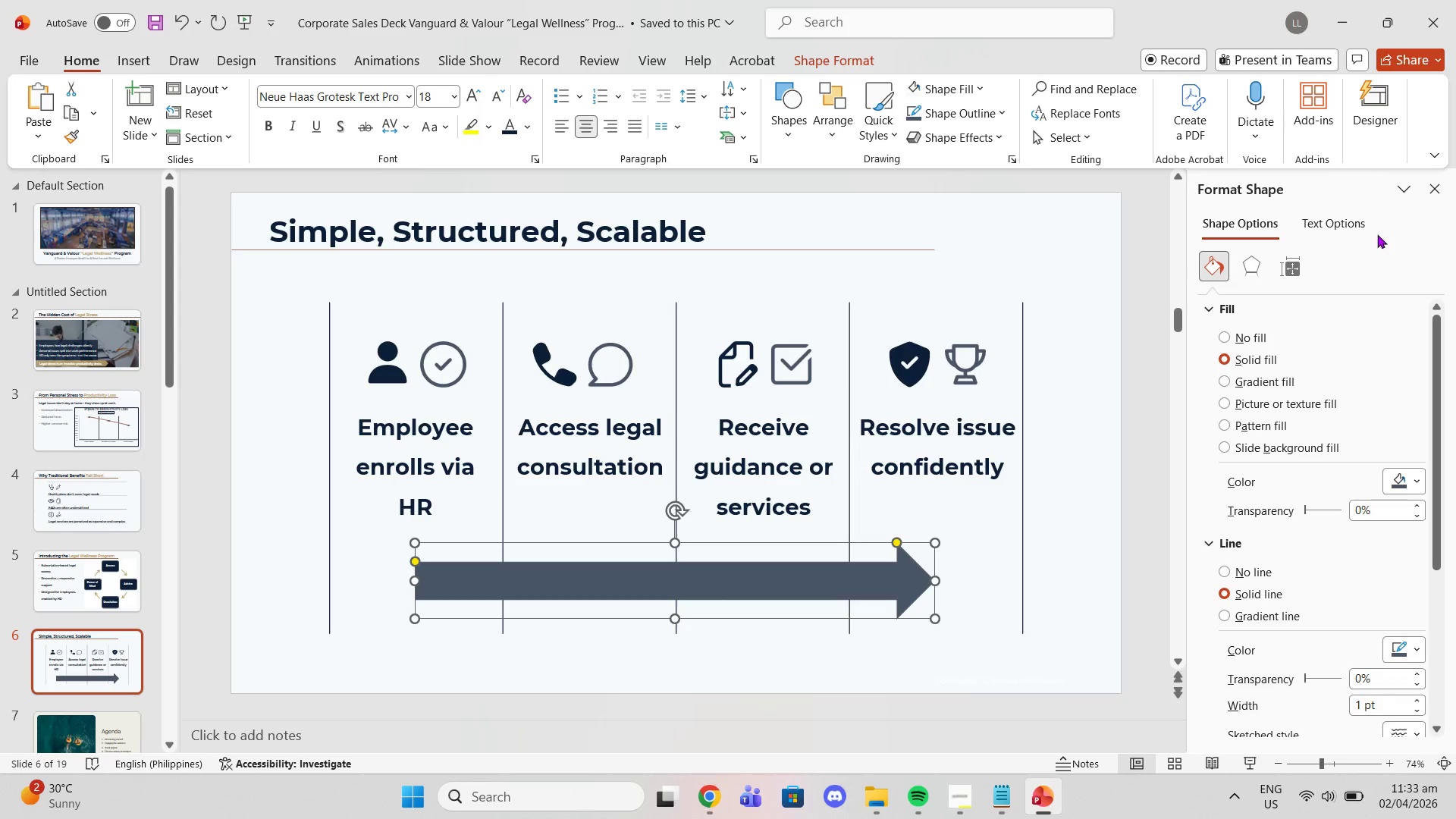 
left_click([1419, 480])
 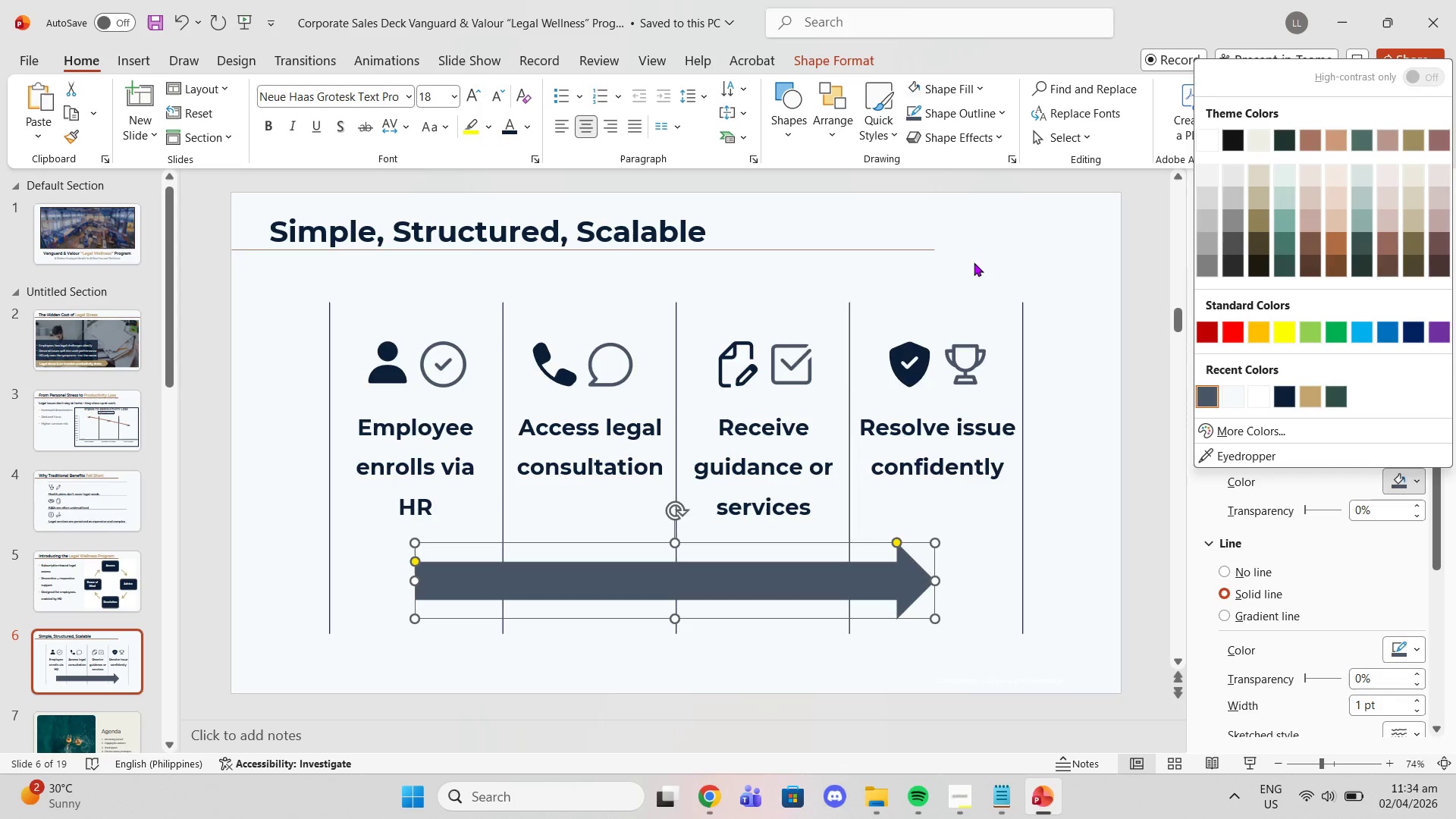 
left_click([1004, 231])
 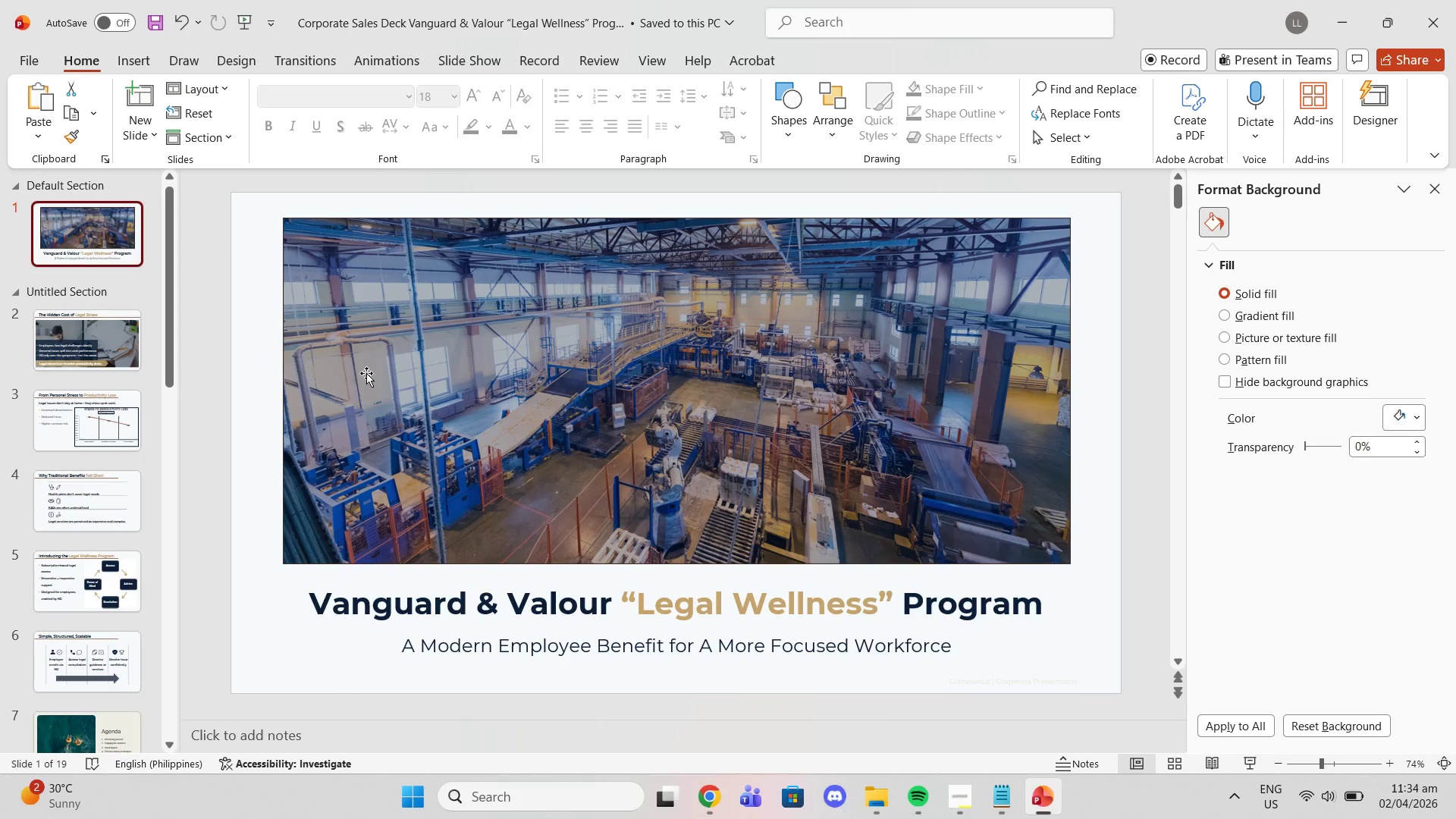 
left_click([366, 373])
 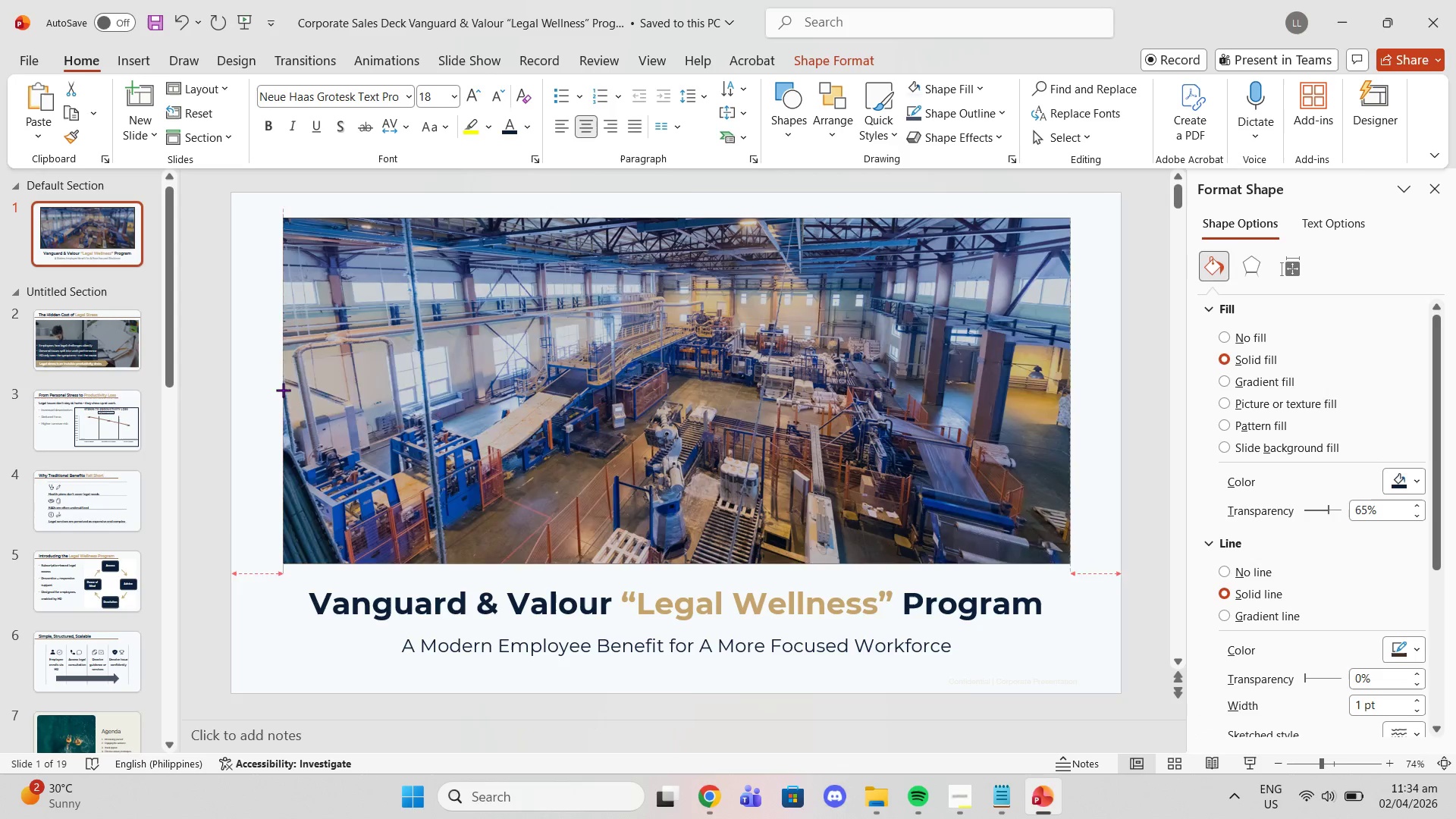 
left_click([199, 428])
 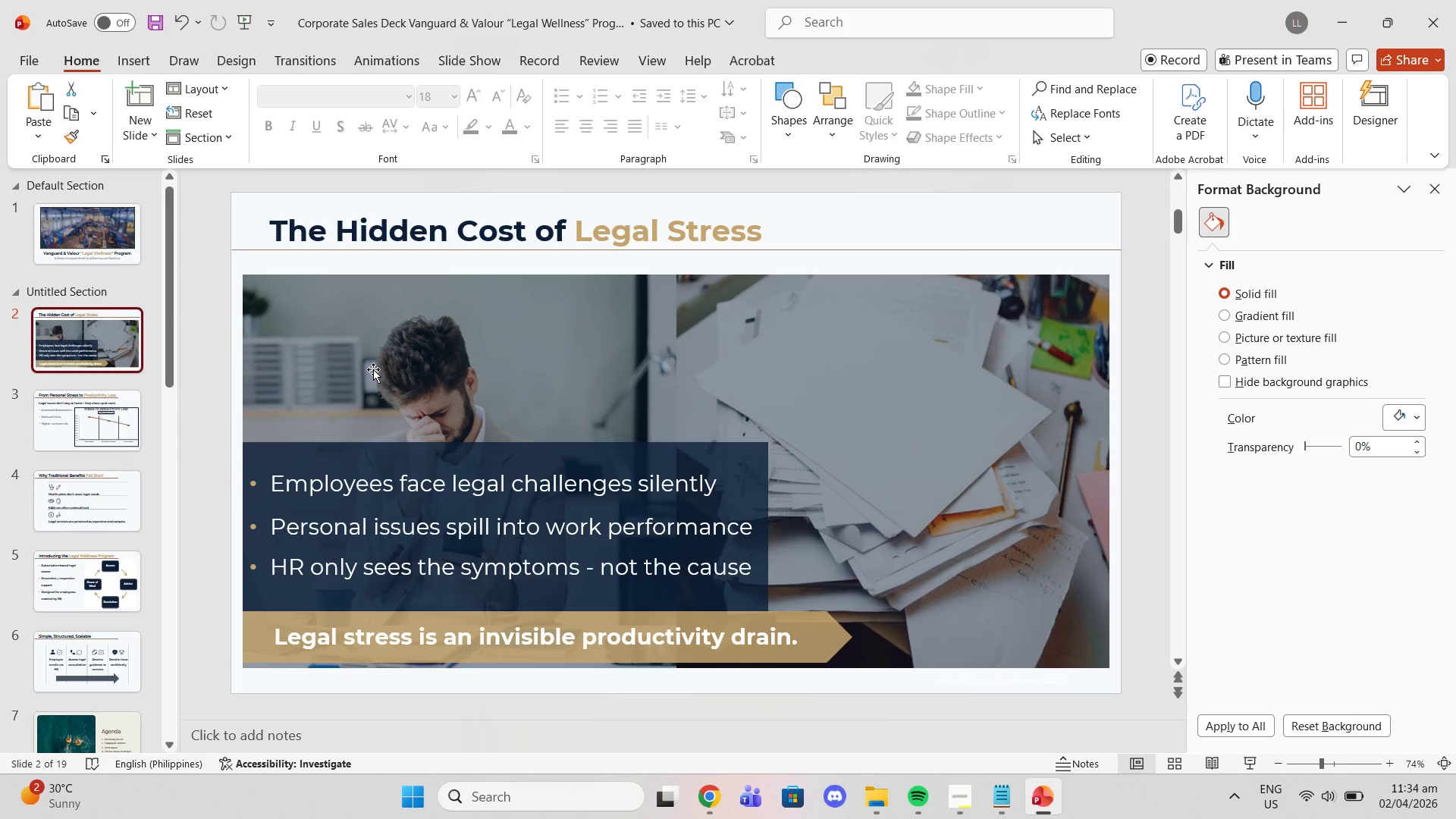 
key(ArrowRight)
 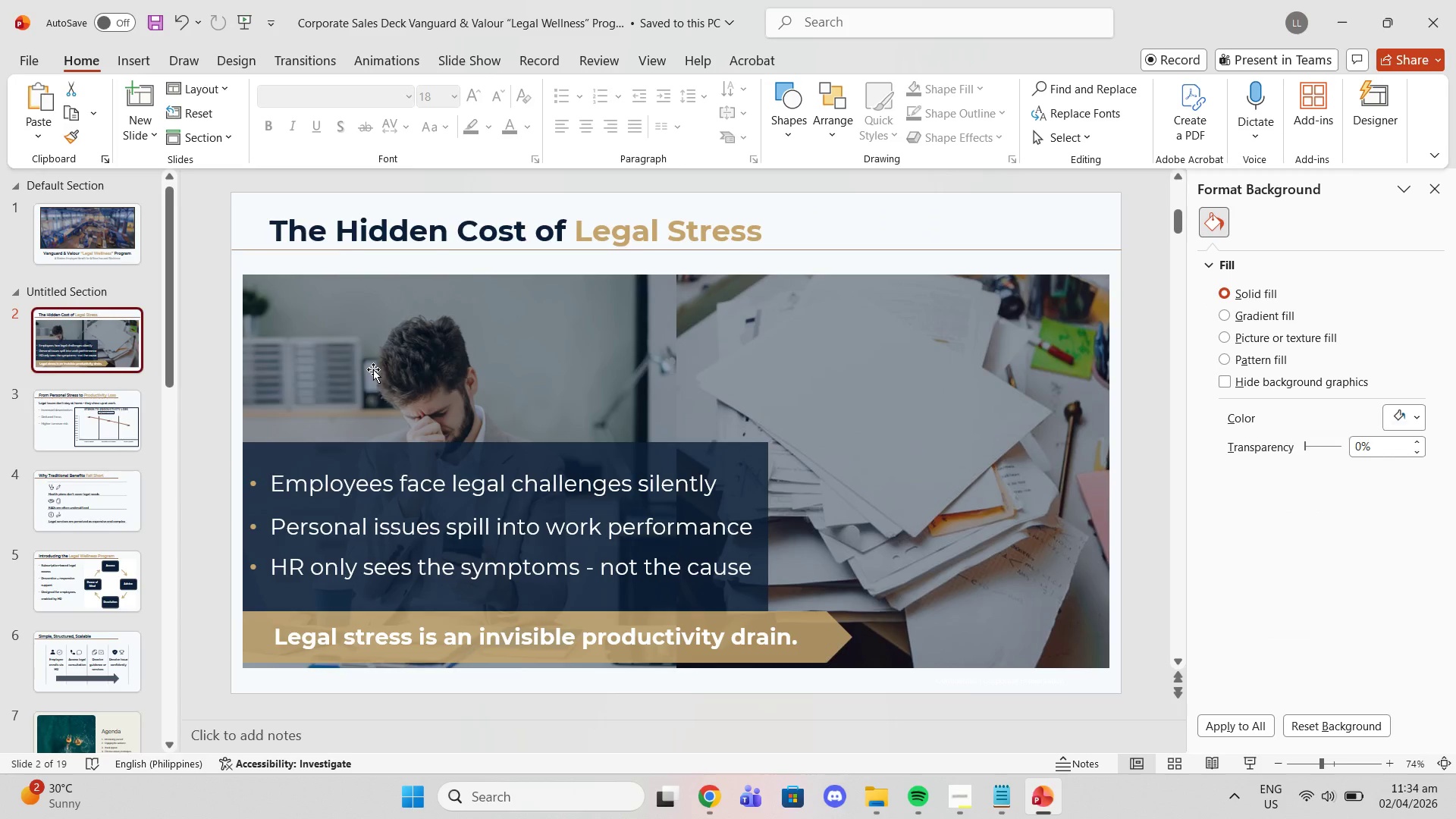 
key(ArrowDown)
 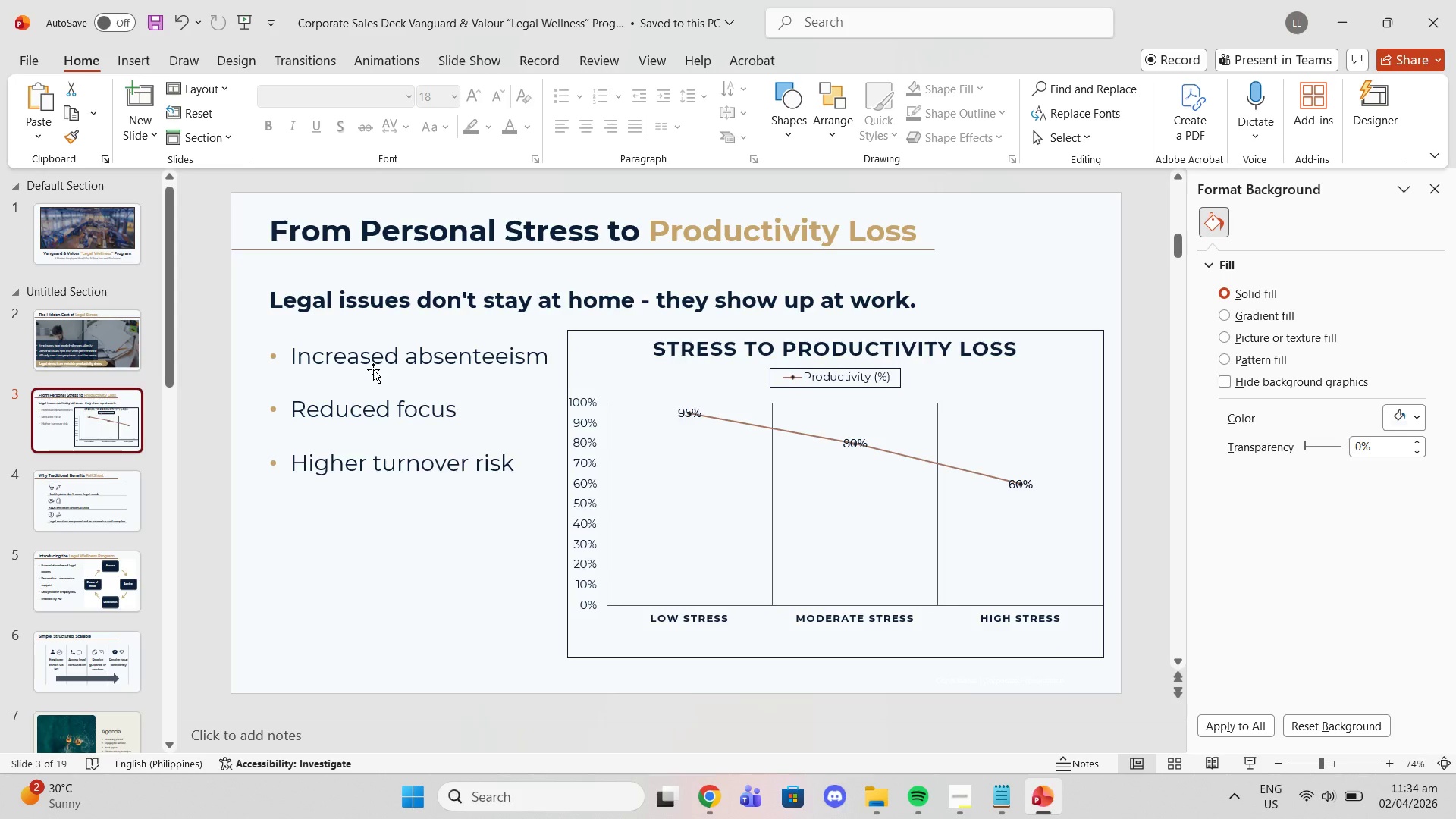 
key(ArrowDown)
 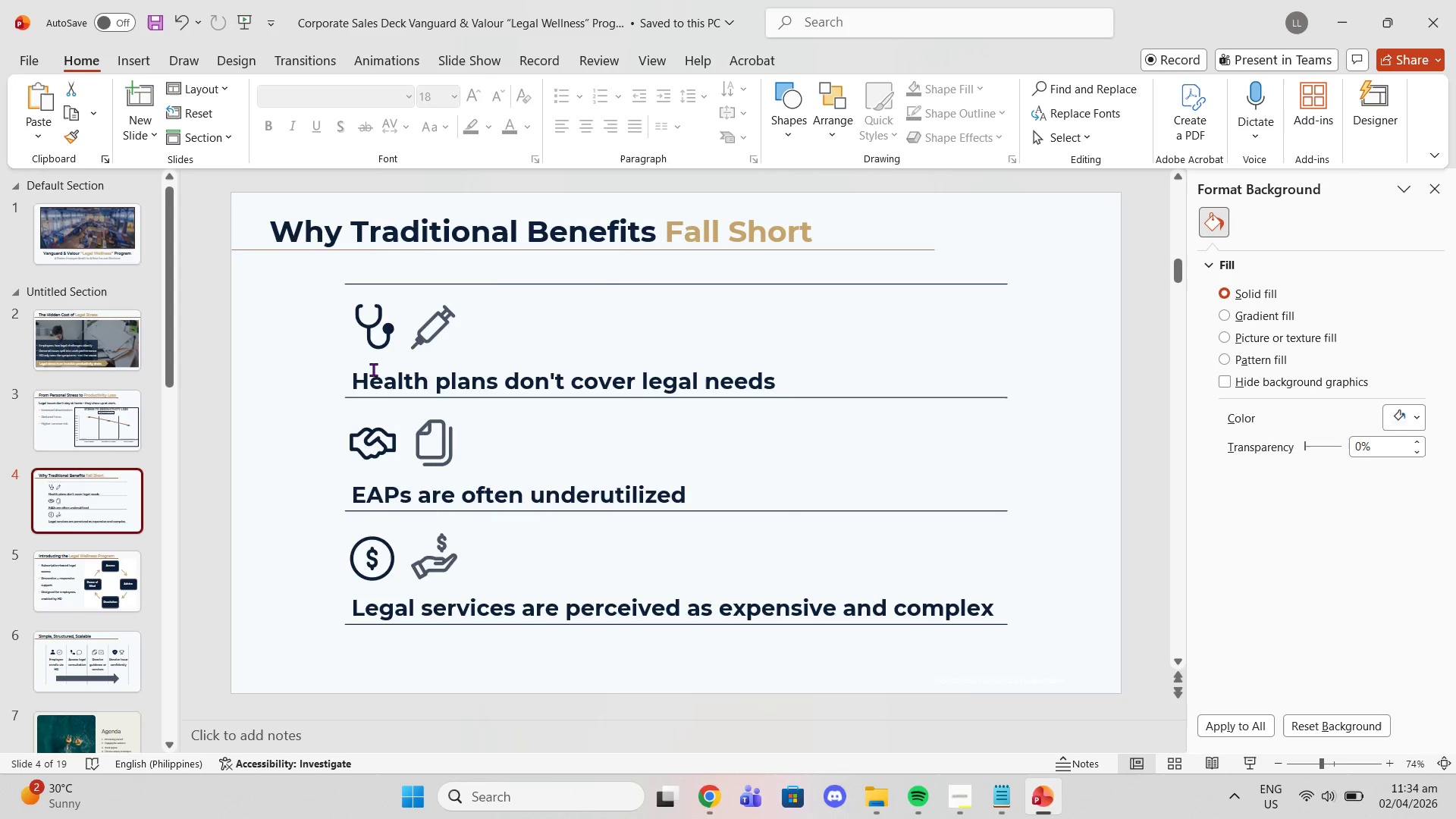 
key(ArrowUp)
 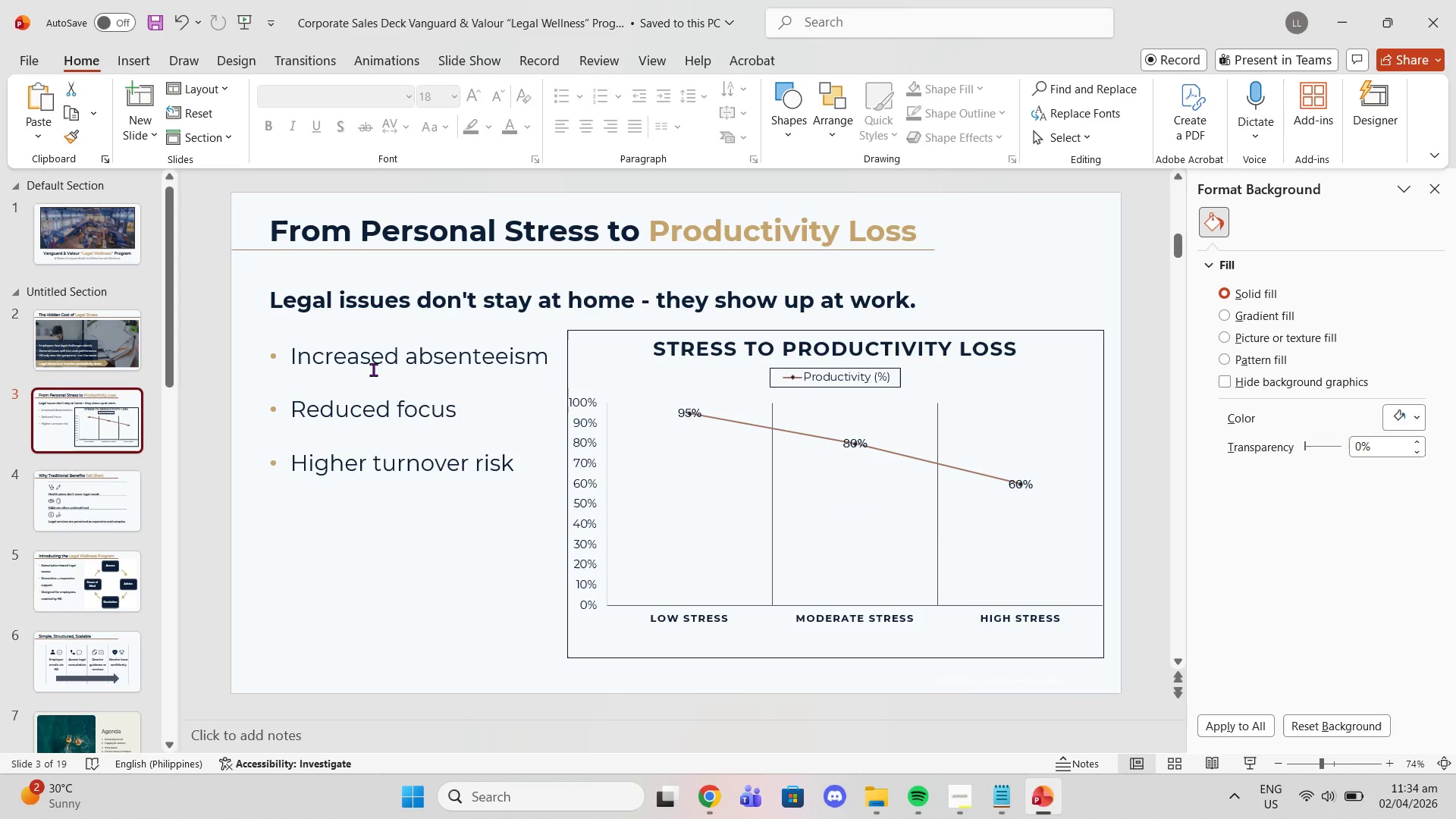 
key(ArrowDown)
 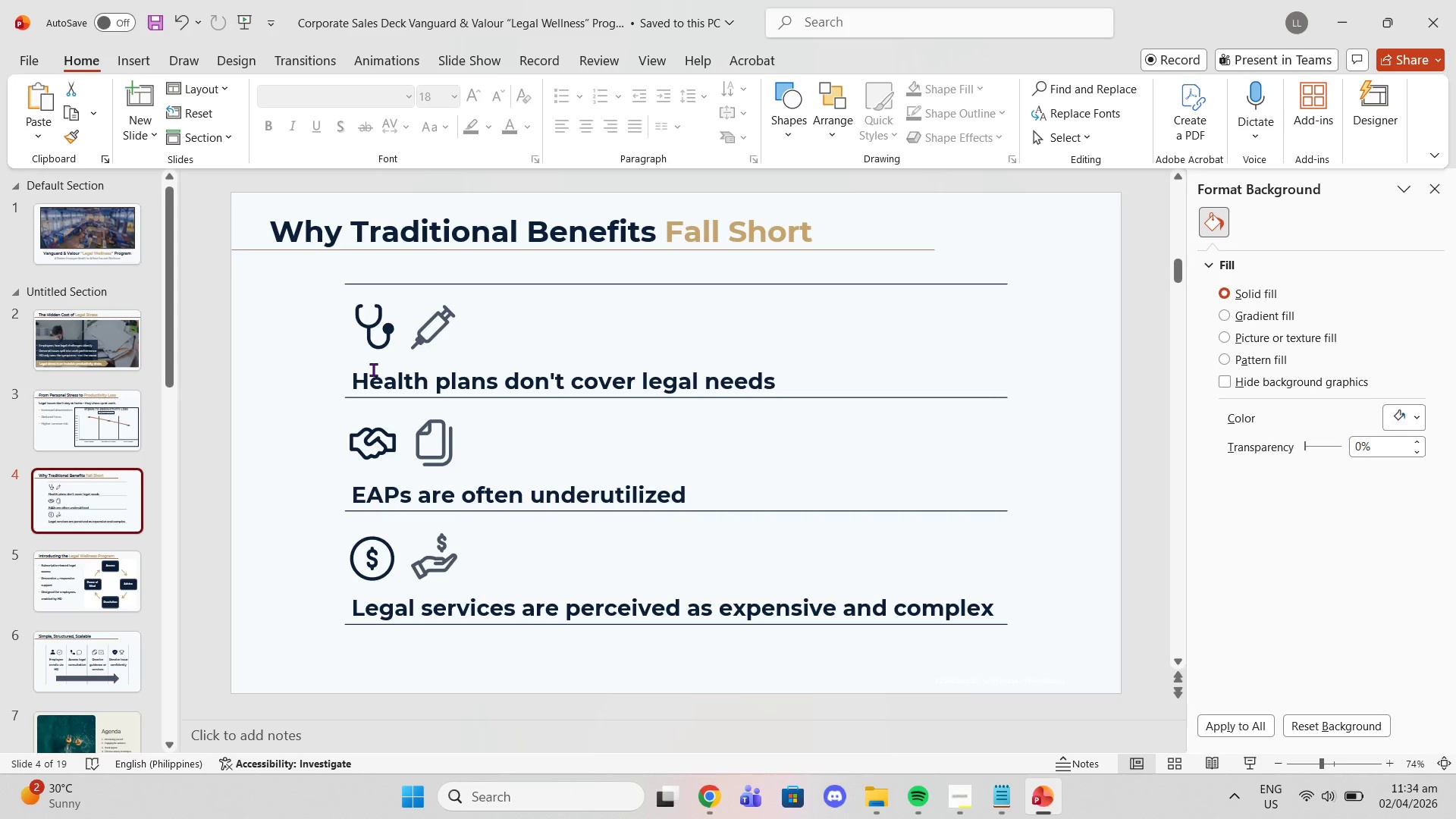 
key(ArrowDown)
 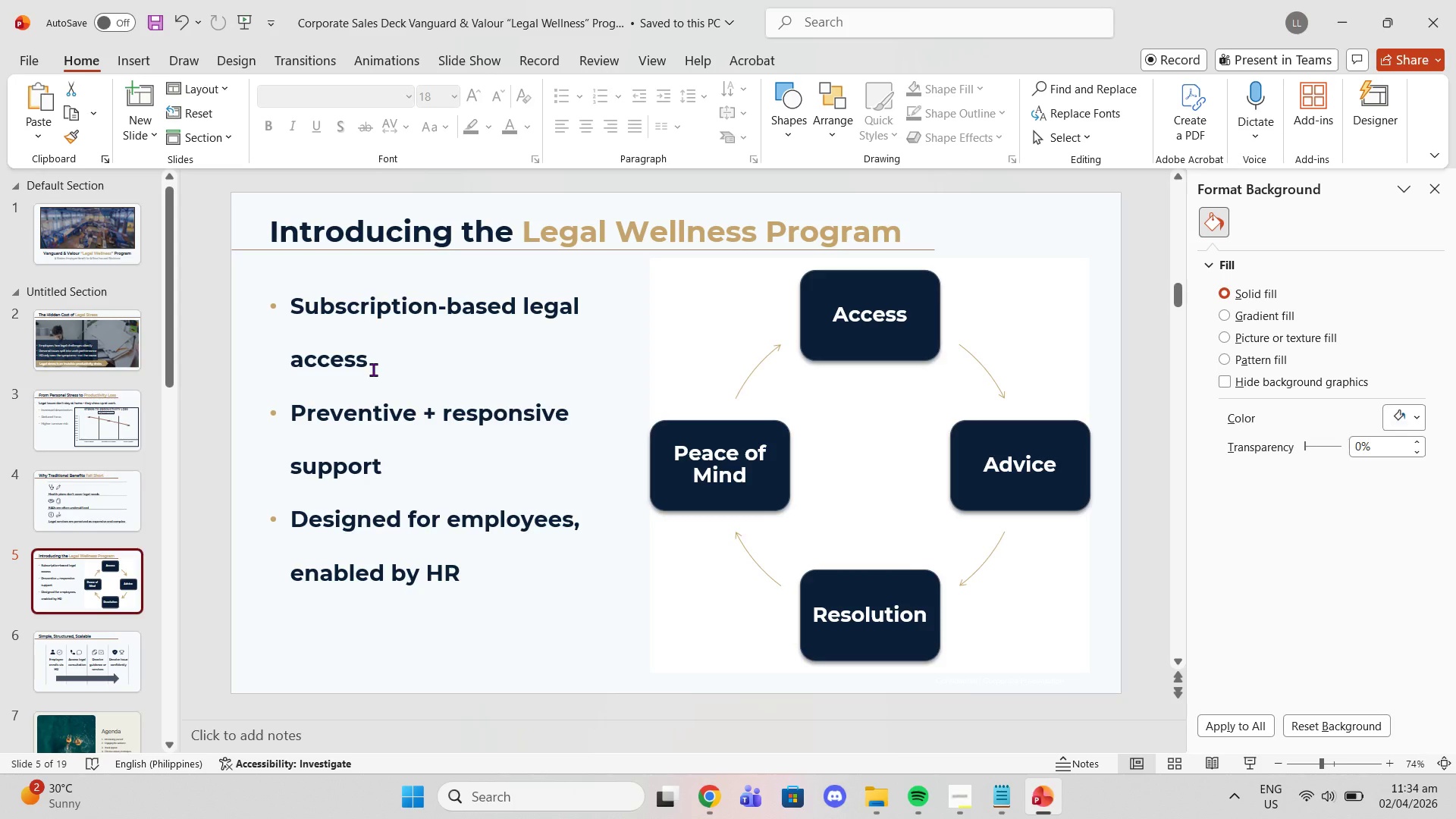 
key(ArrowUp)
 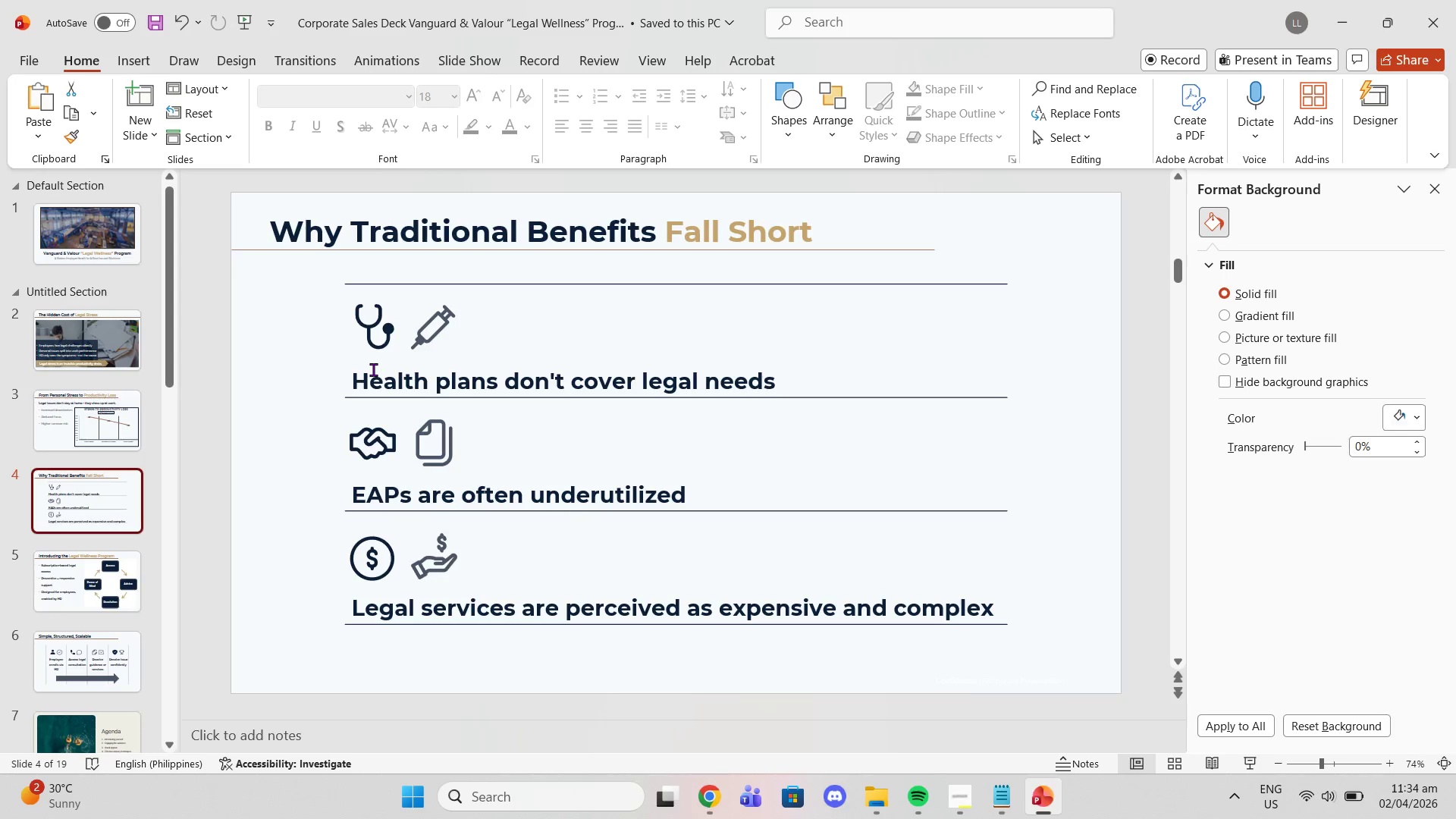 
key(ArrowUp)
 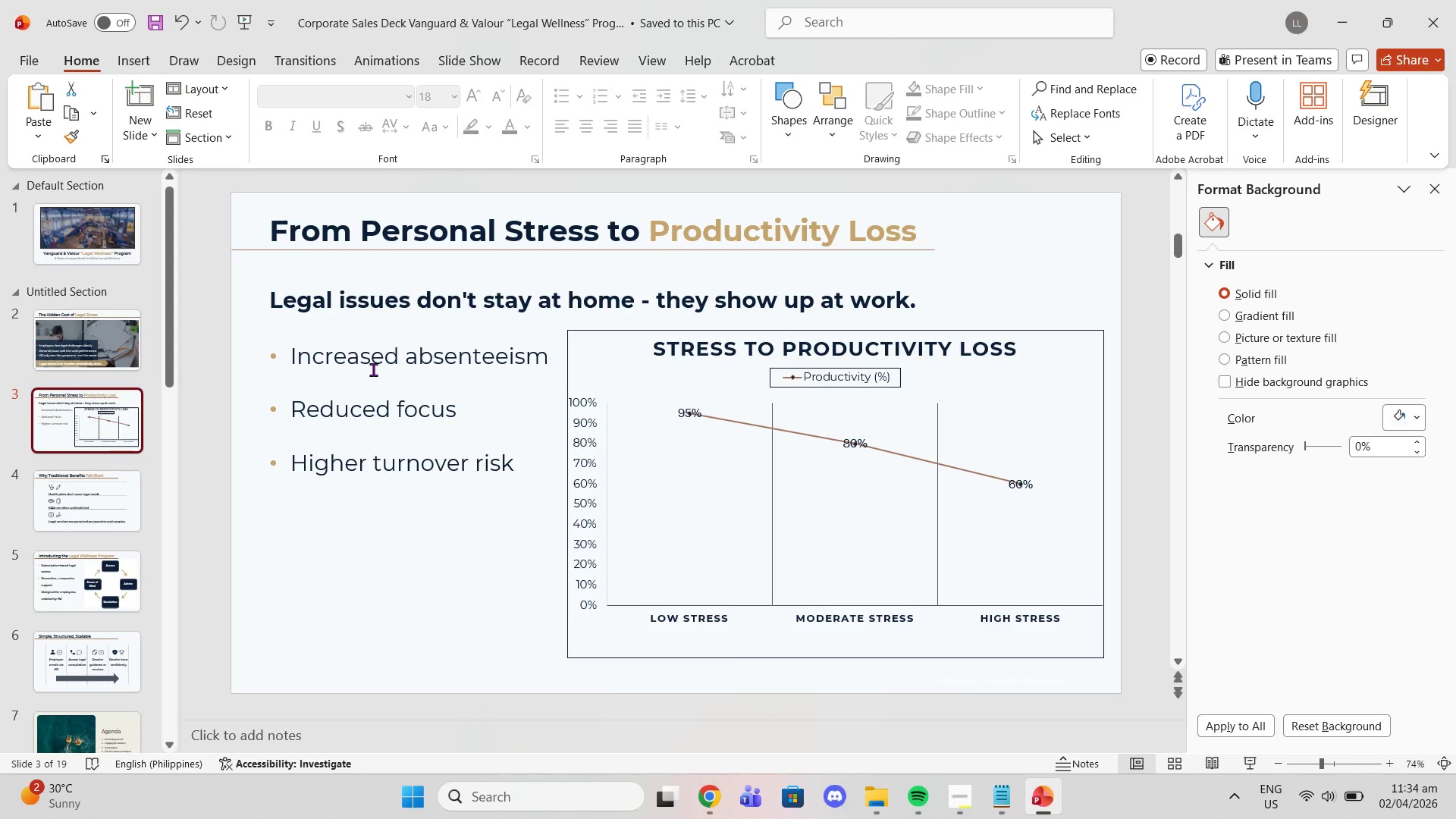 
key(ArrowDown)
 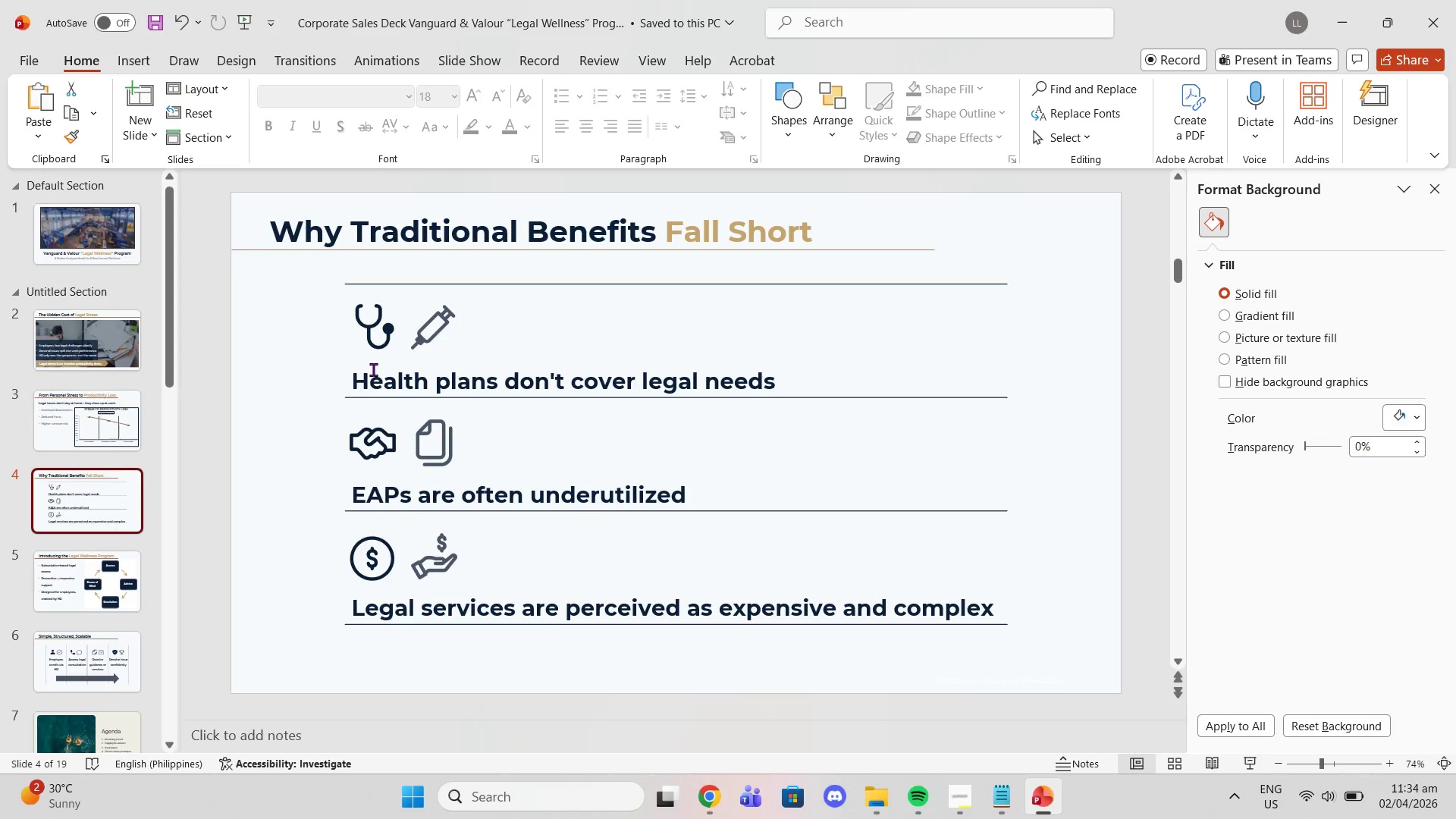 
key(ArrowDown)
 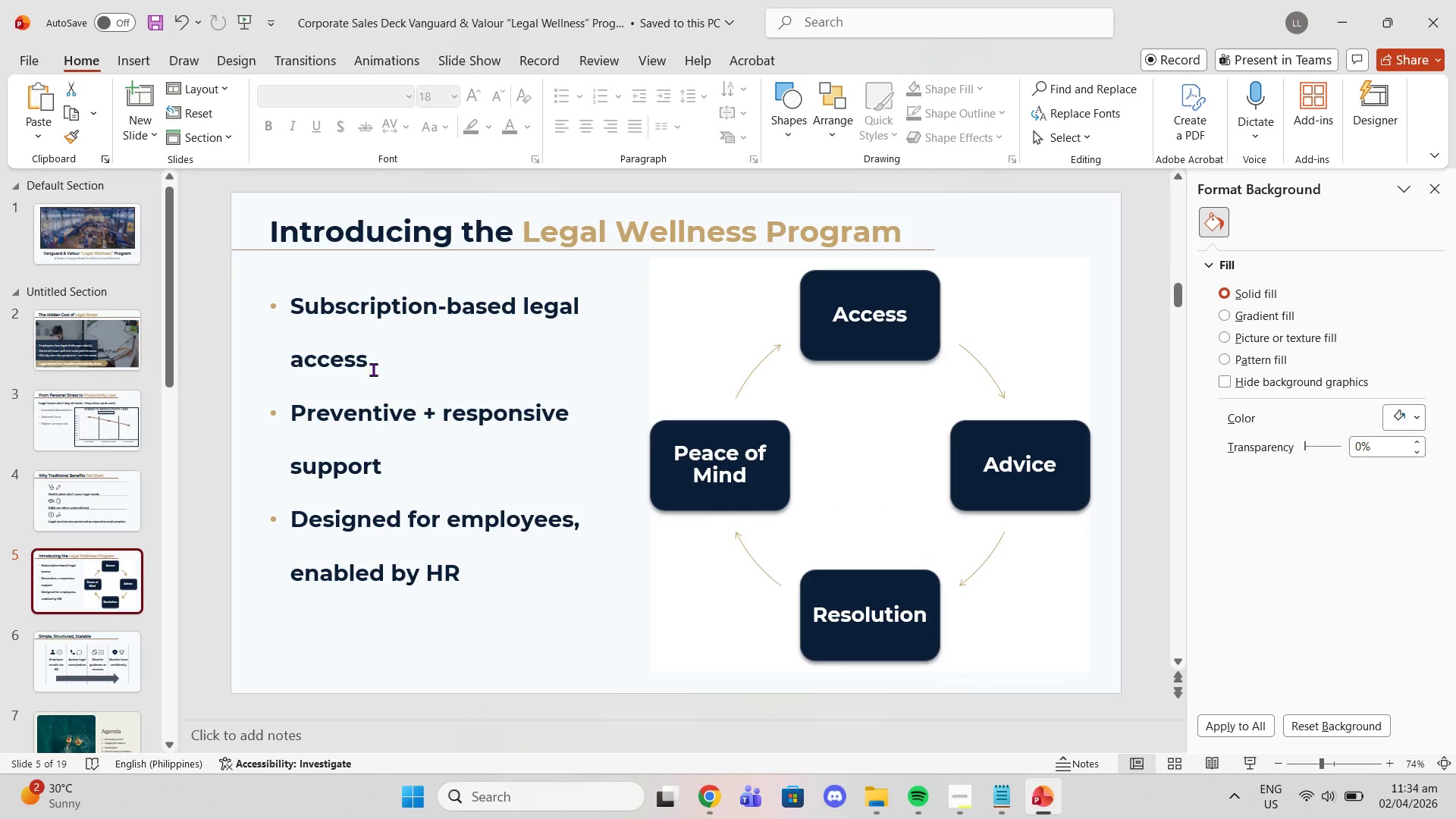 
key(ArrowDown)
 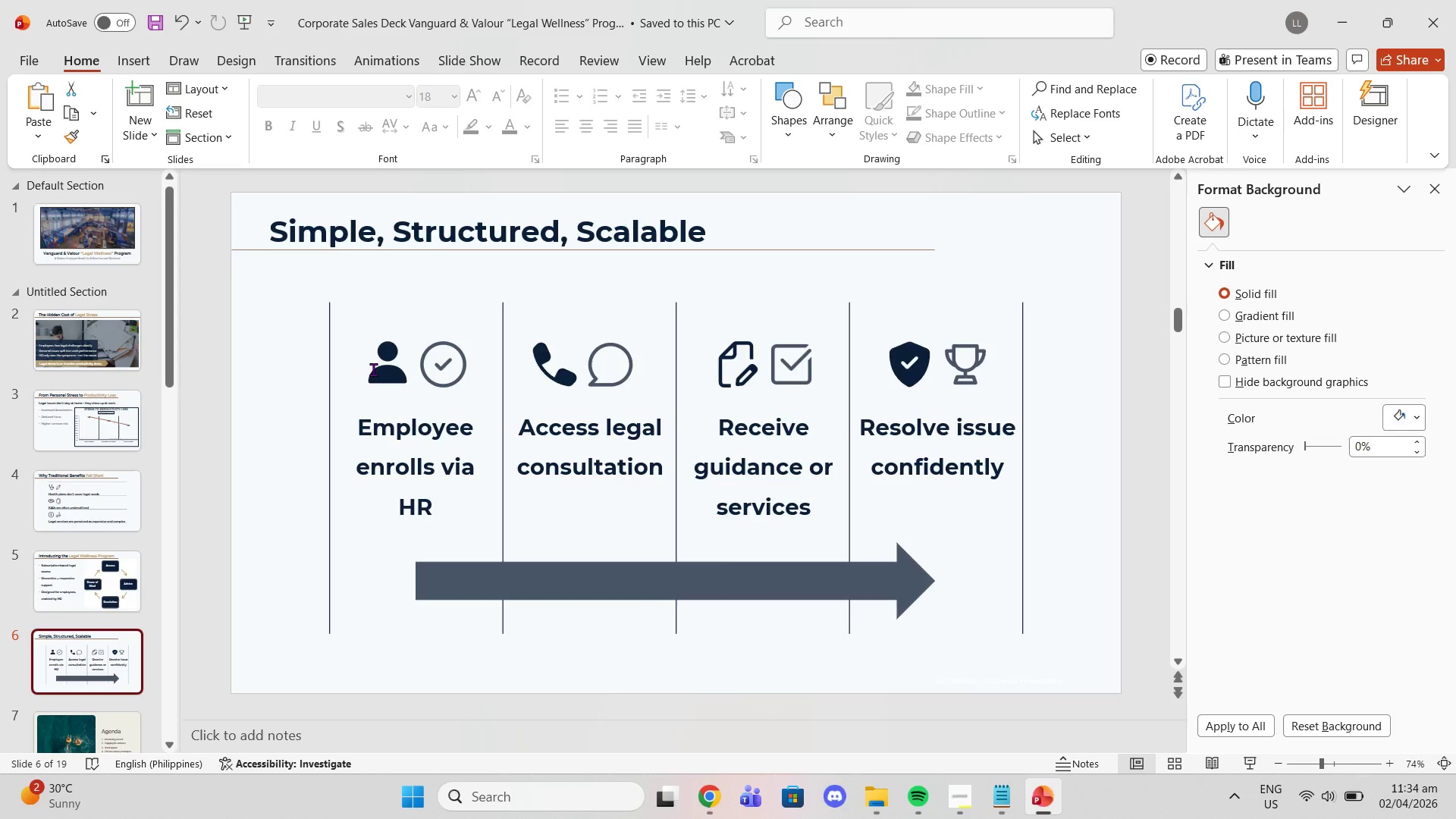 
key(ArrowDown)
 